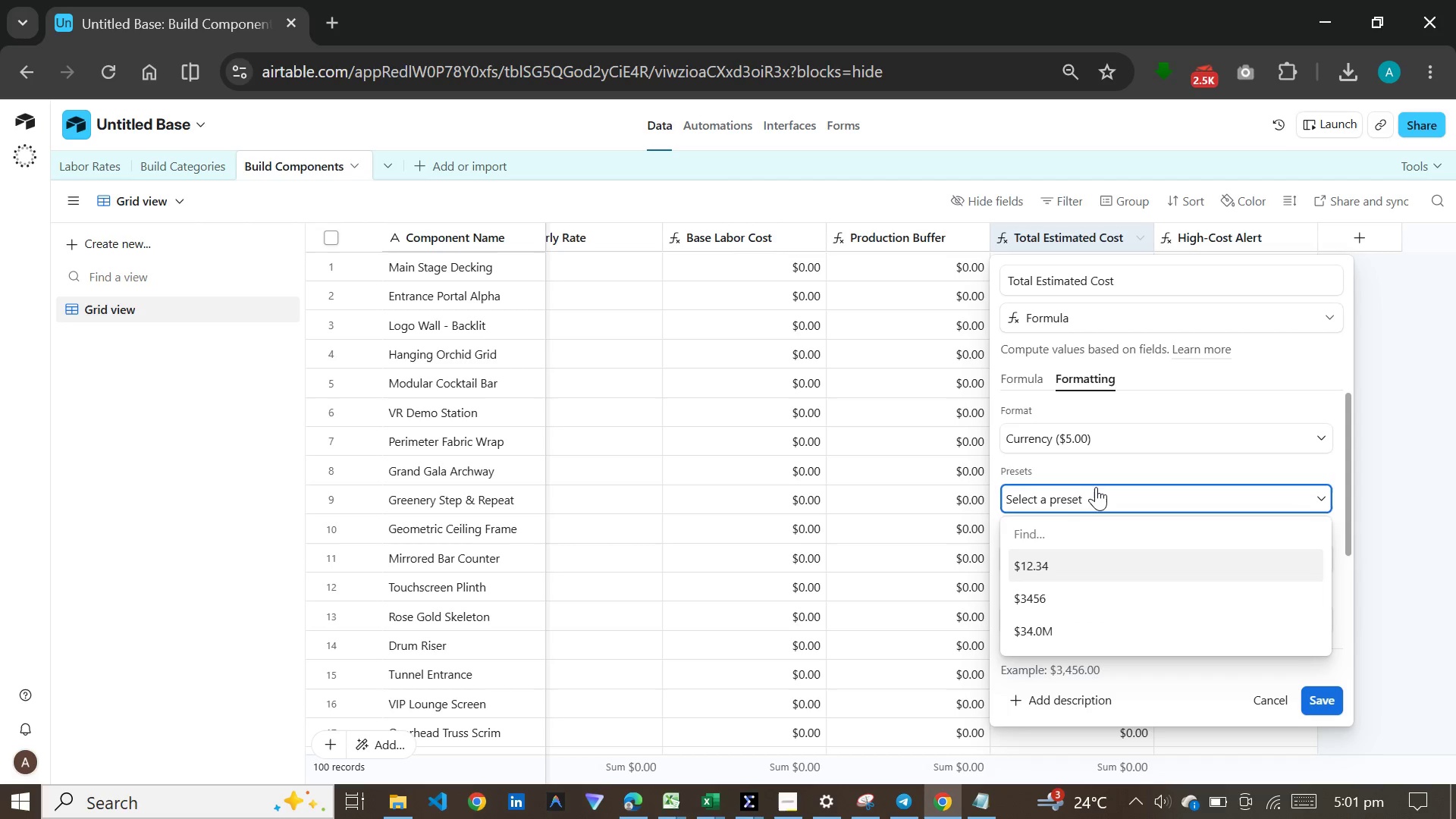 
left_click([1096, 487])
 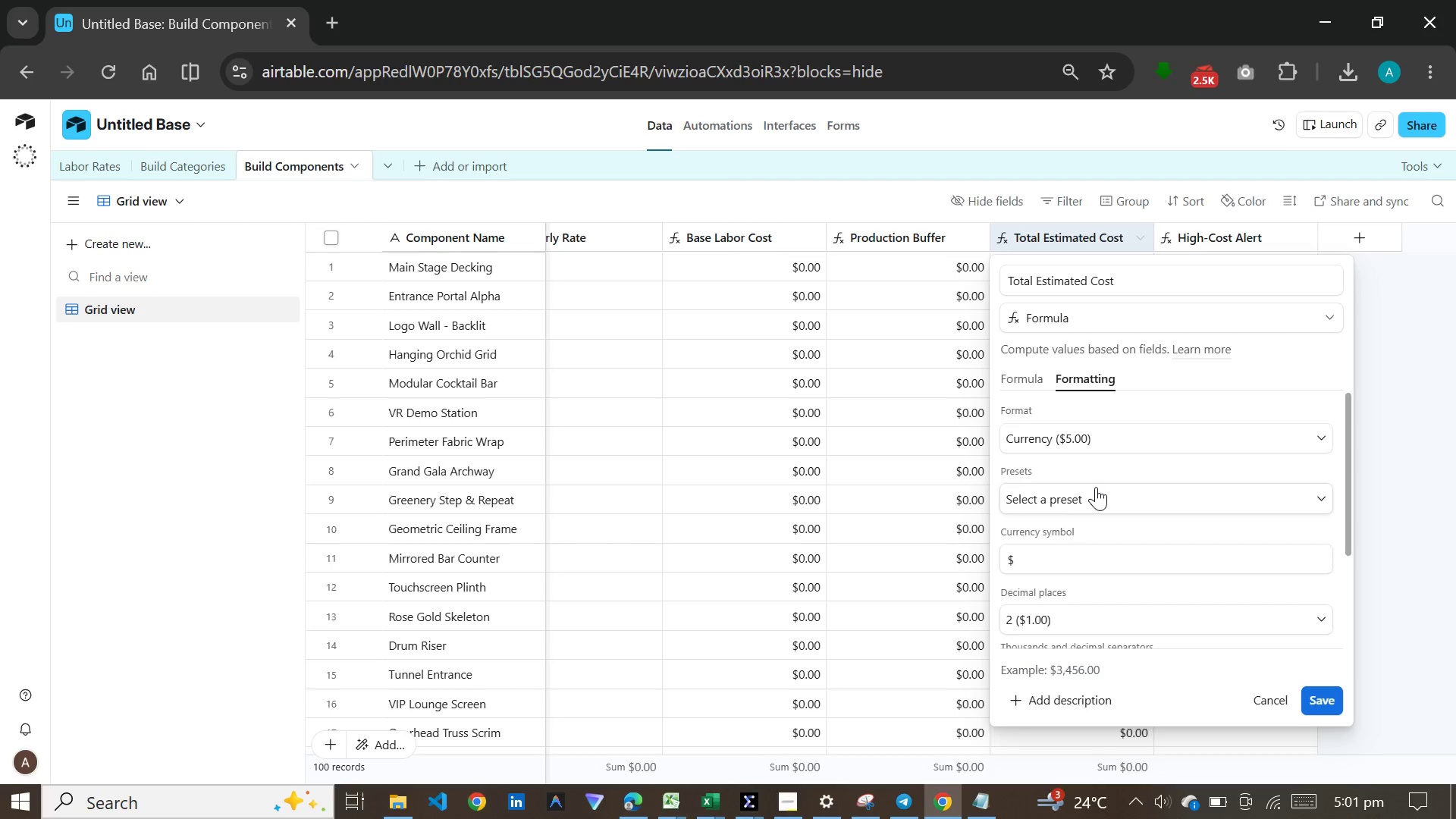 
wait(5.42)
 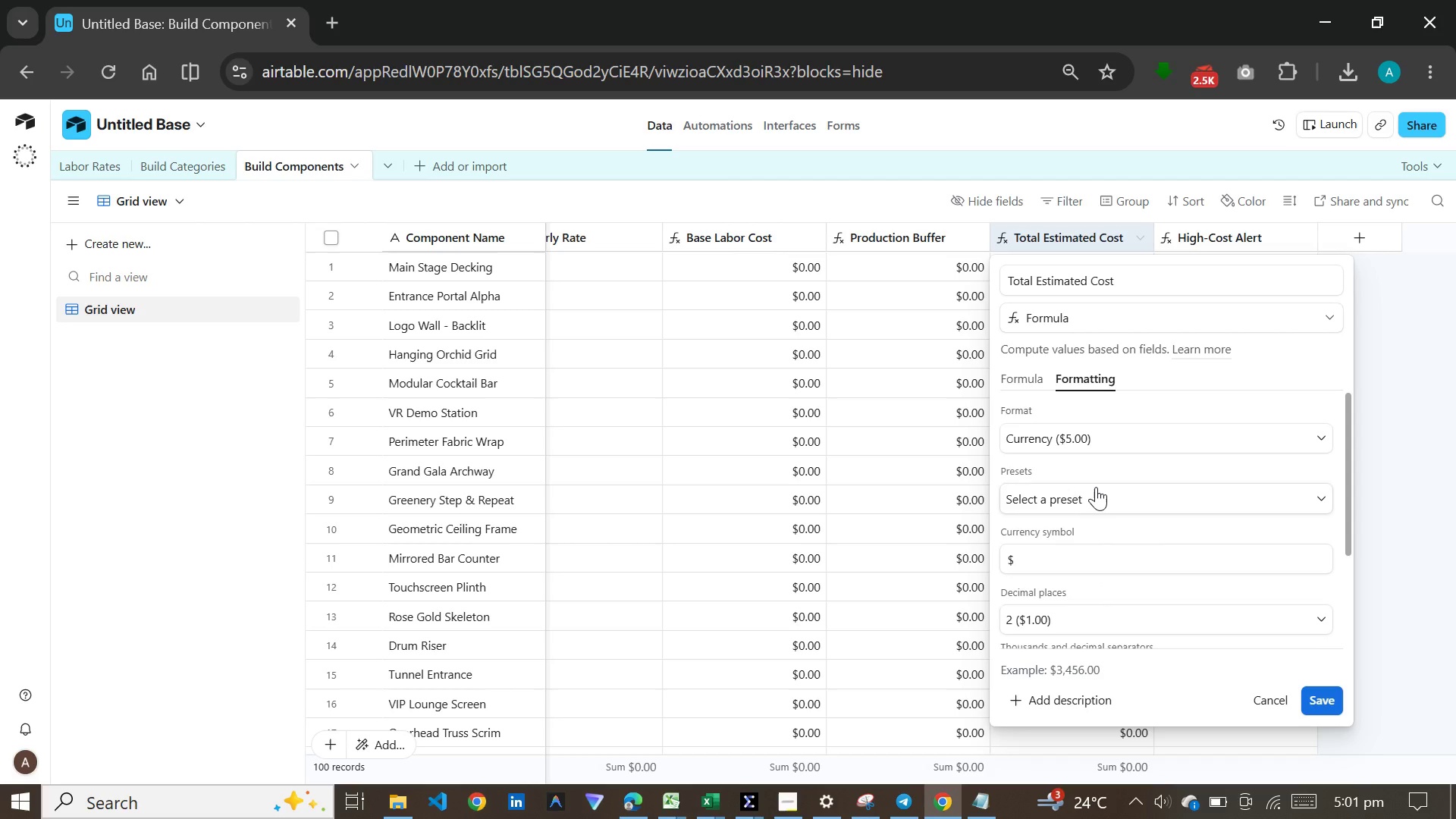 
scroll: coordinate [1096, 487], scroll_direction: down, amount: 1.0
 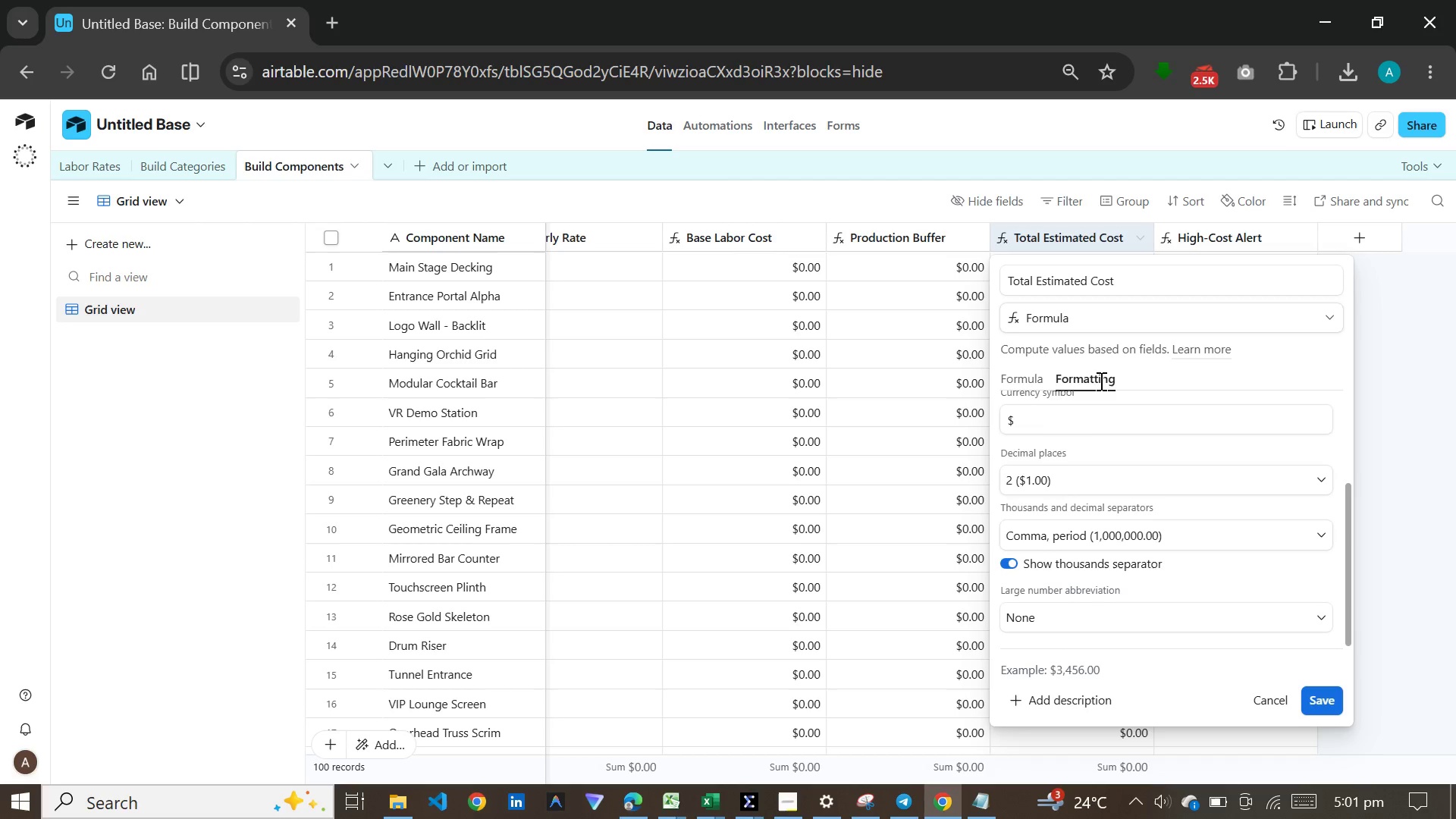 
left_click([1034, 378])
 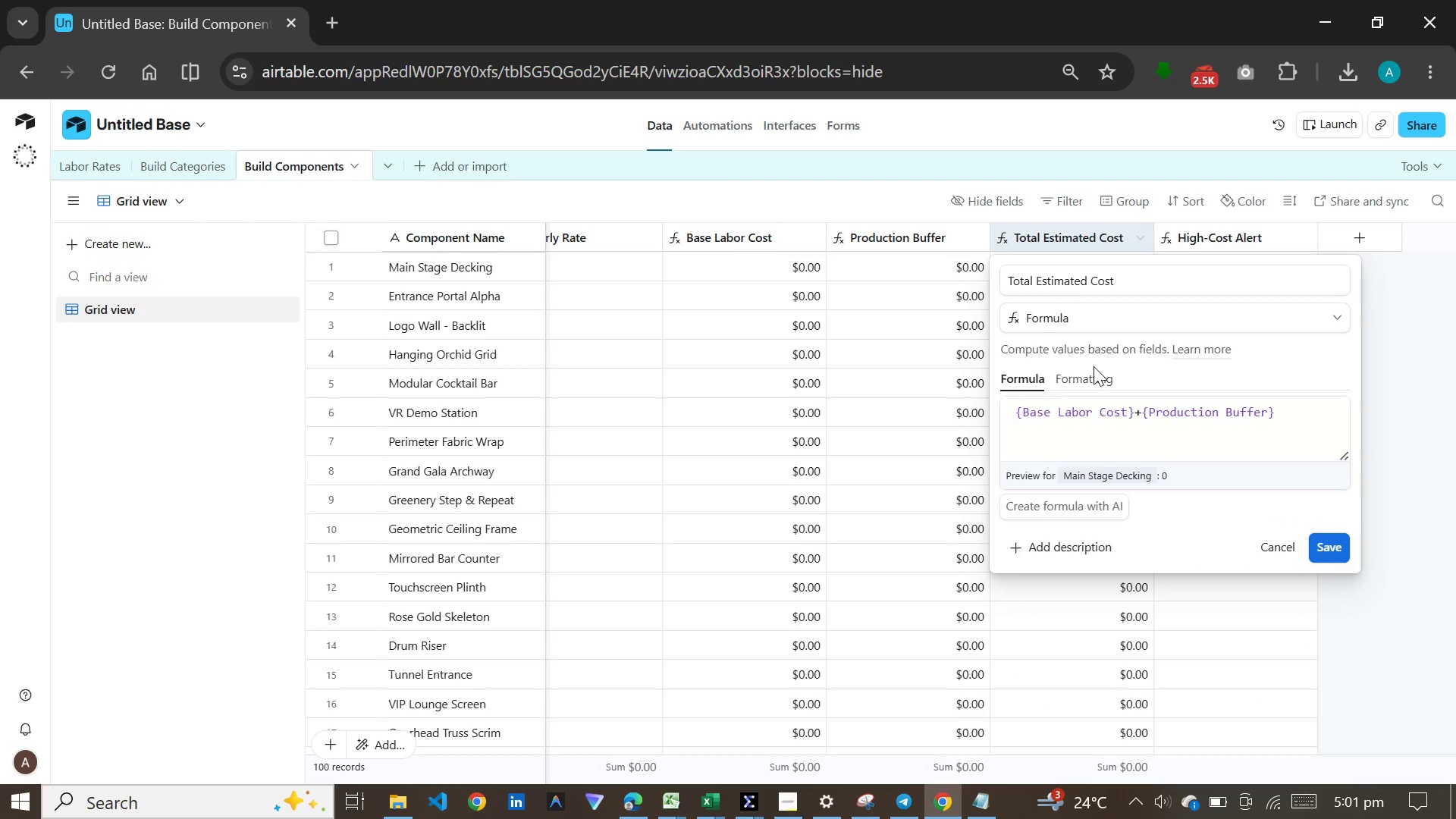 
left_click([1094, 372])
 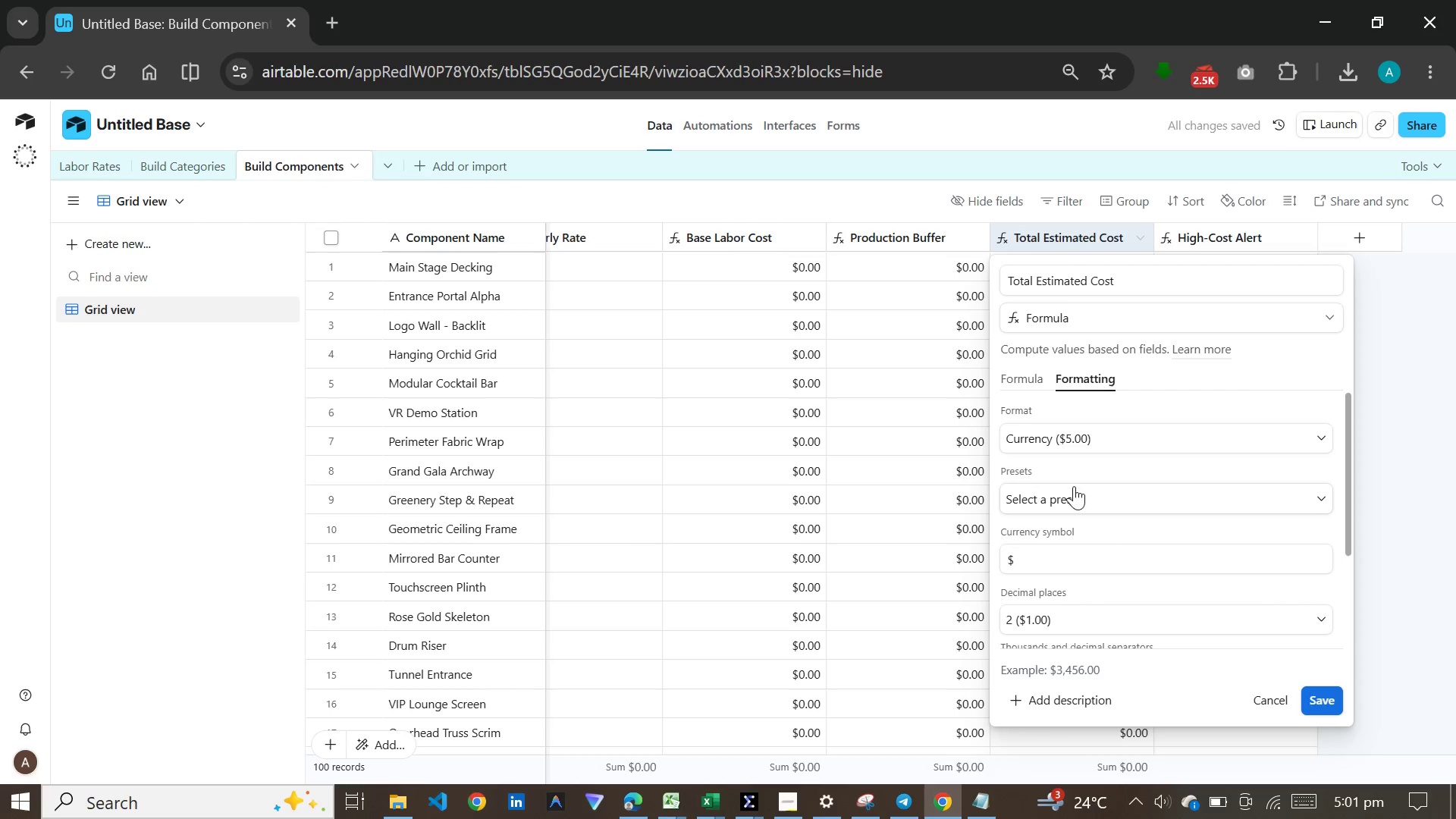 
scroll: coordinate [1072, 502], scroll_direction: down, amount: 9.0
 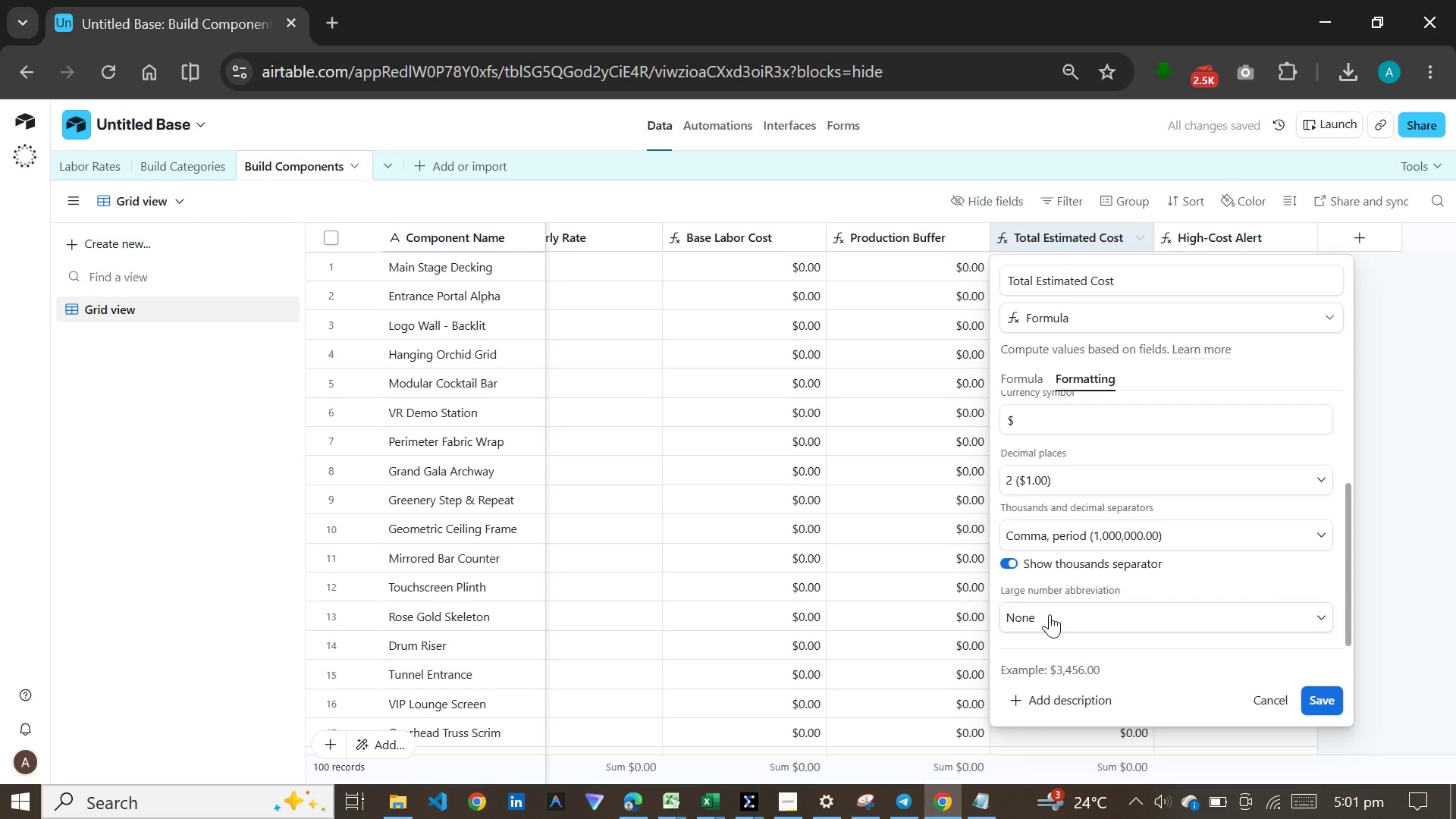 
left_click([1050, 614])
 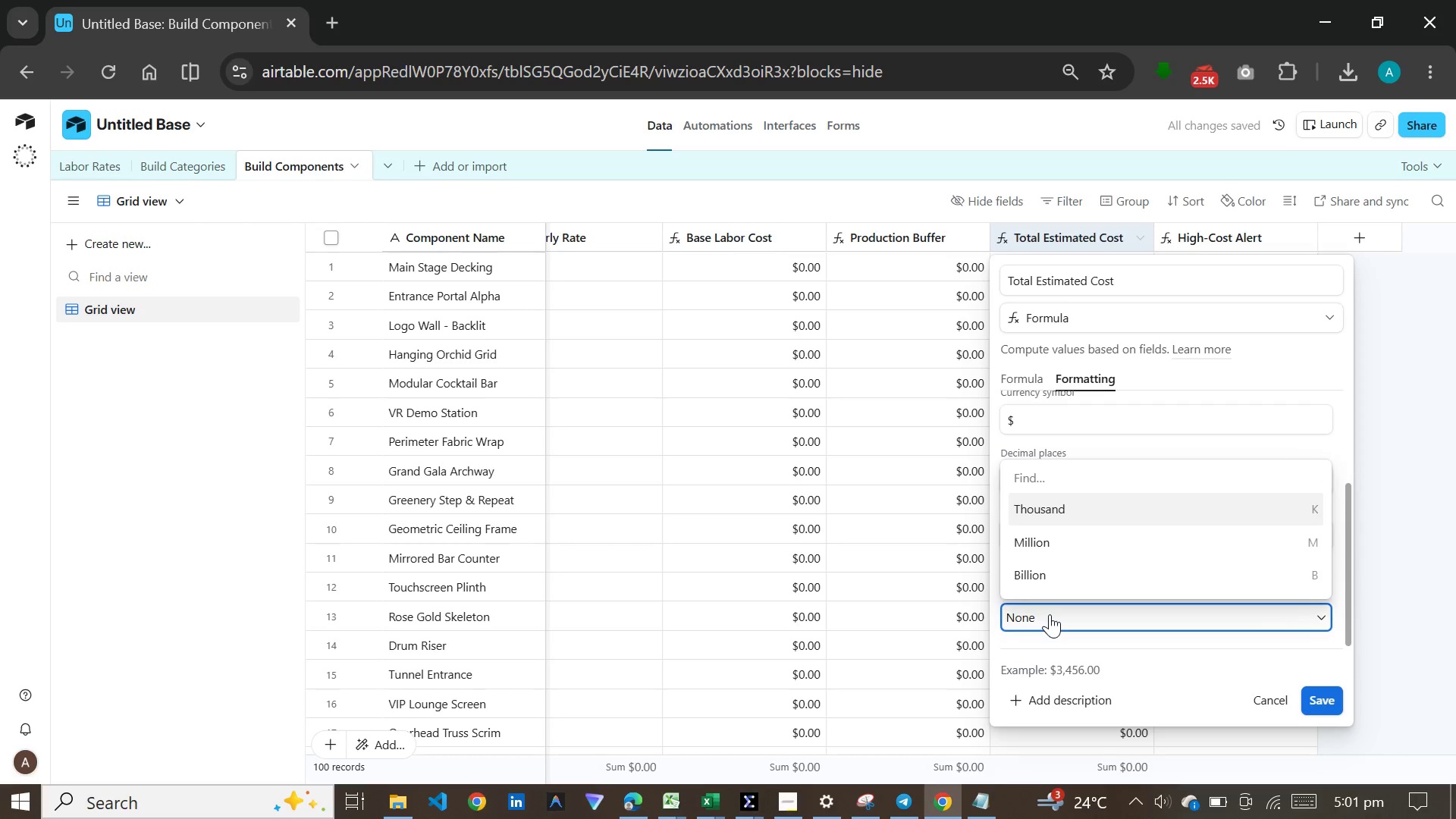 
left_click([1050, 614])
 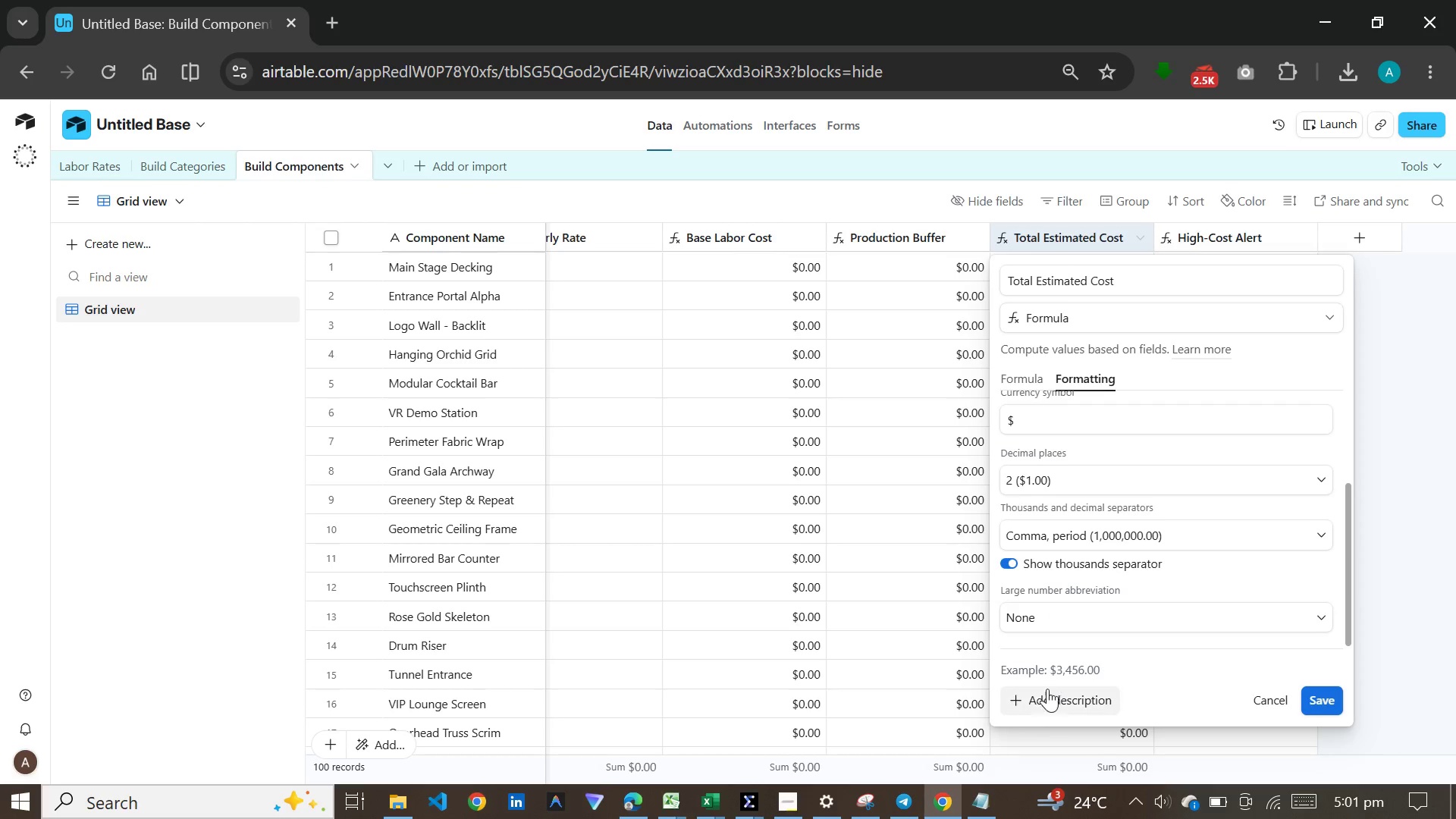 
left_click([1047, 703])
 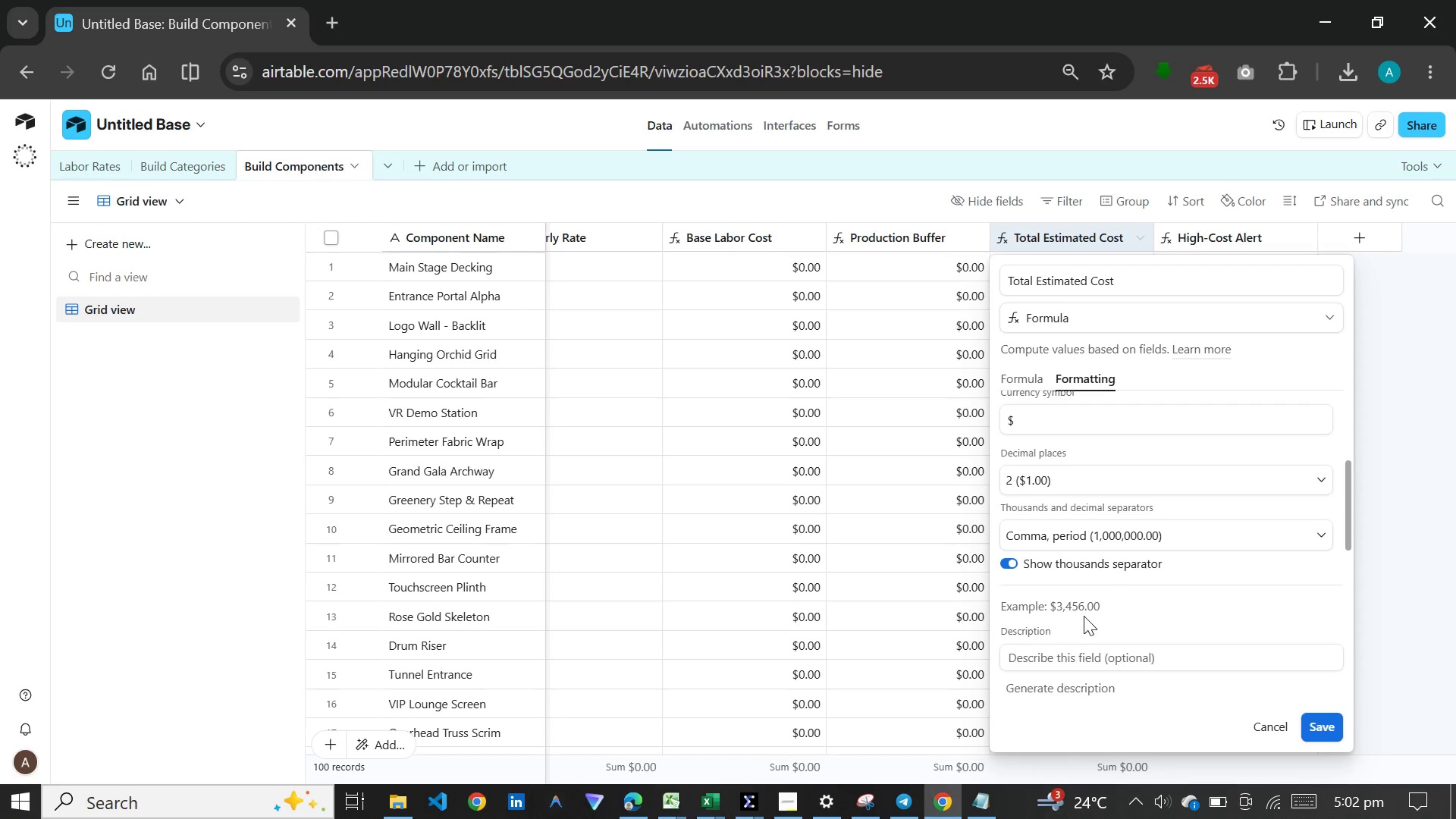 
scroll: coordinate [1079, 518], scroll_direction: up, amount: 14.0
 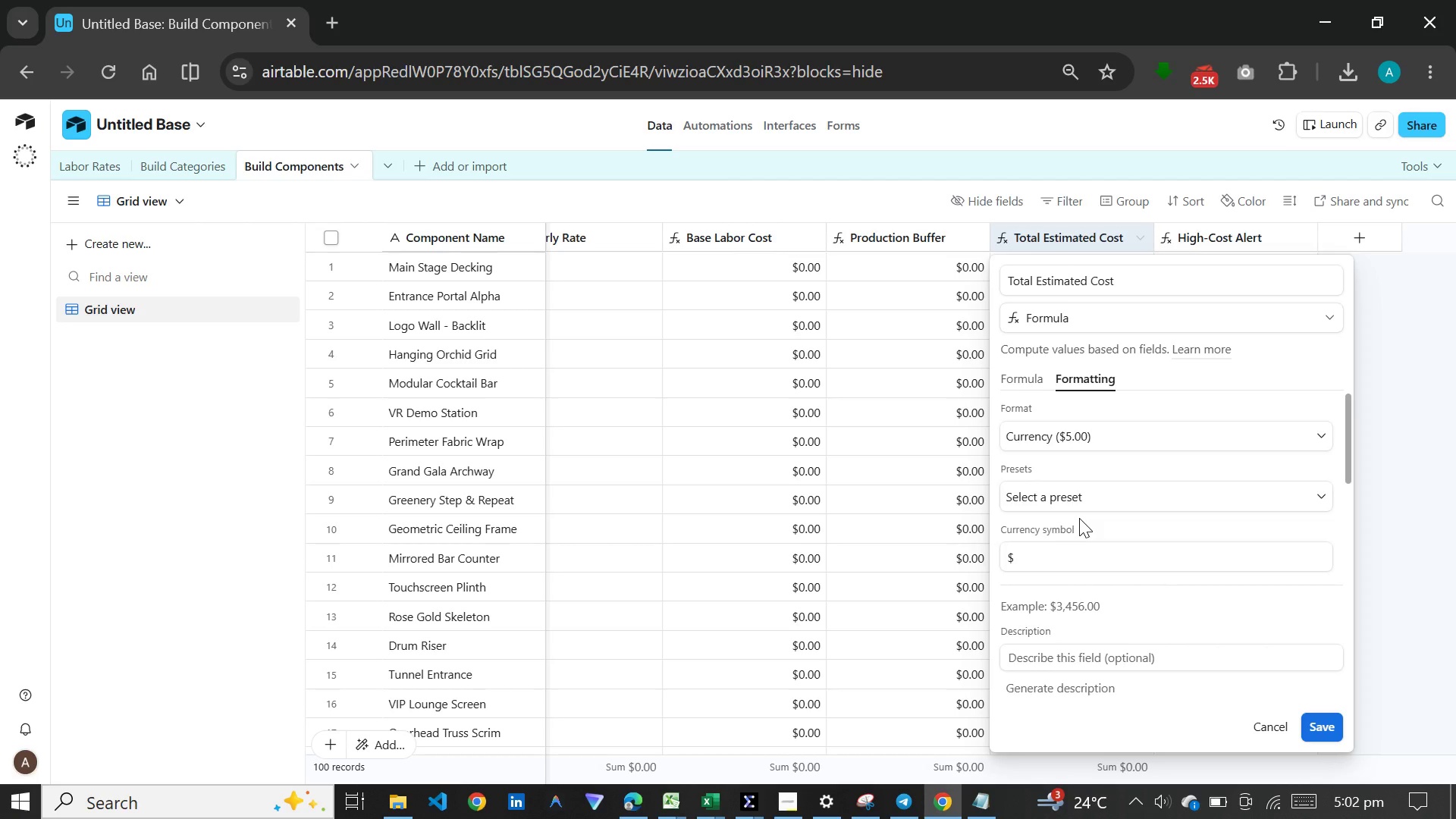 
scroll: coordinate [1079, 518], scroll_direction: down, amount: 2.0
 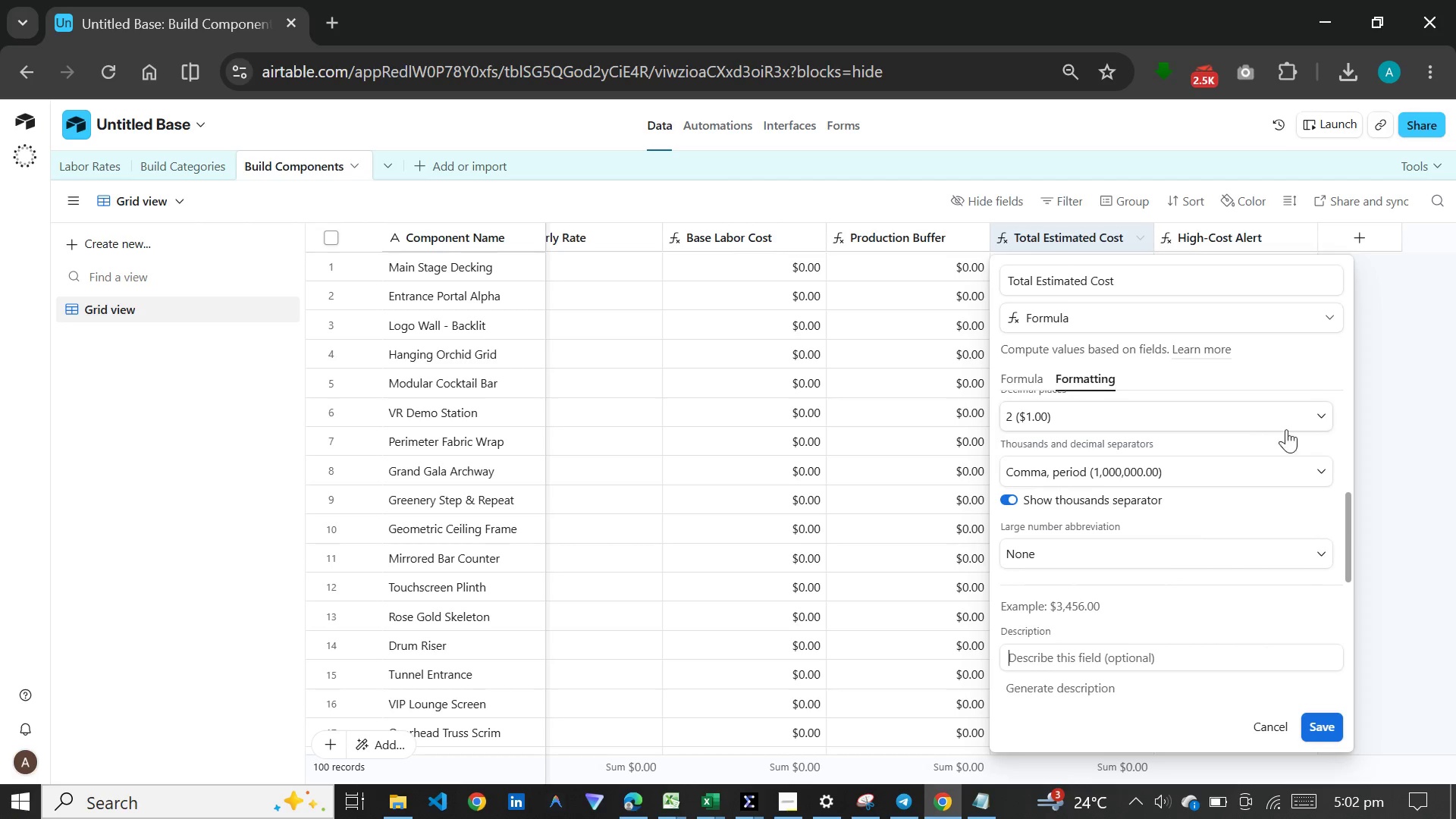 
left_click([1335, 718])
 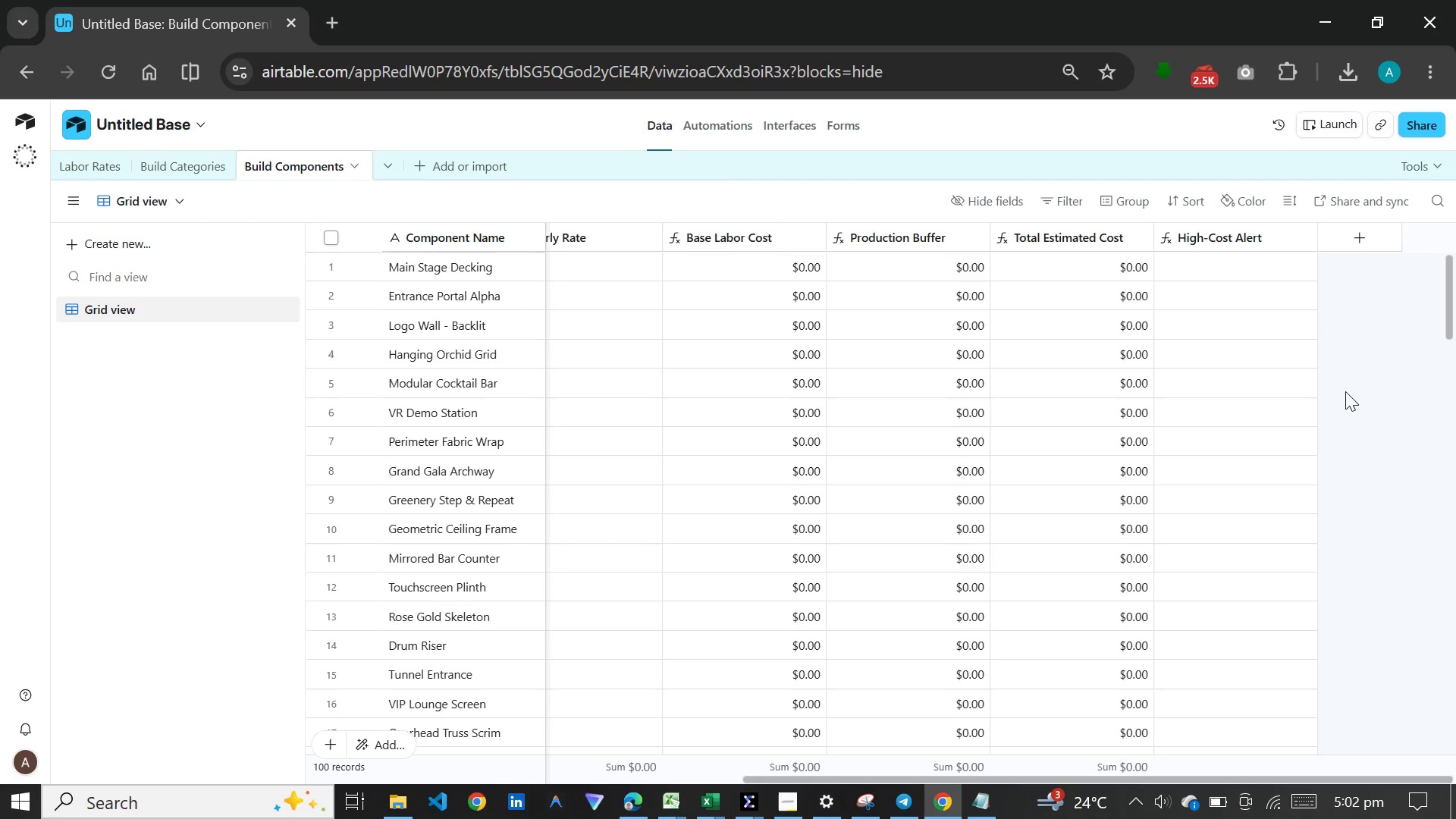 
wait(26.38)
 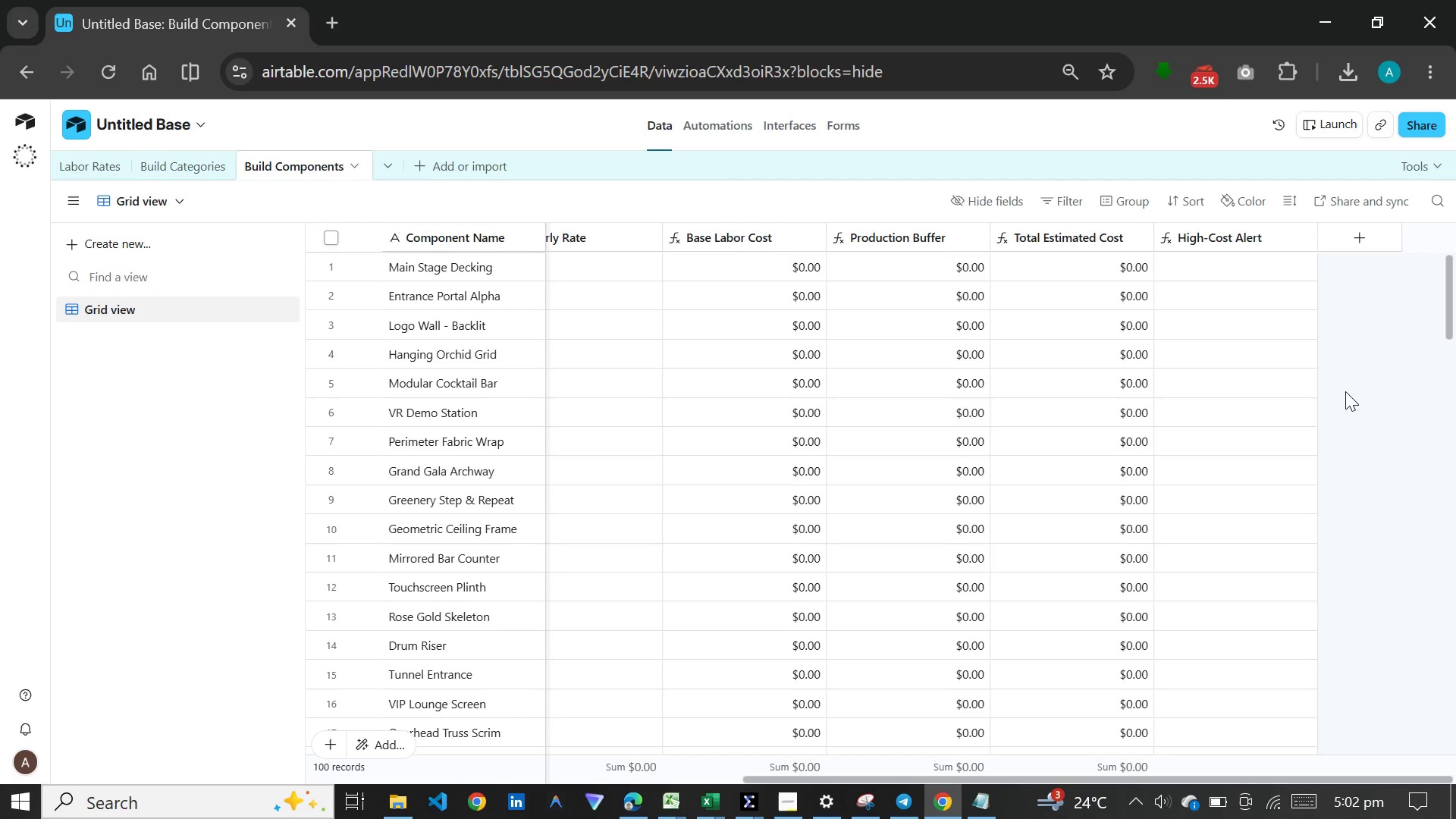 
left_click([77, 162])
 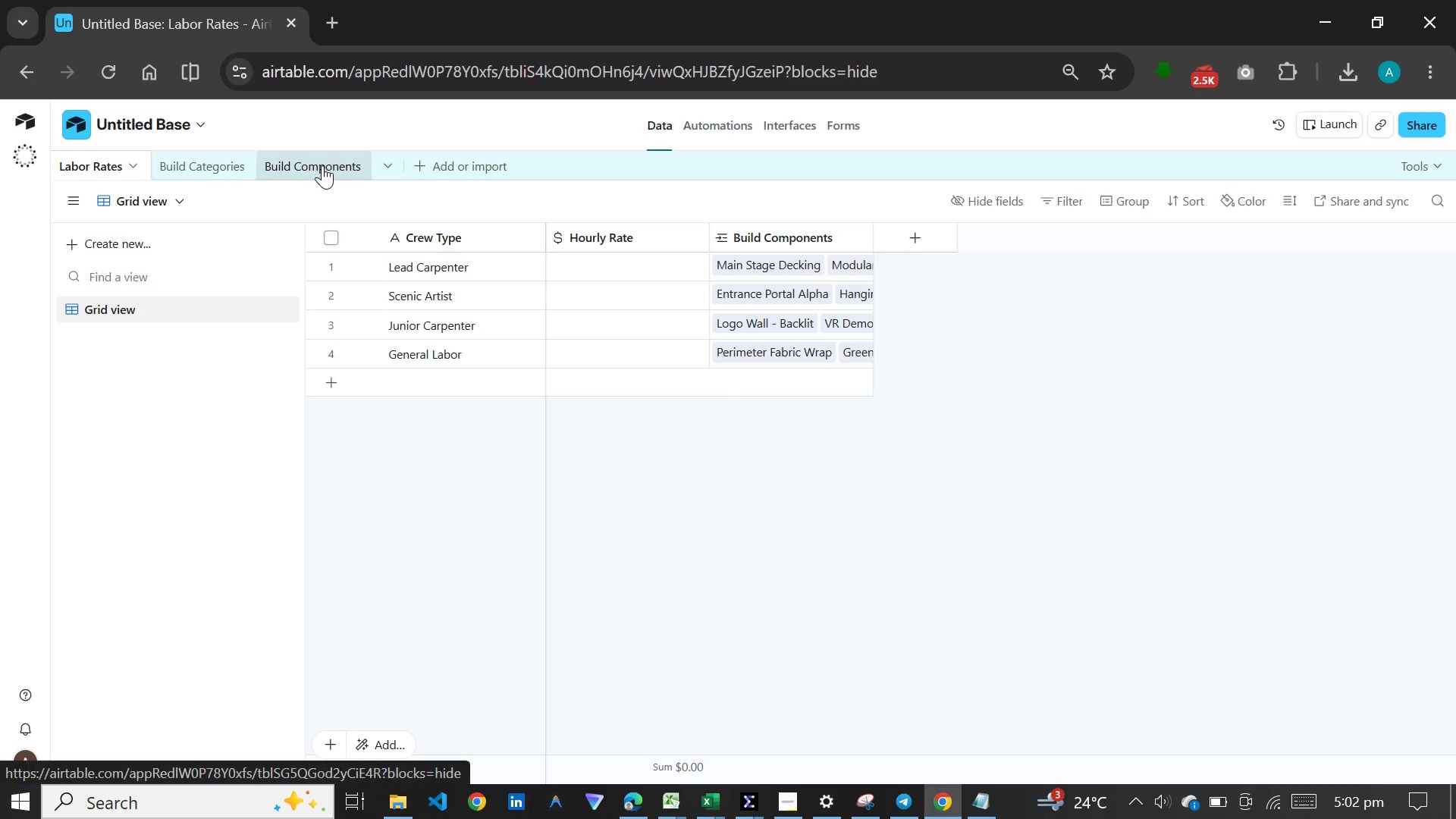 
left_click([322, 165])
 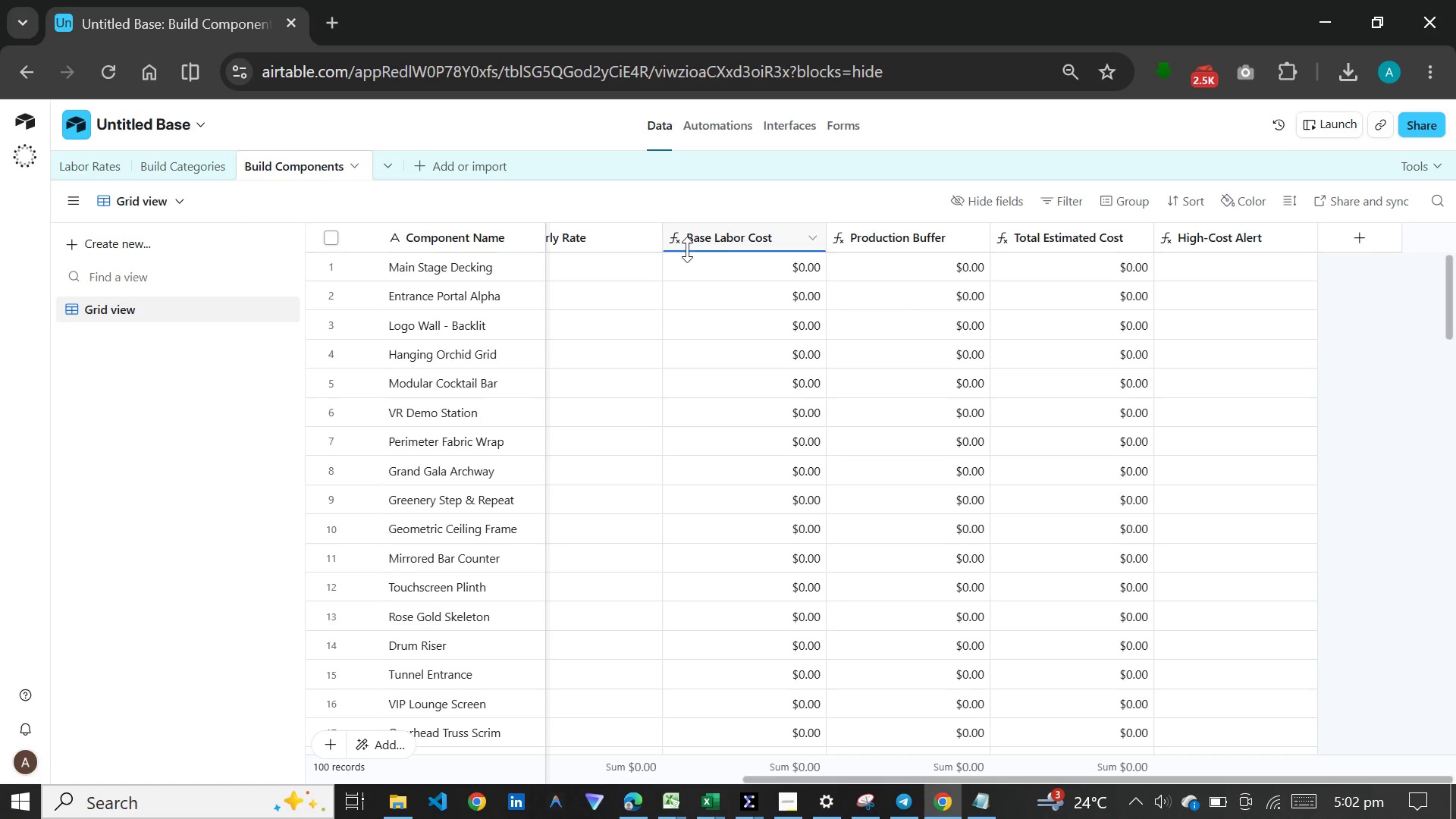 
left_click([613, 256])
 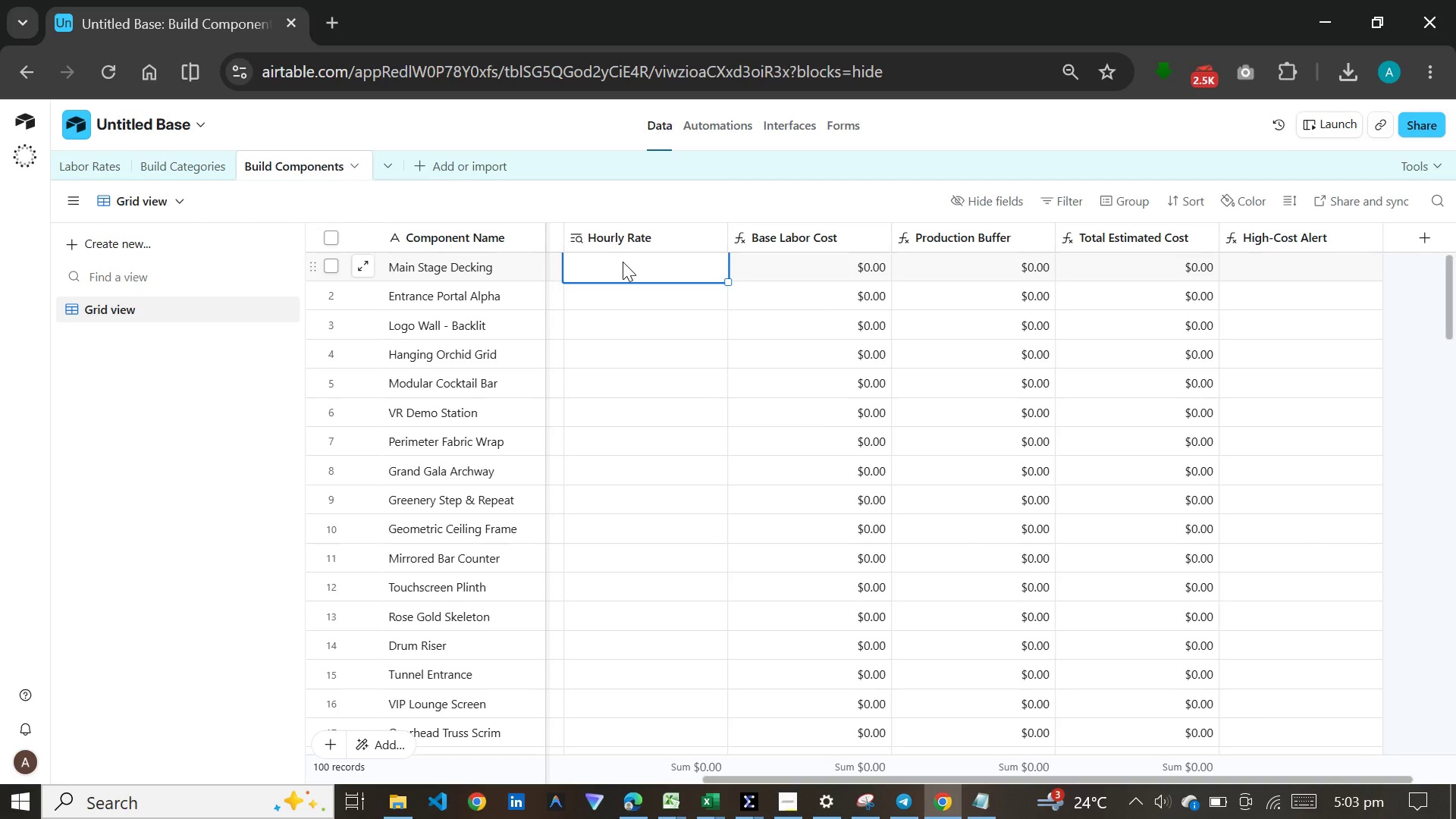 
wait(70.44)
 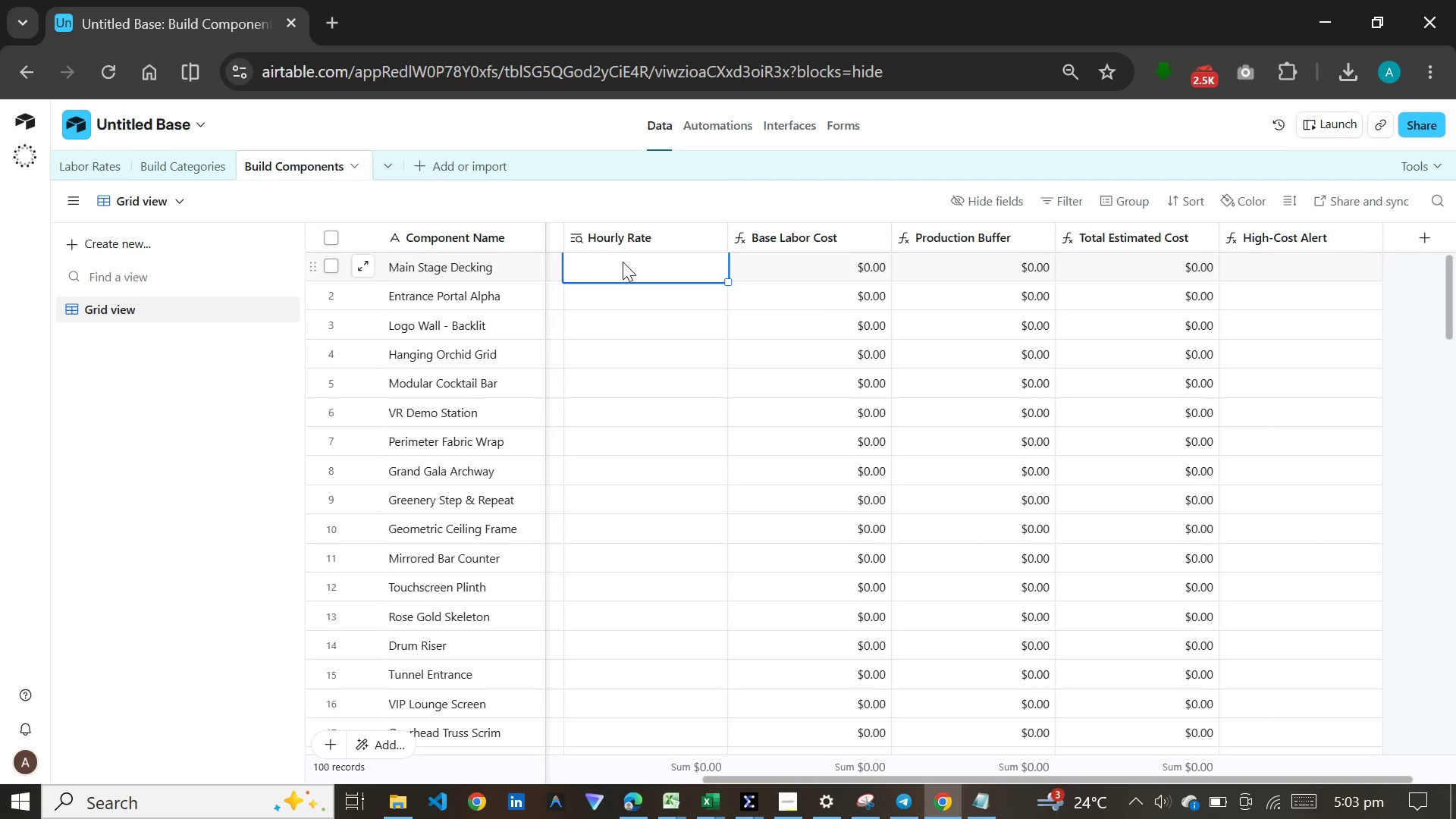 
left_click([557, 483])
 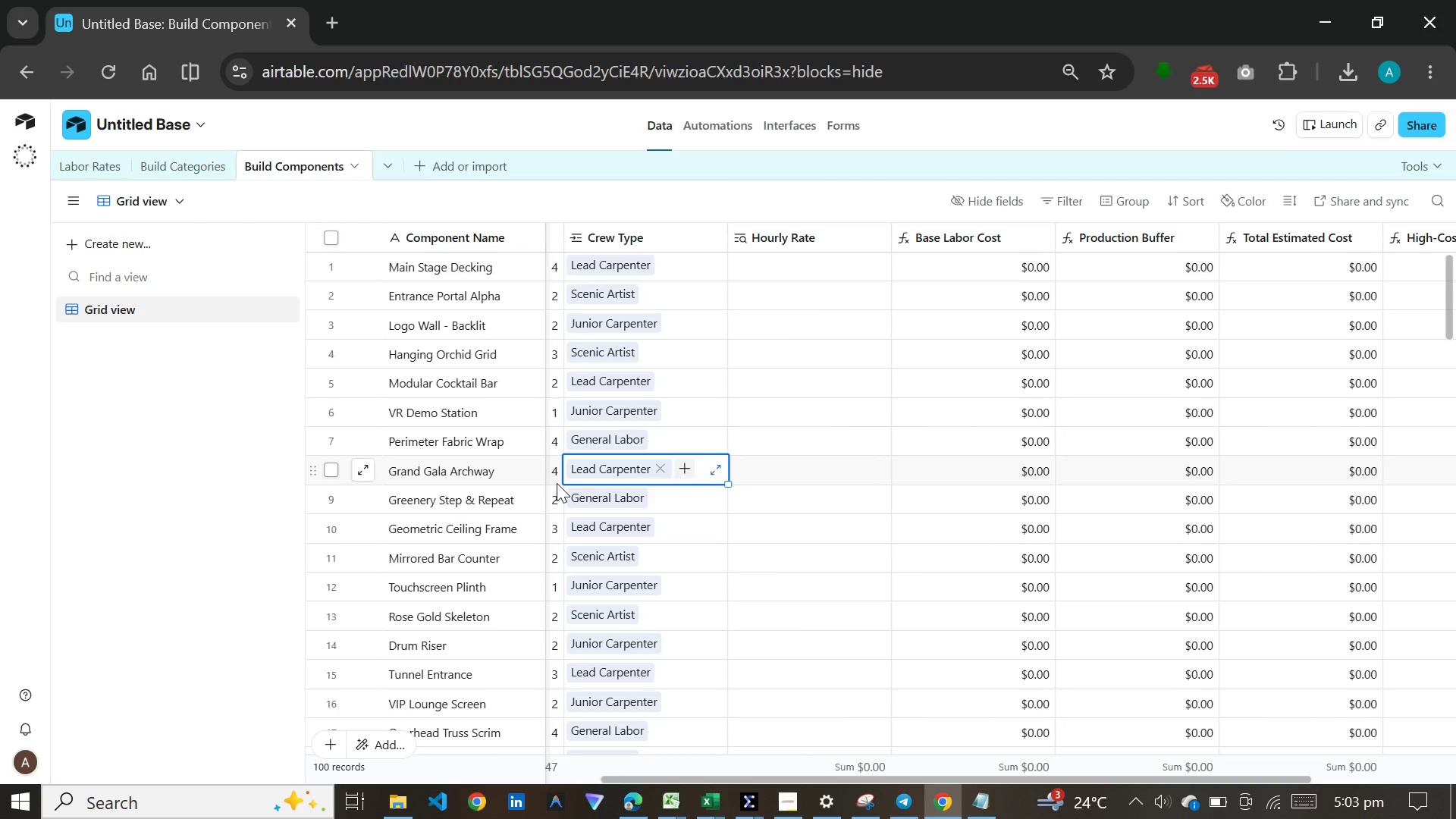 
left_click([557, 483])
 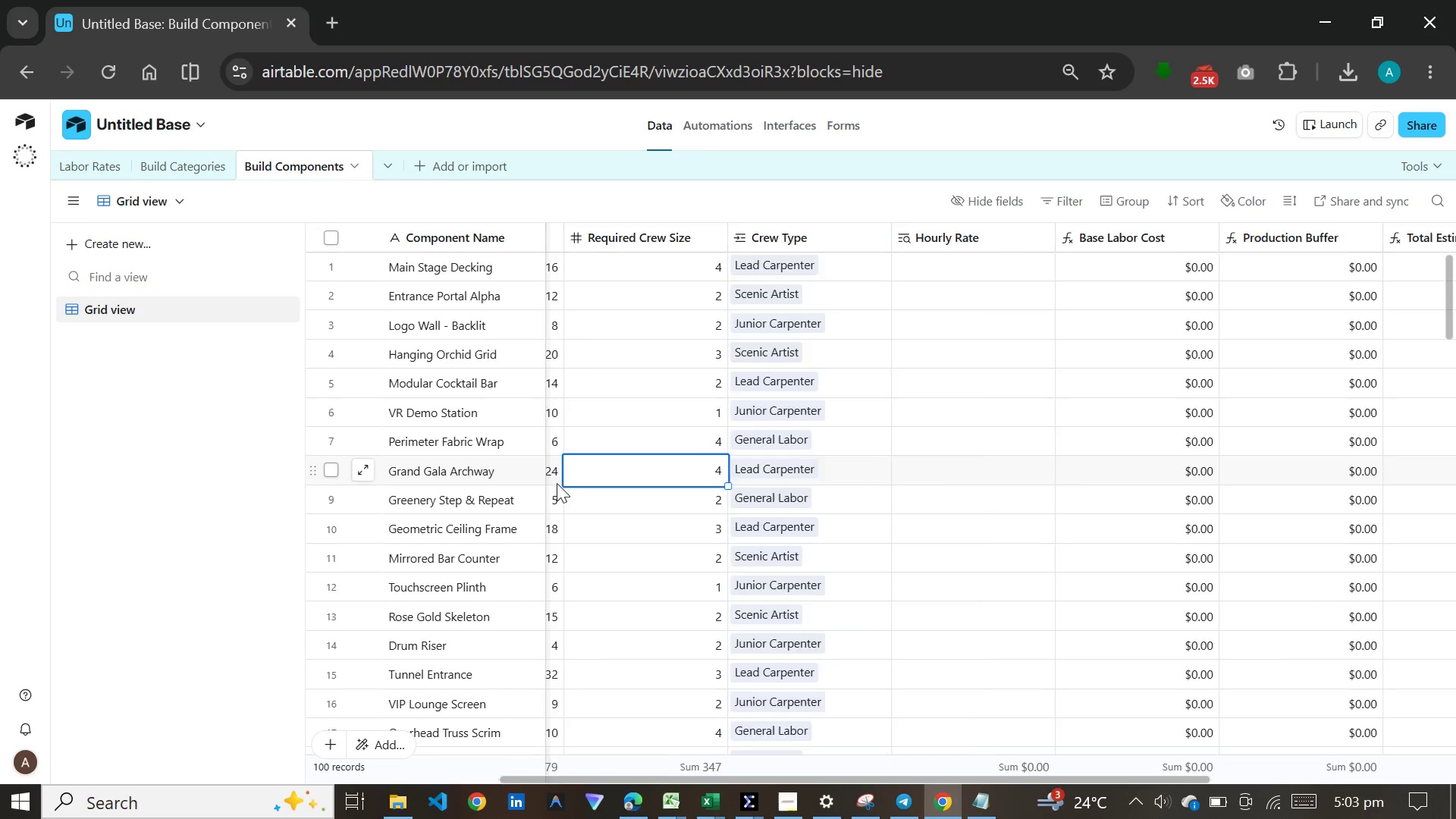 
left_click([557, 483])
 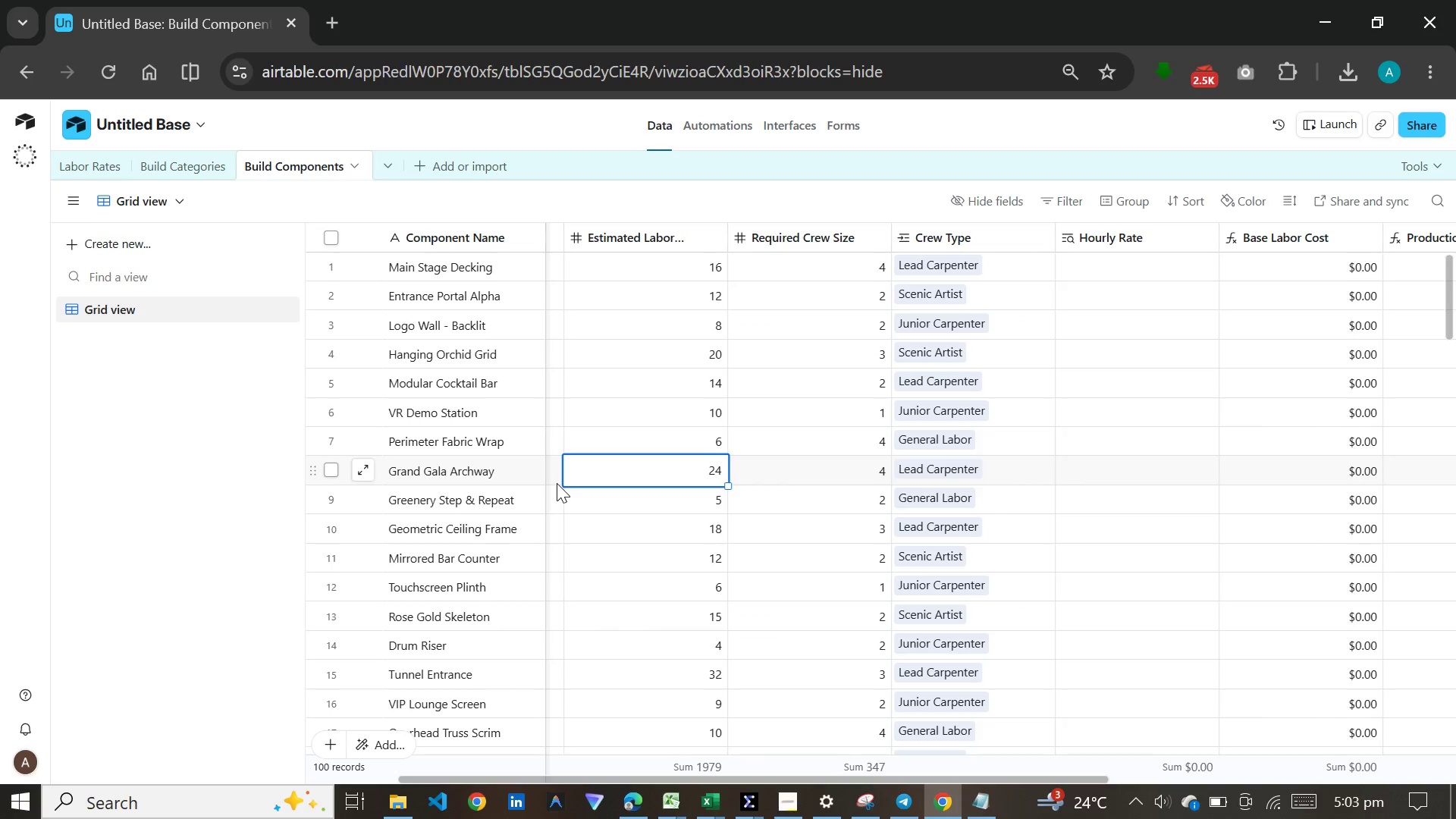 
left_click([557, 483])
 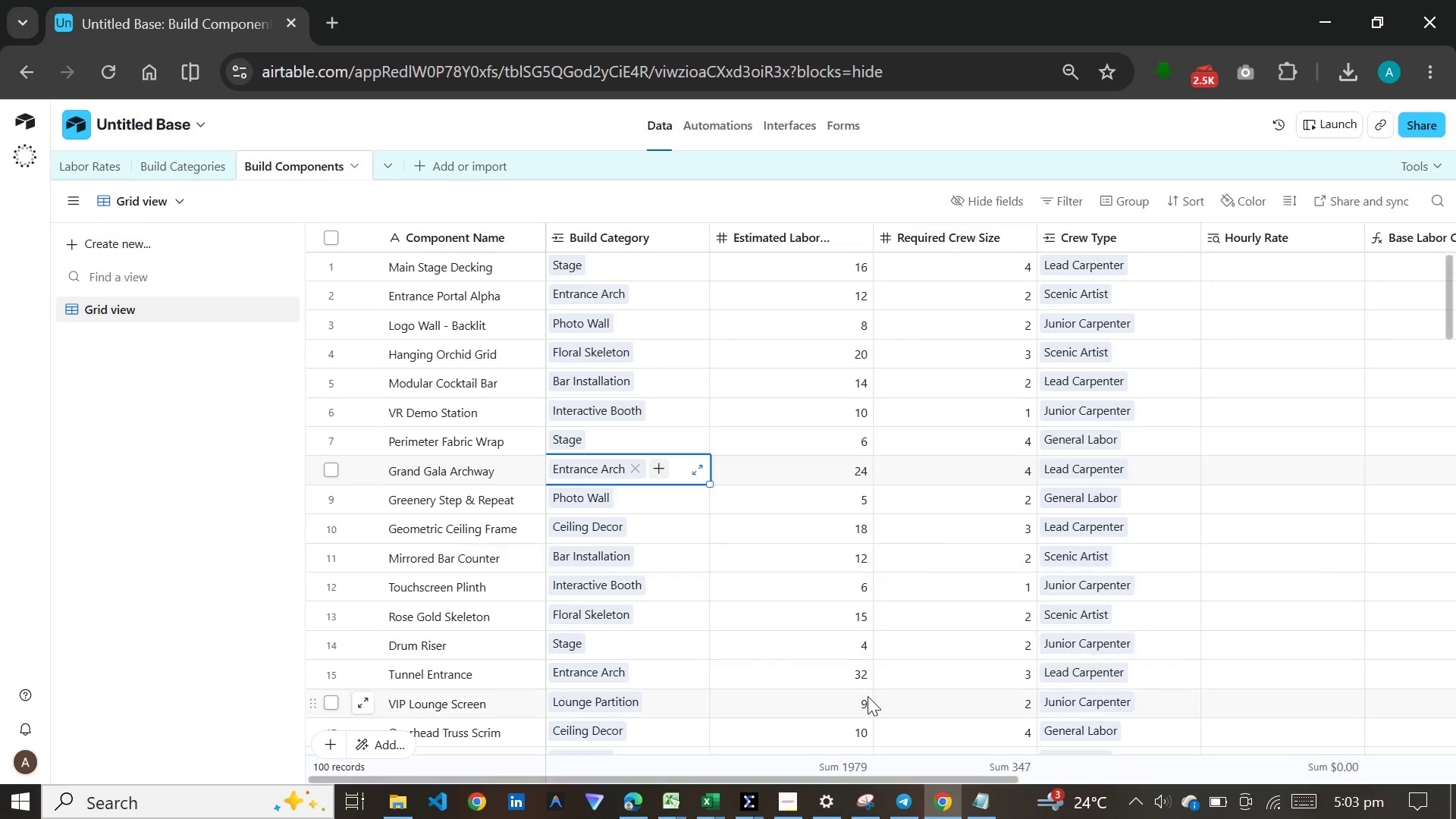 
left_click([787, 528])
 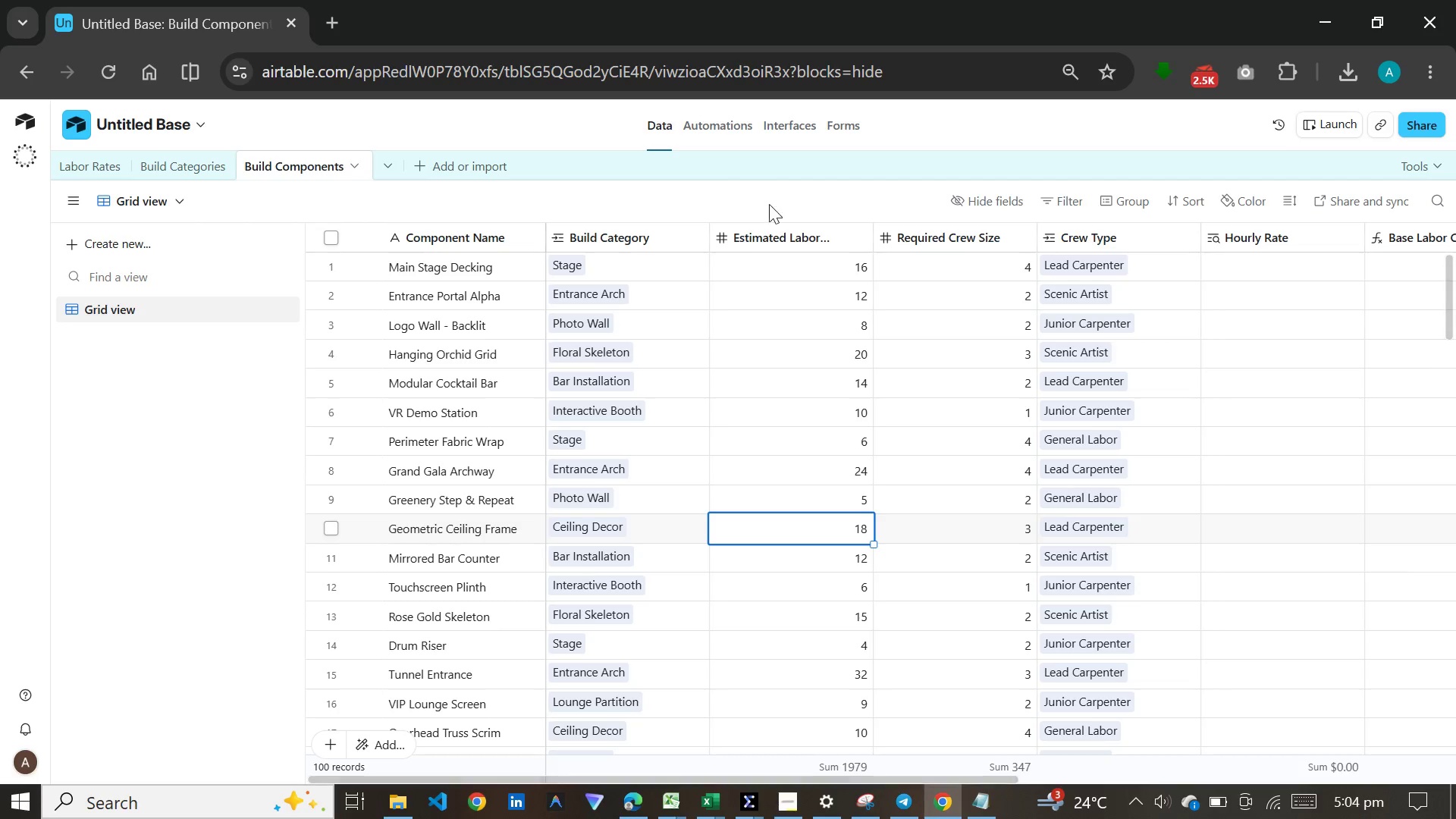 
double_click([797, 229])
 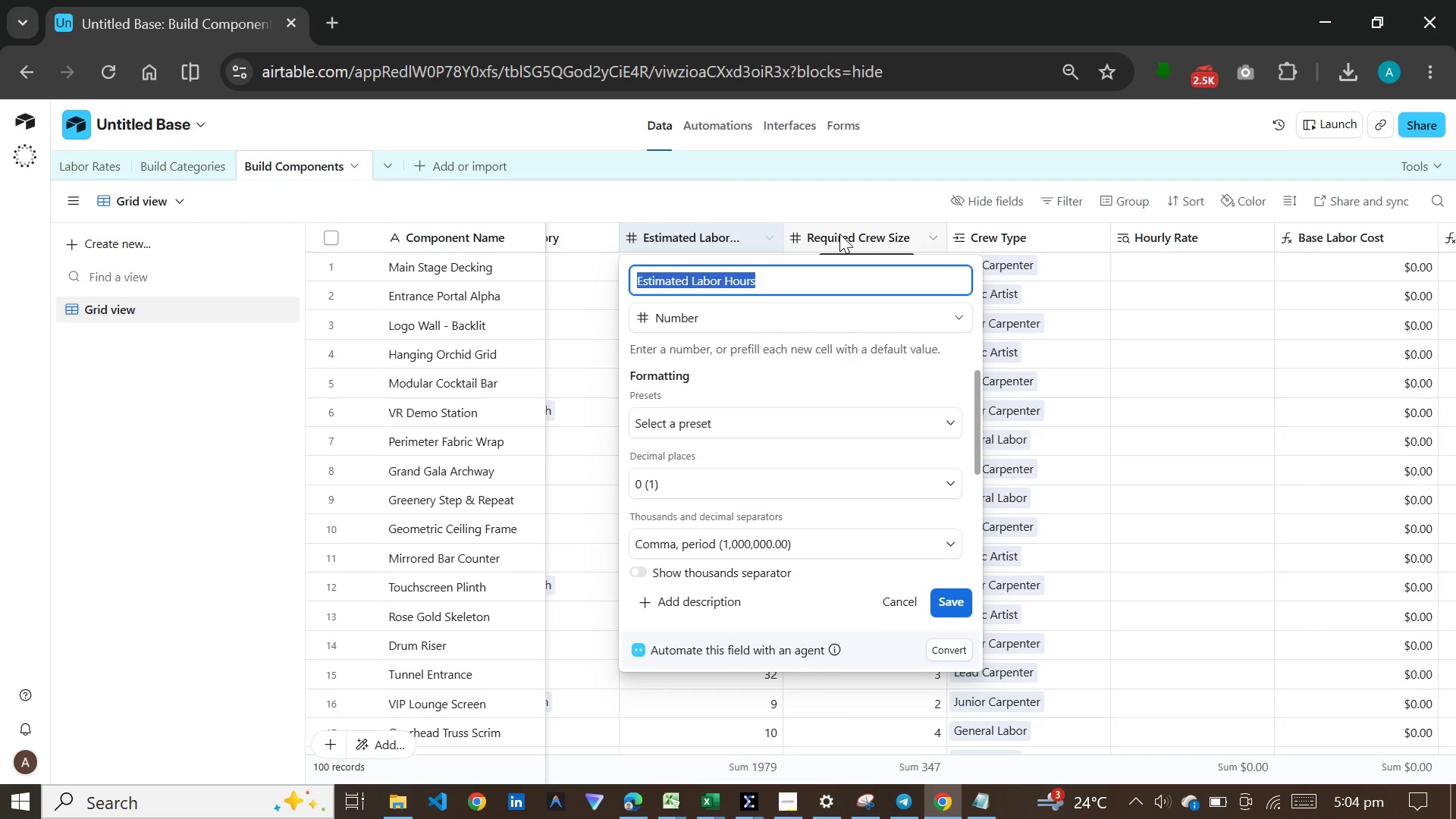 
wait(40.61)
 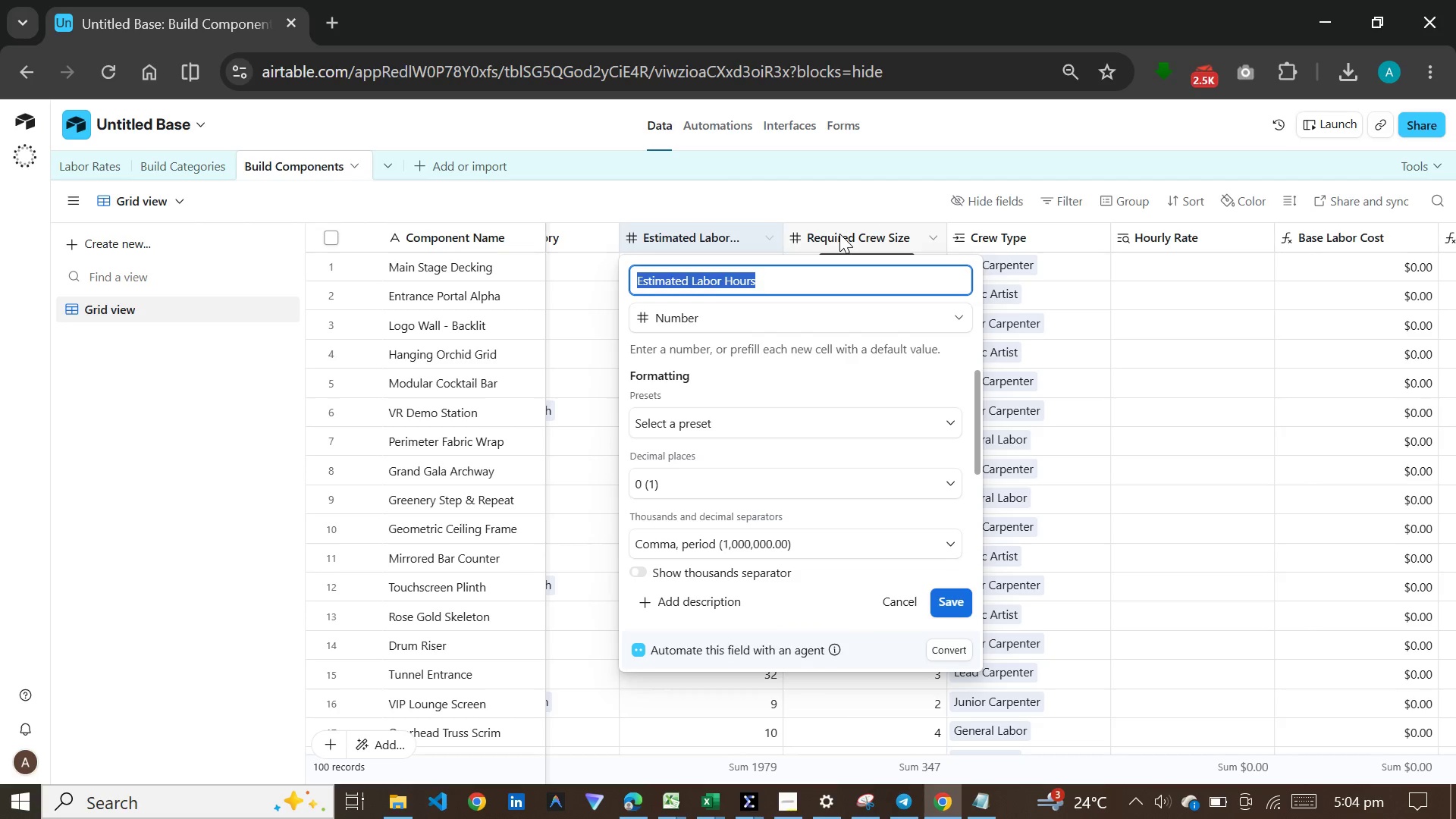 
left_click([80, 160])
 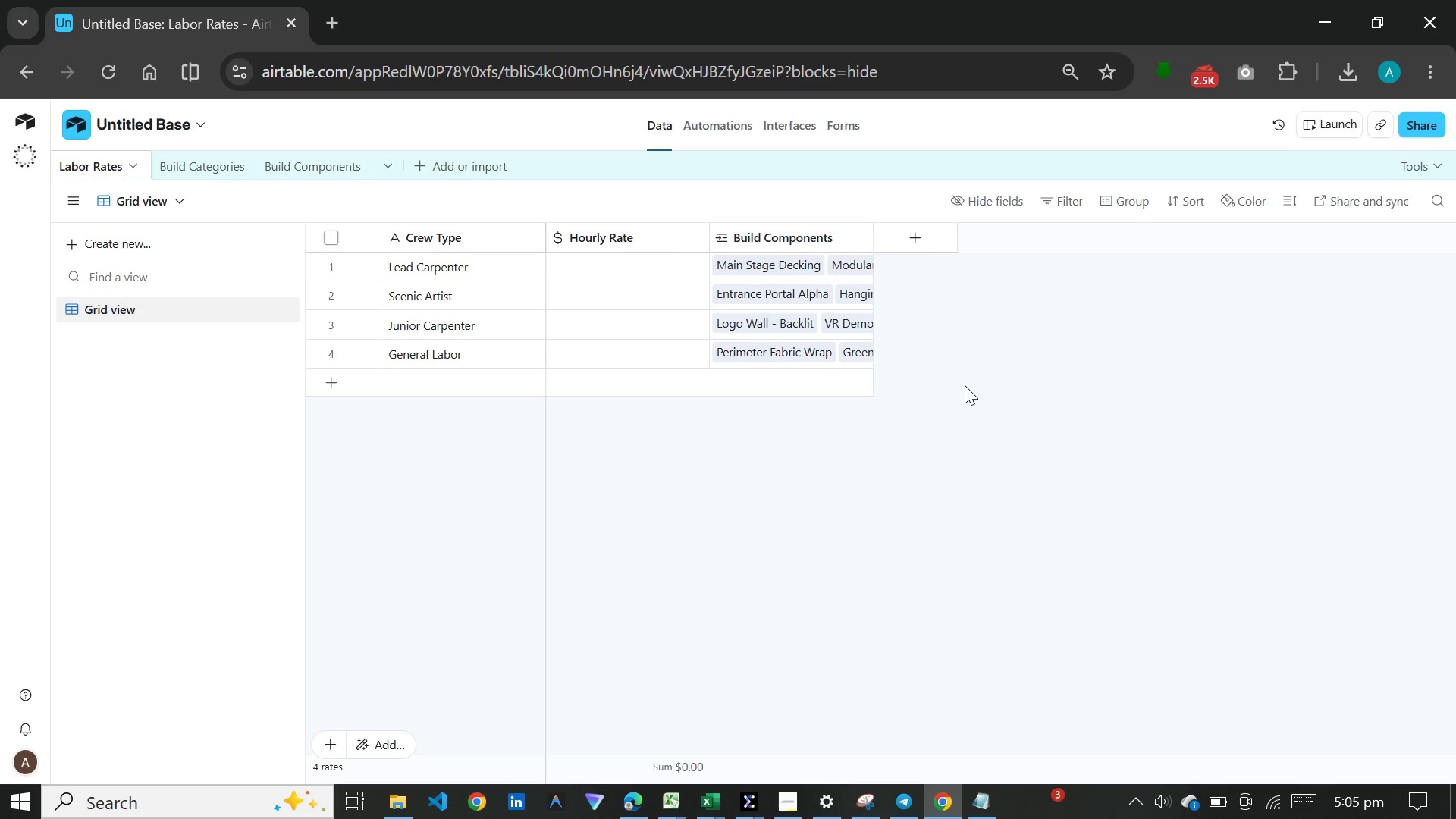 
wait(46.41)
 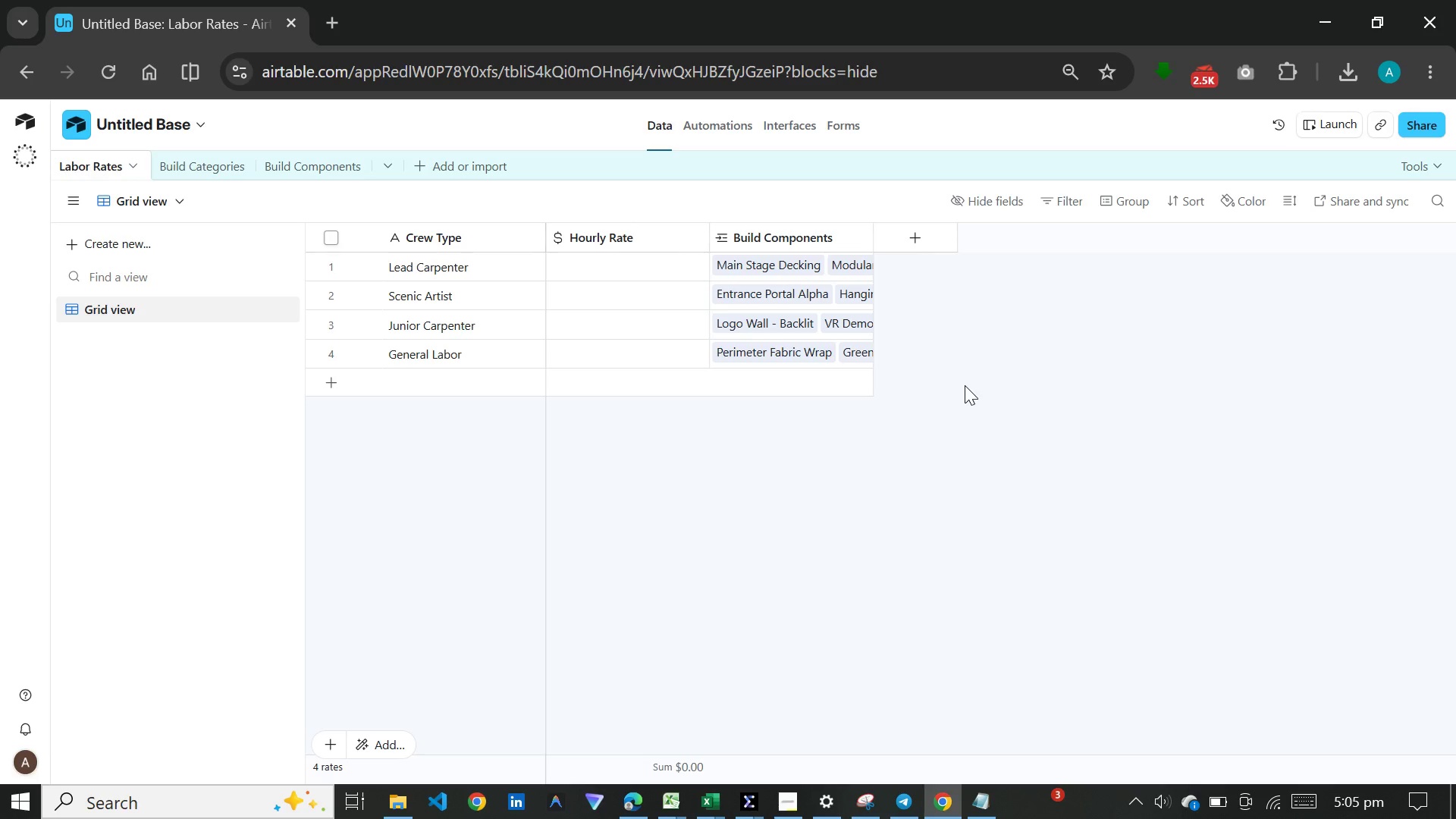 
left_click([290, 155])
 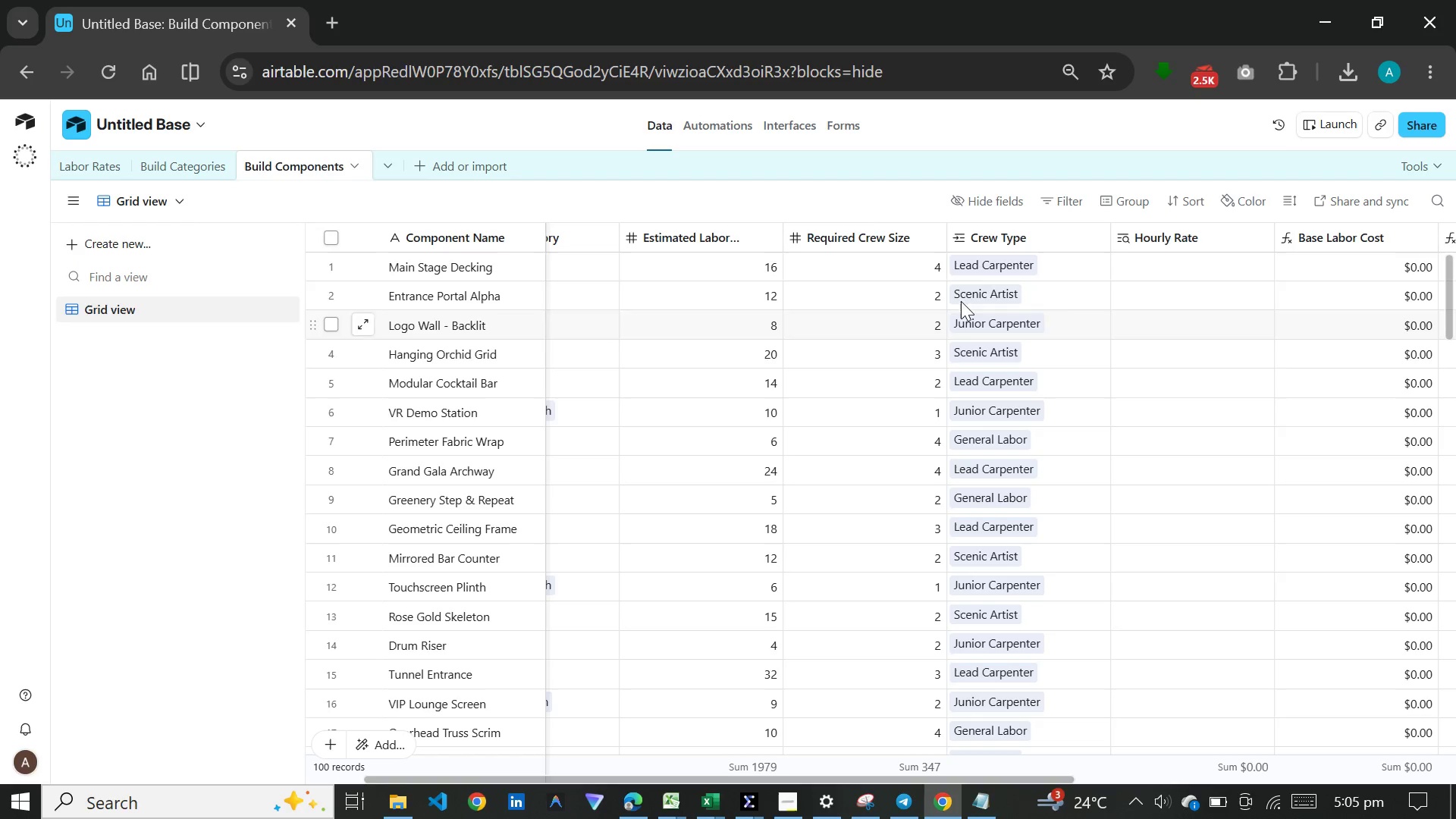 
wait(5.41)
 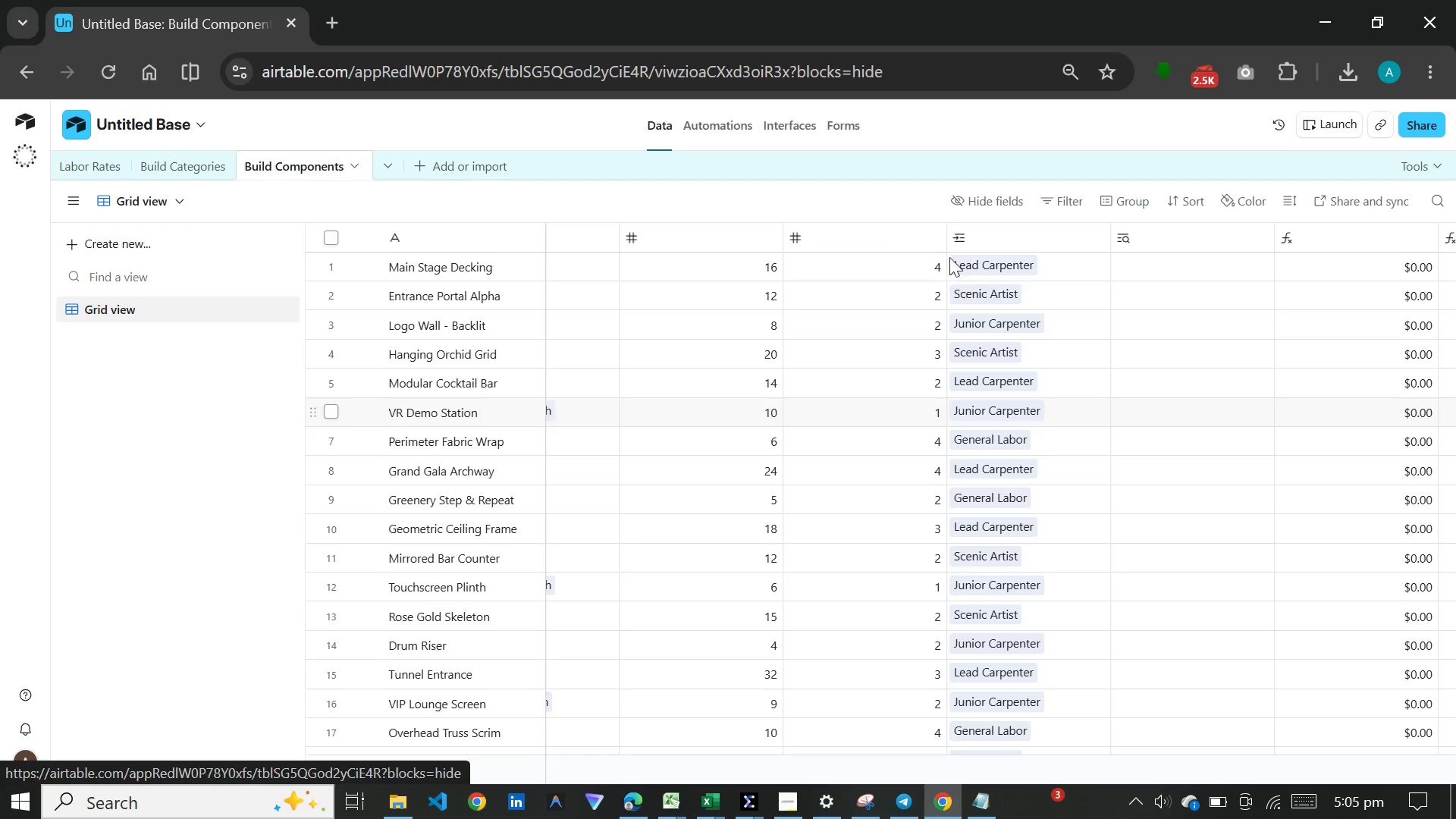 
left_click([94, 166])
 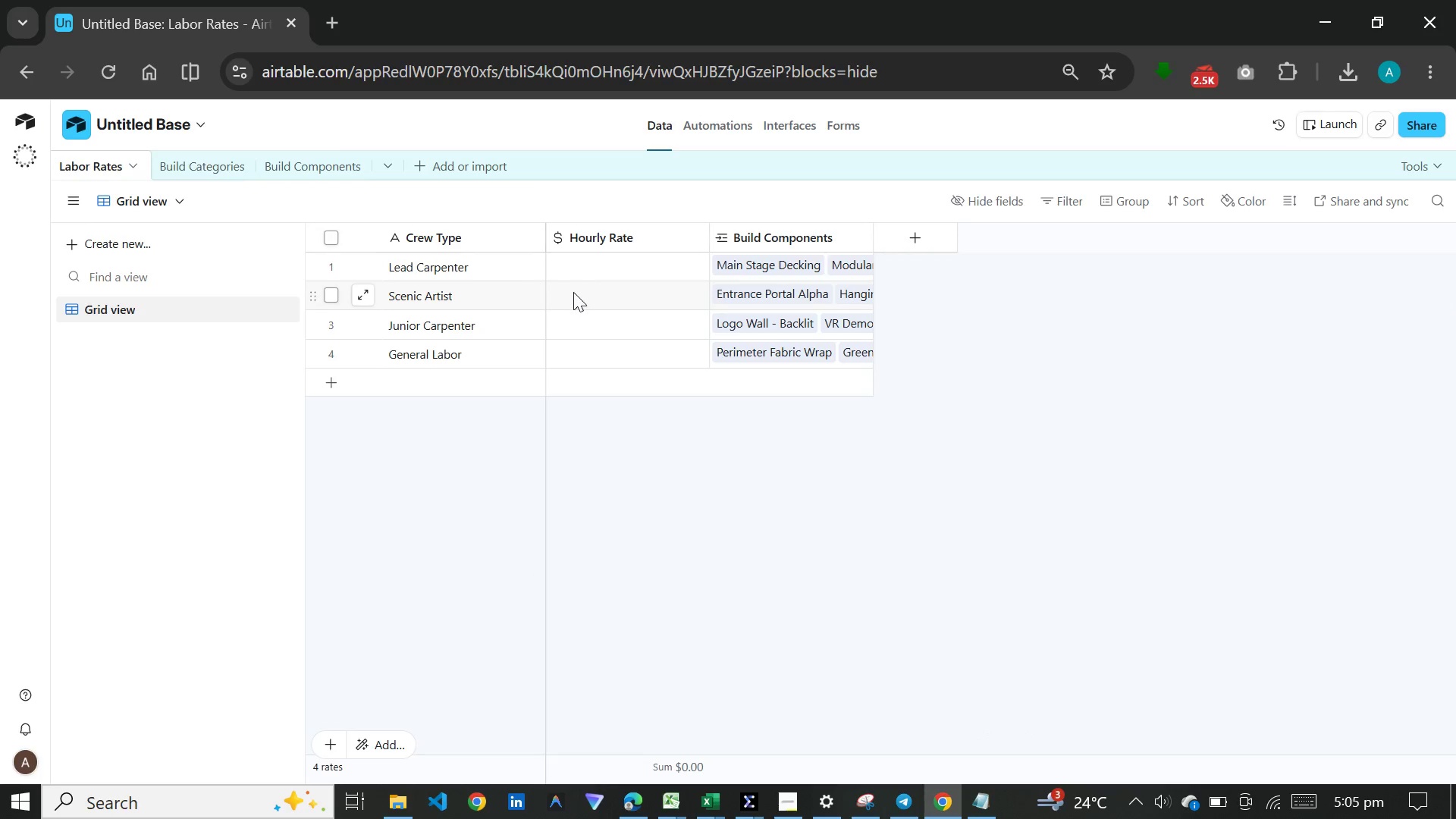 
left_click([581, 268])
 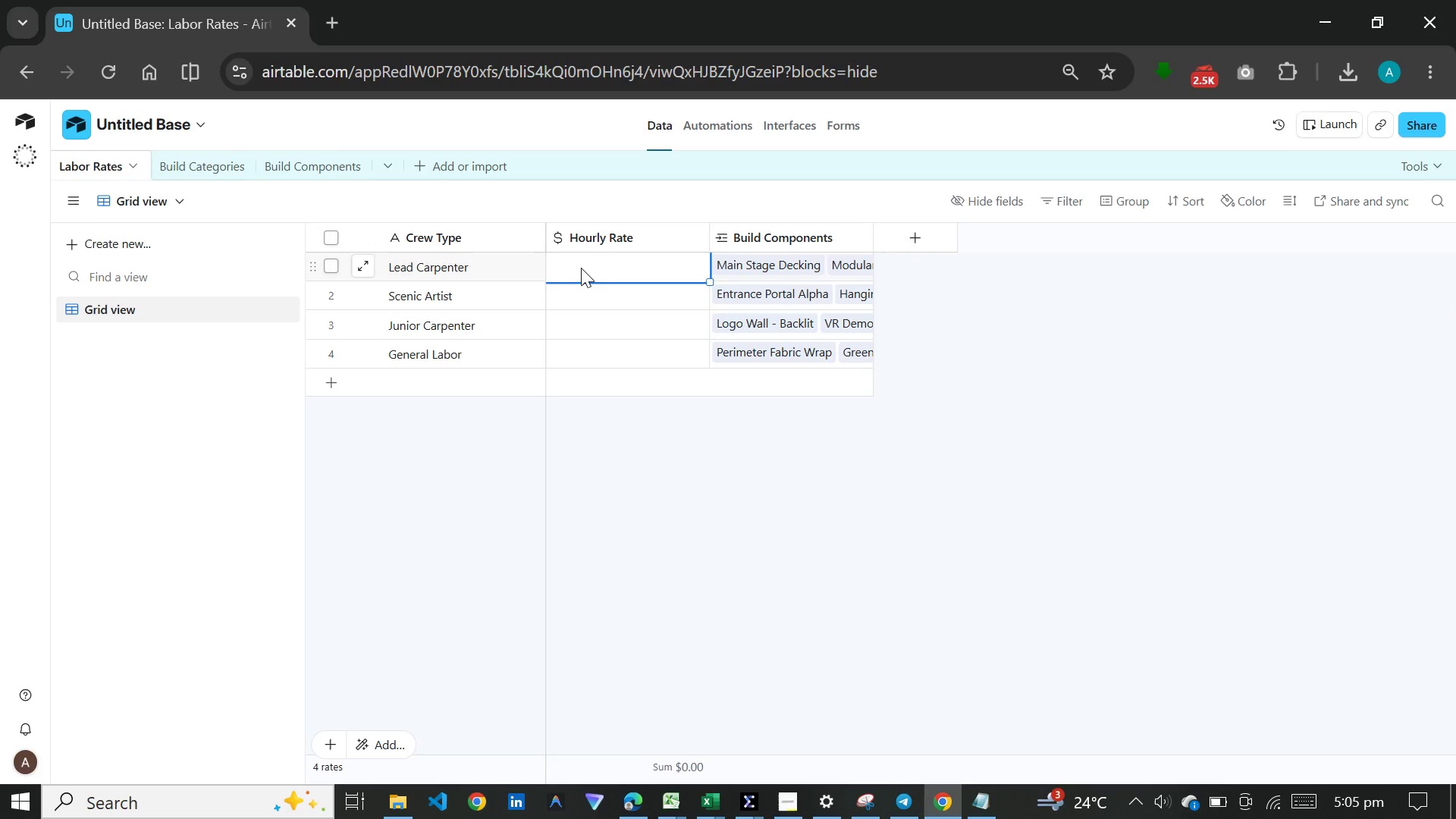 
type(65)
 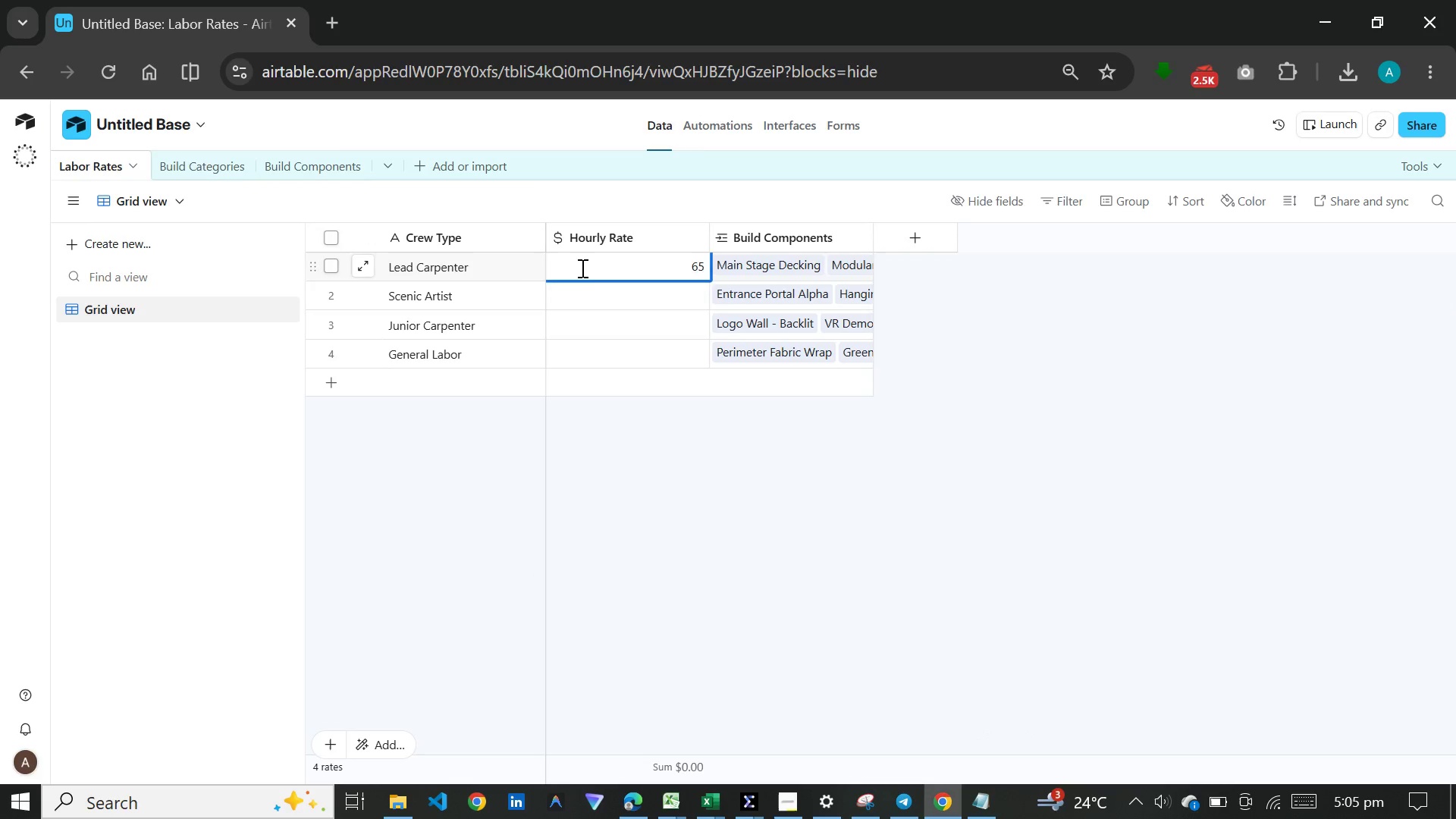 
key(Enter)
 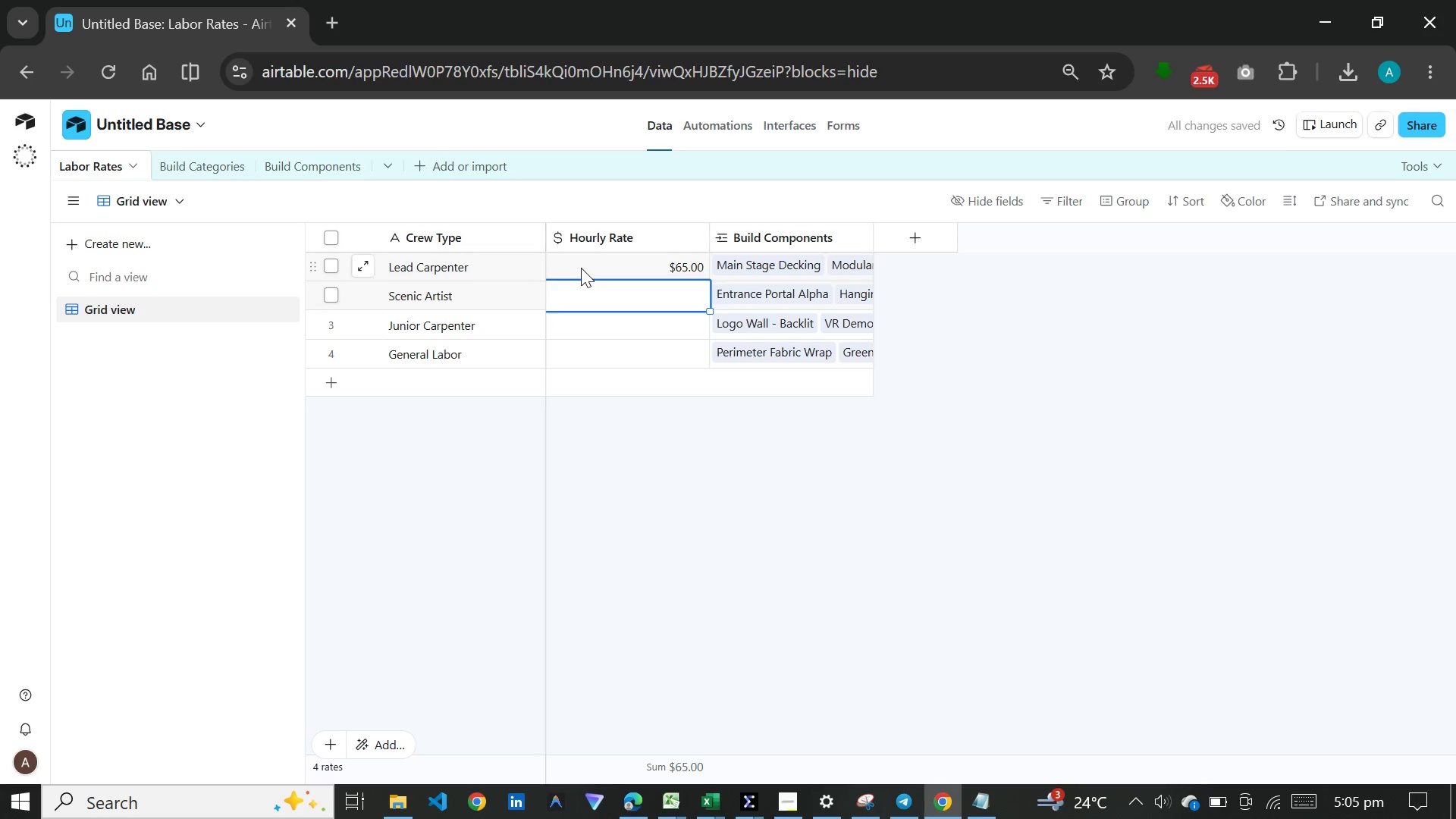 
type(55)
 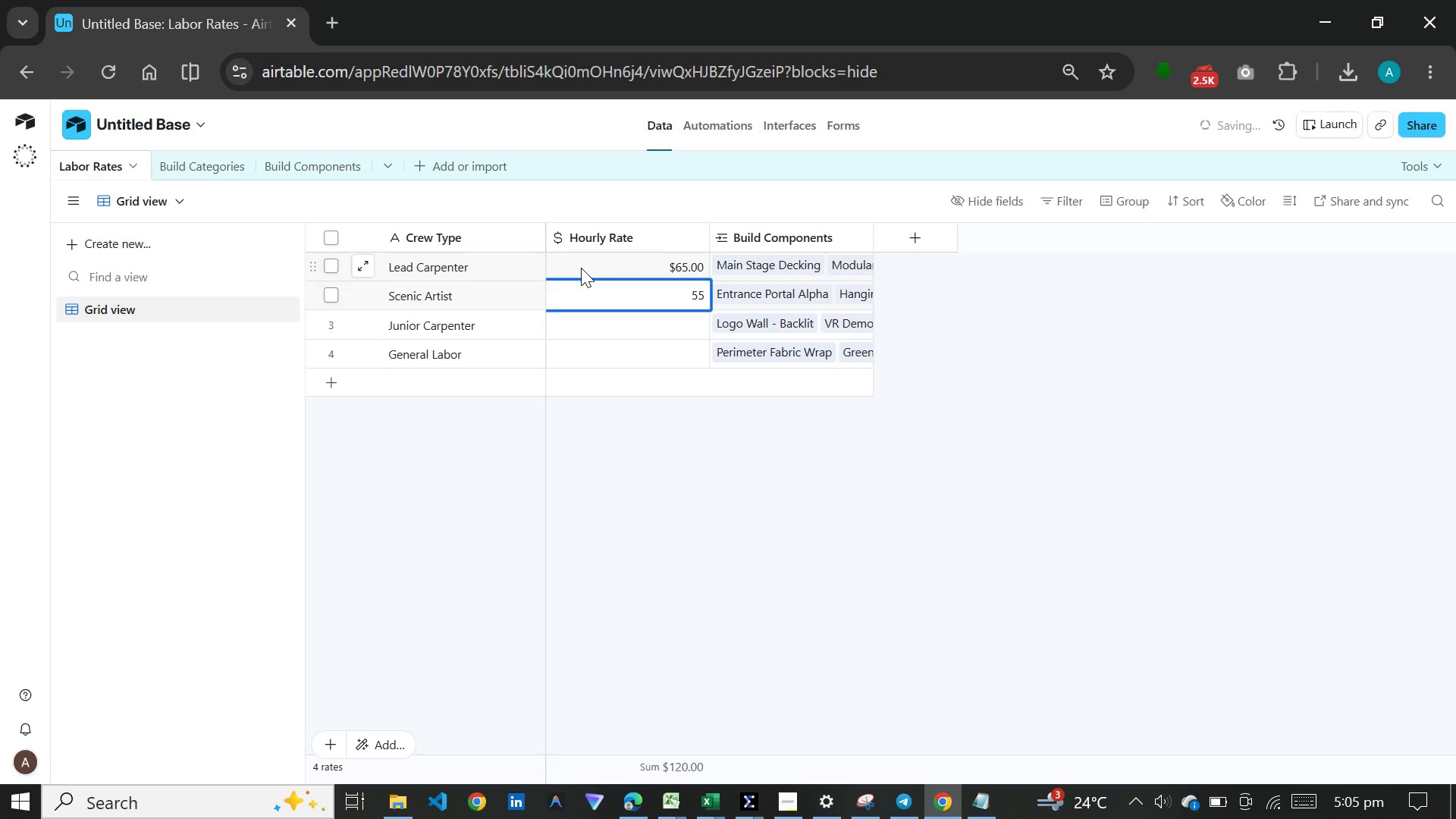 
key(Enter)
 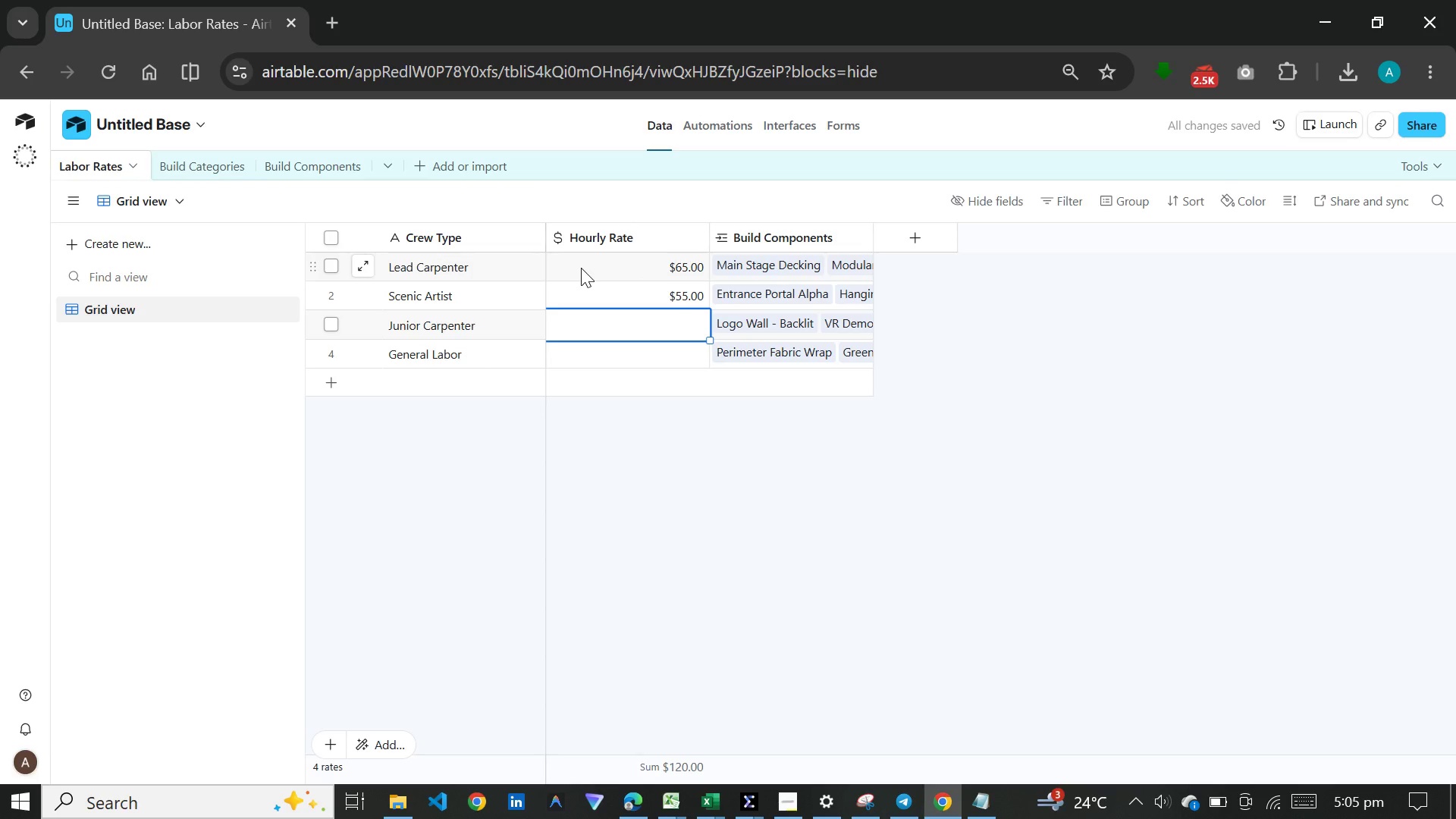 
type(45)
 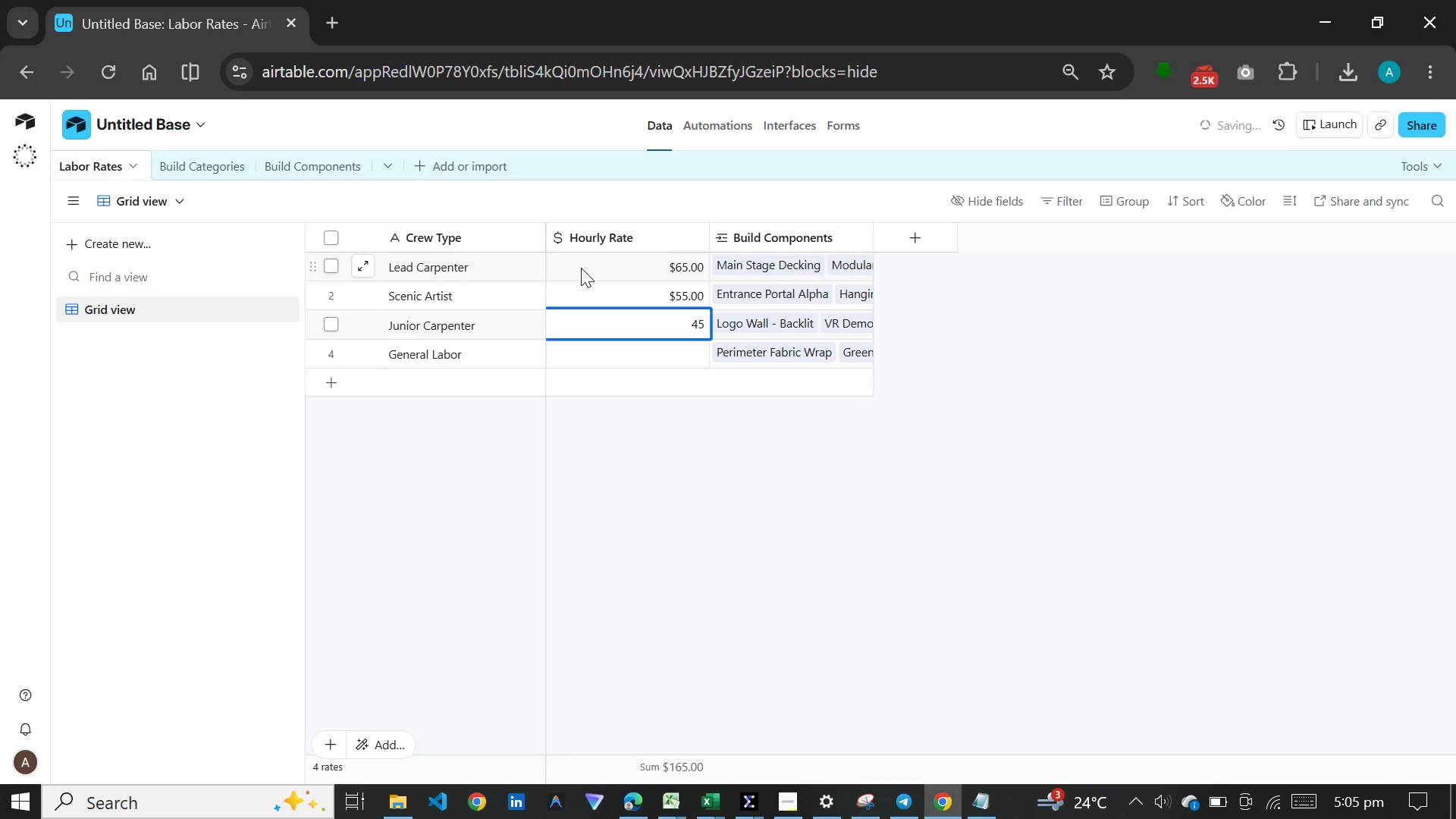 
key(Enter)
 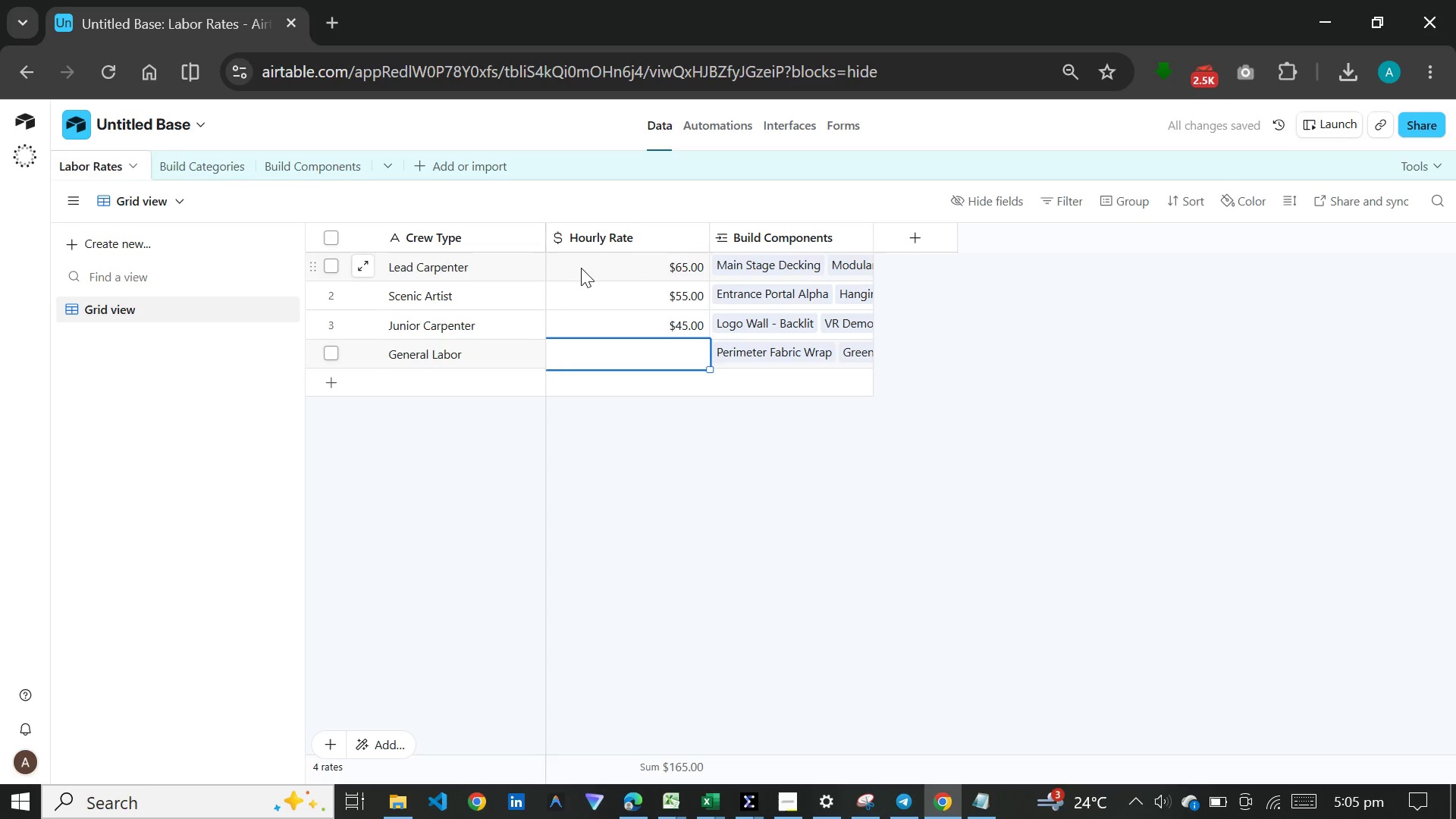 
type(30)
 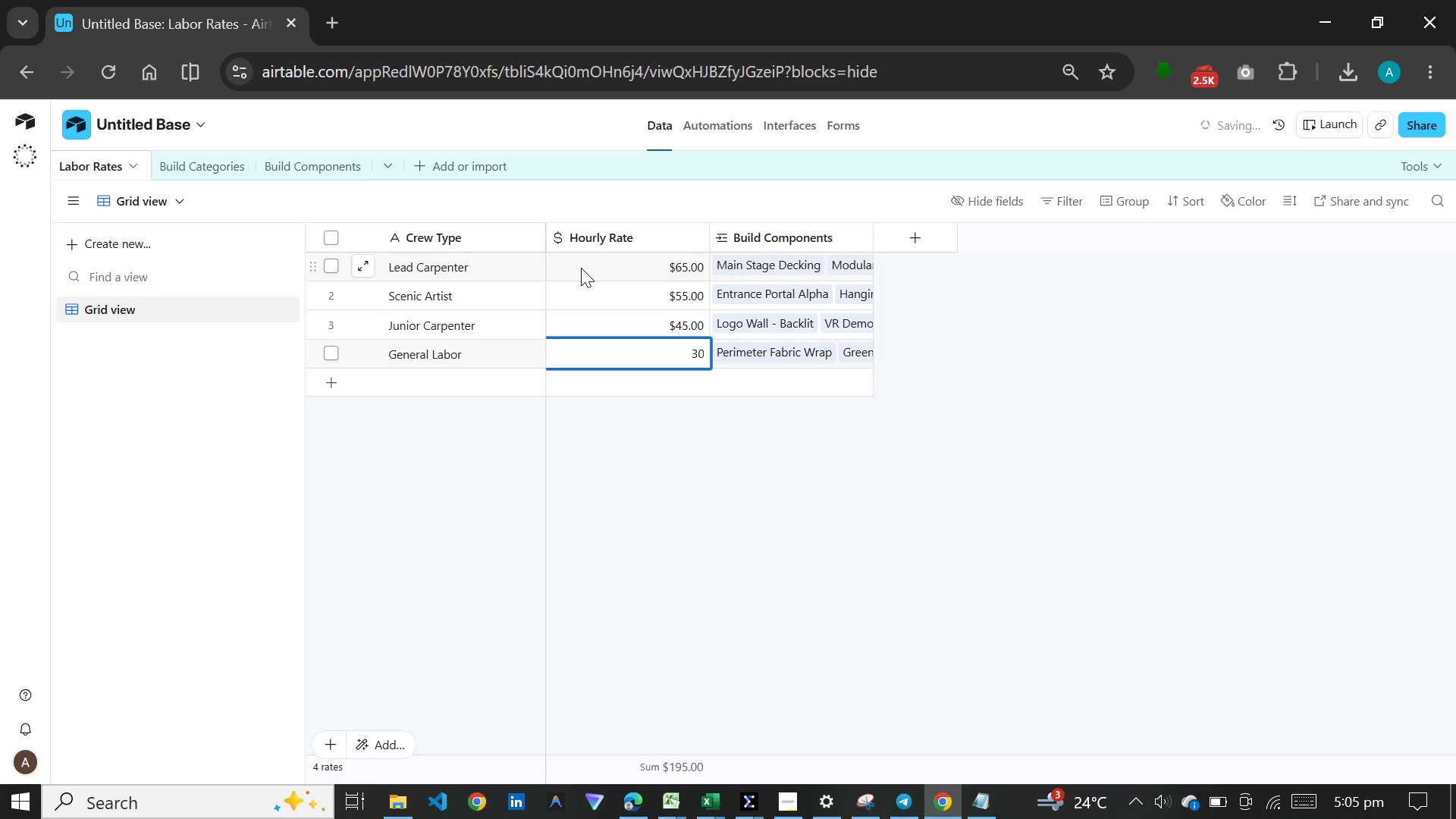 
left_click([858, 485])
 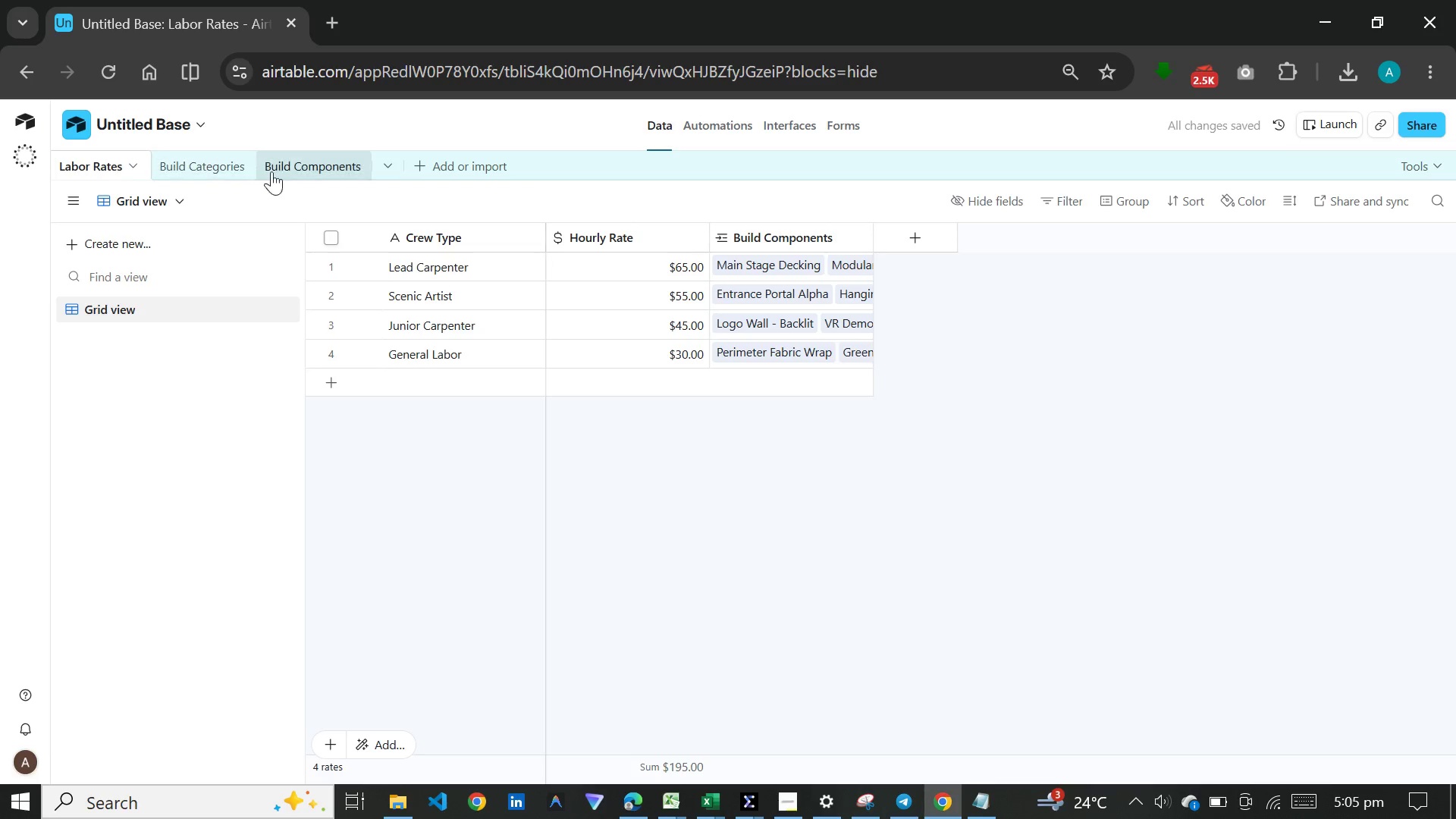 
left_click([305, 165])
 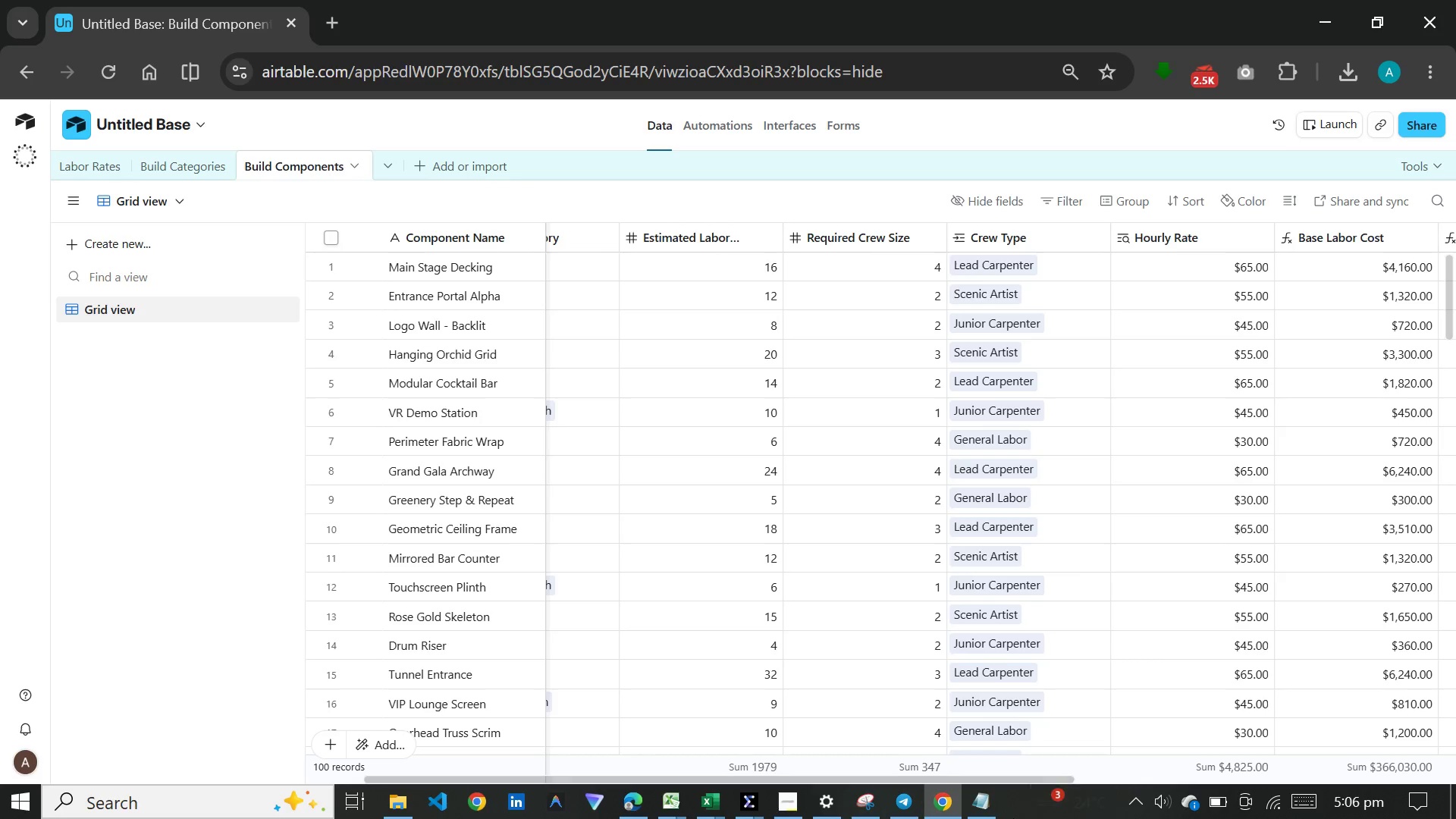 
wait(7.08)
 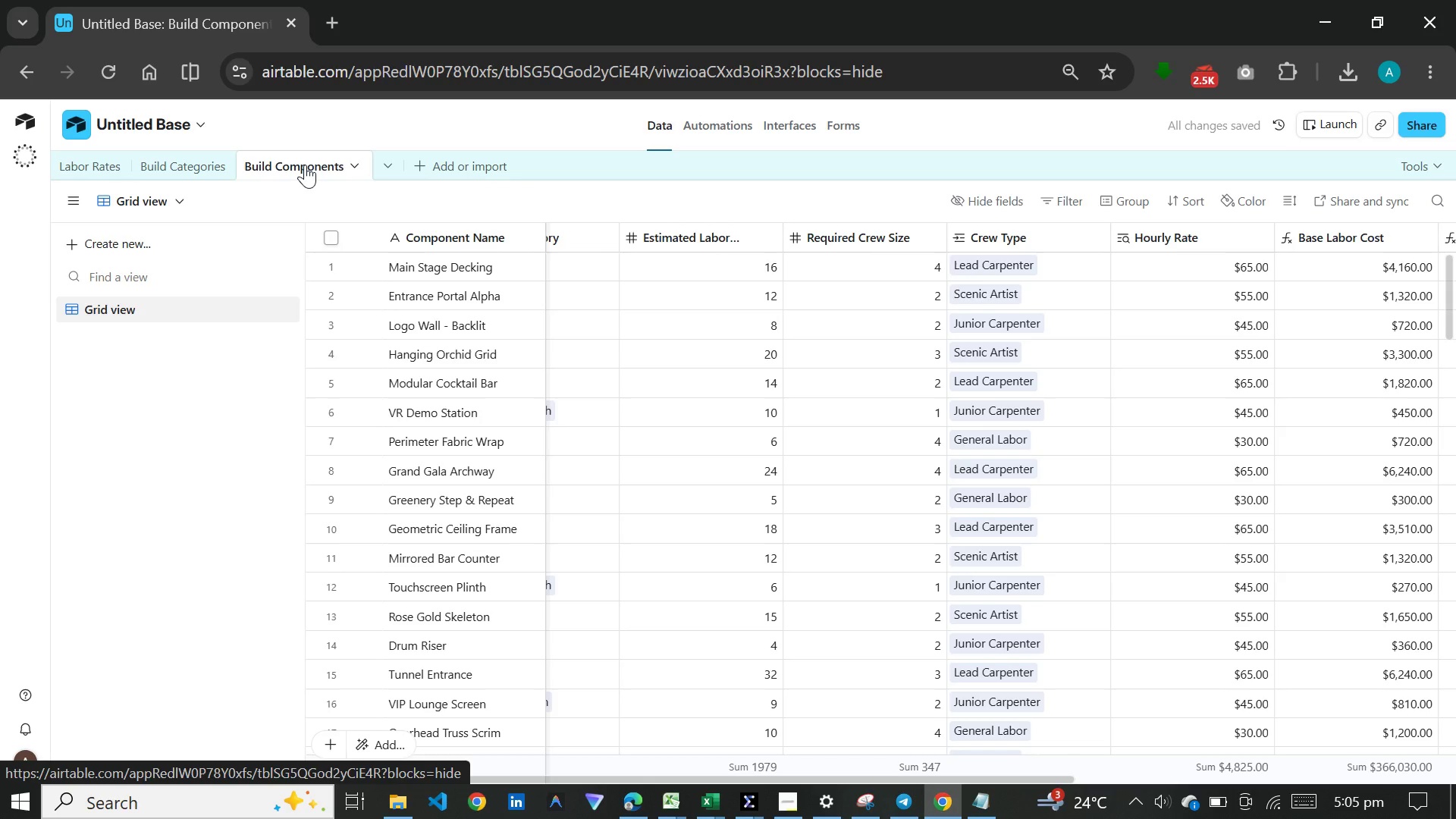 
left_click_drag(start_coordinate=[989, 783], to_coordinate=[1402, 784])
 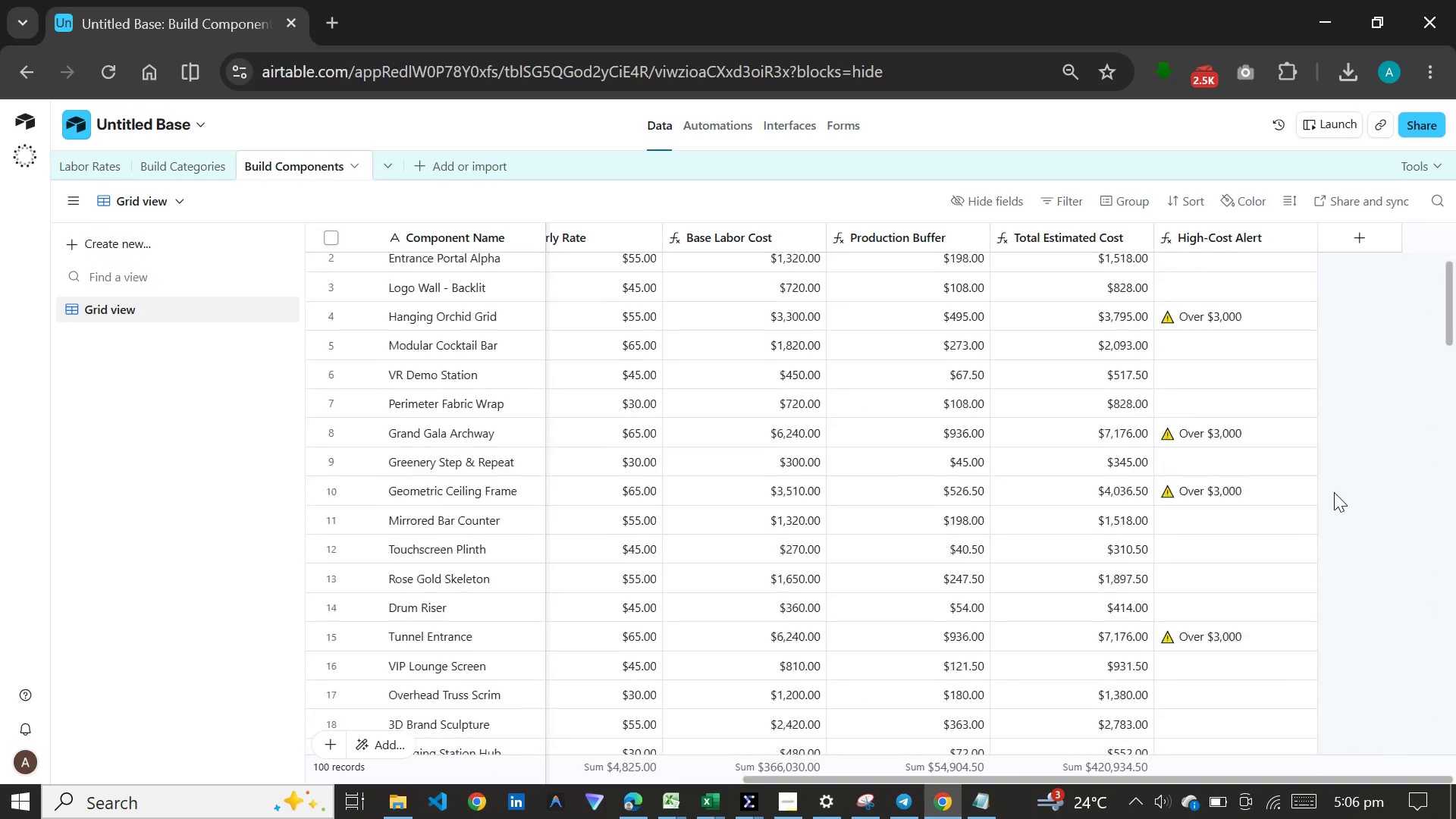 
scroll: coordinate [1334, 492], scroll_direction: down, amount: 38.0
 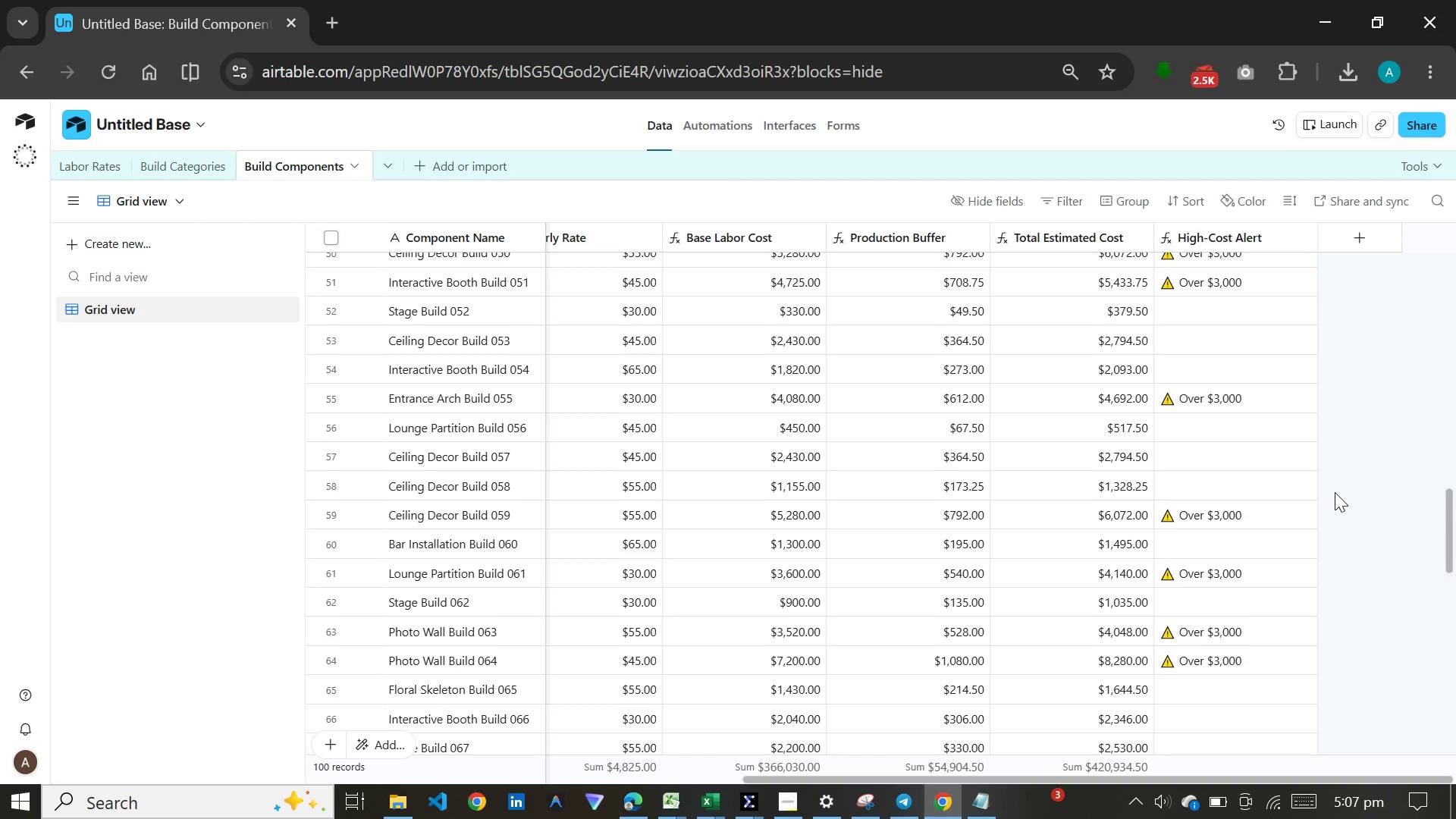 
wait(90.52)
 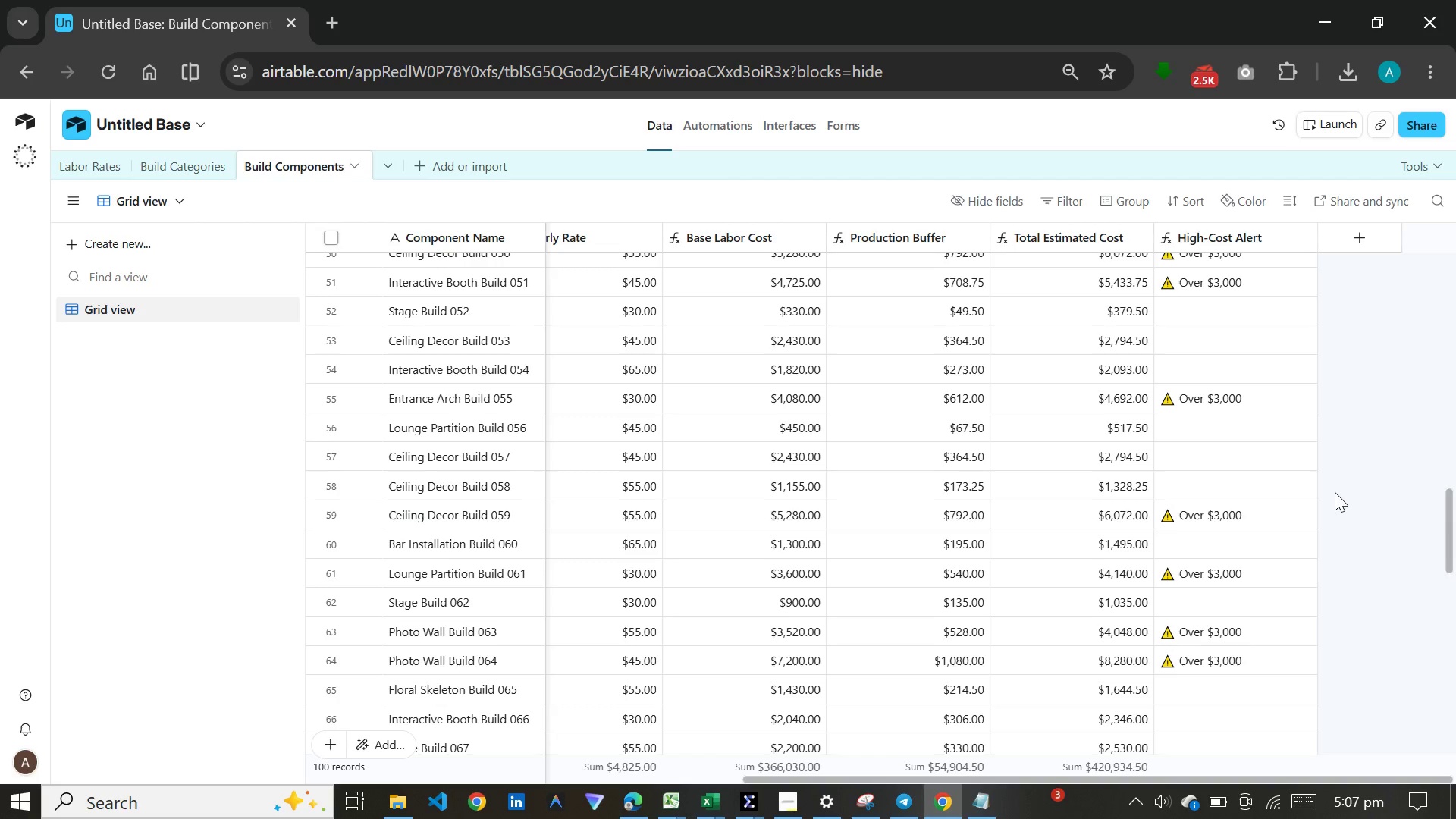 
left_click([192, 171])
 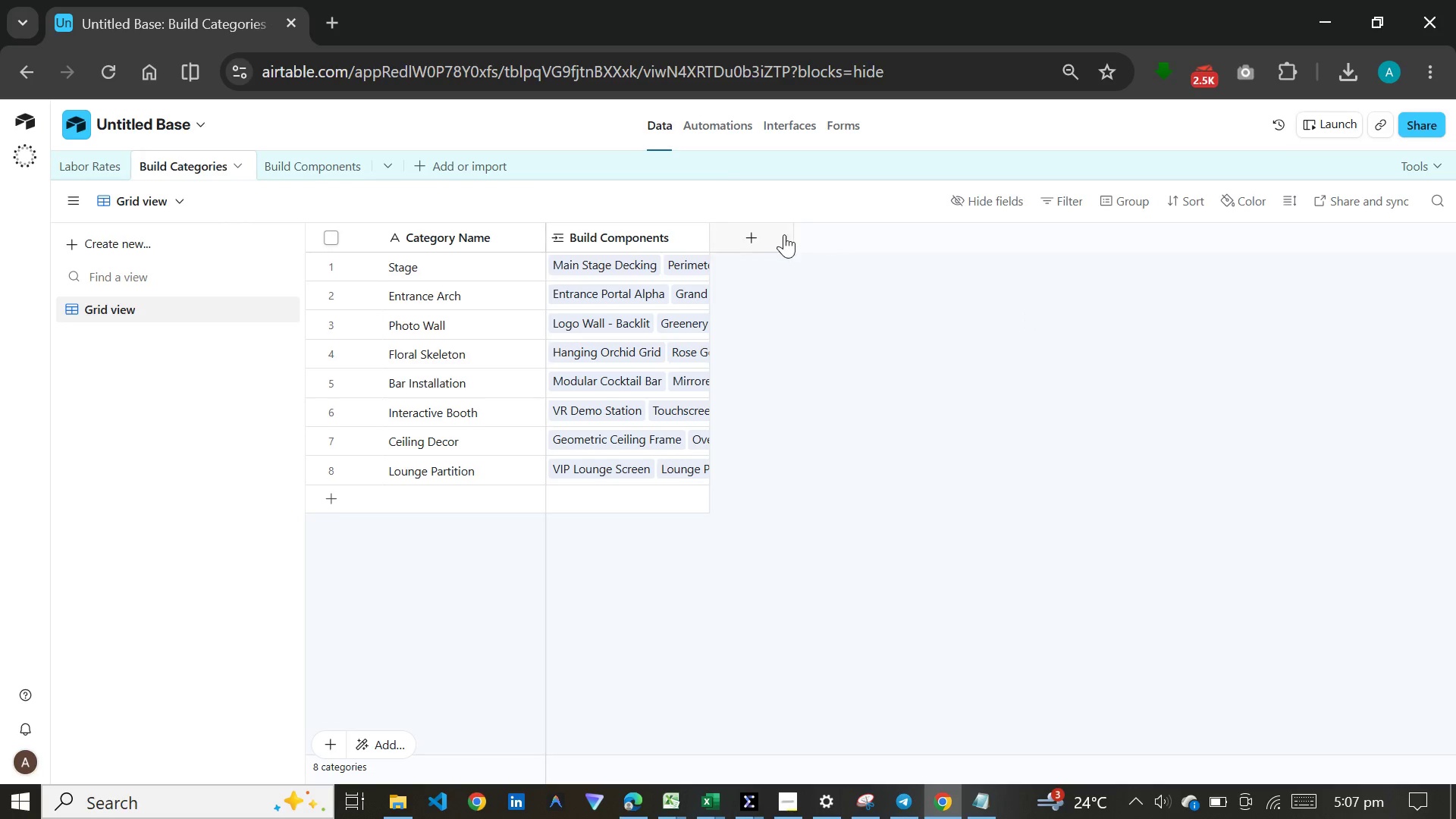 
left_click([764, 240])
 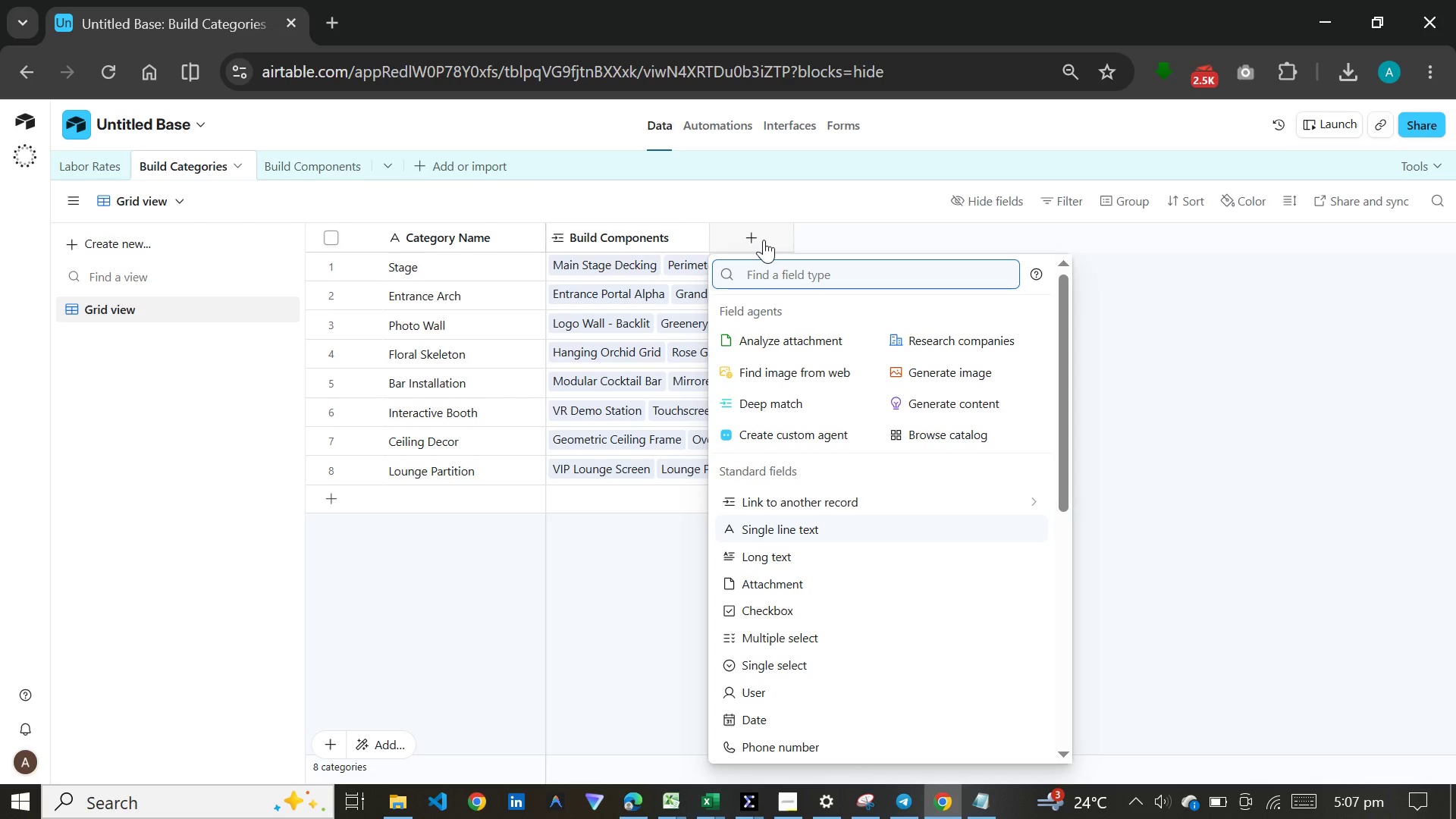 
wait(19.48)
 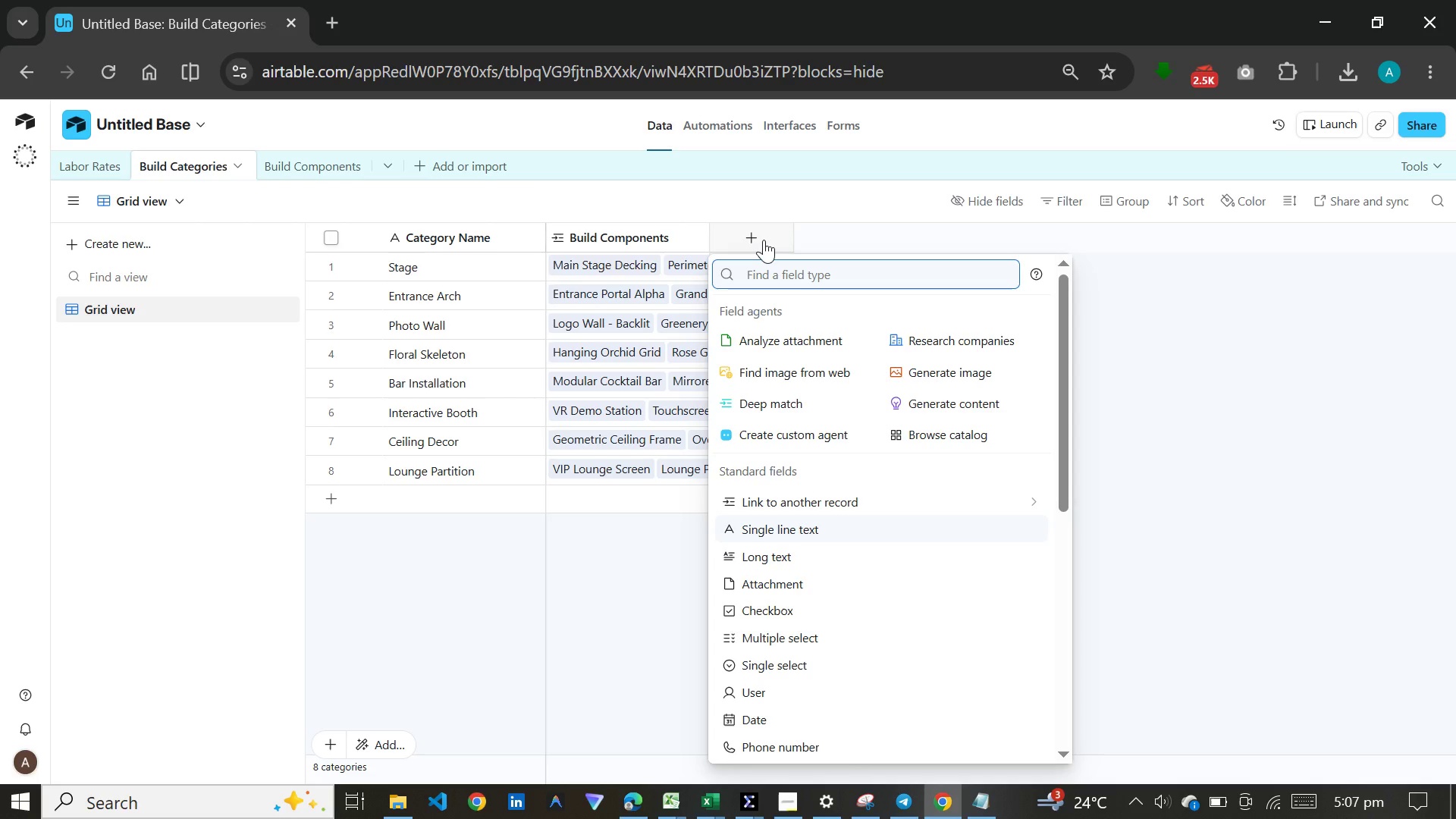 
type(roll)
 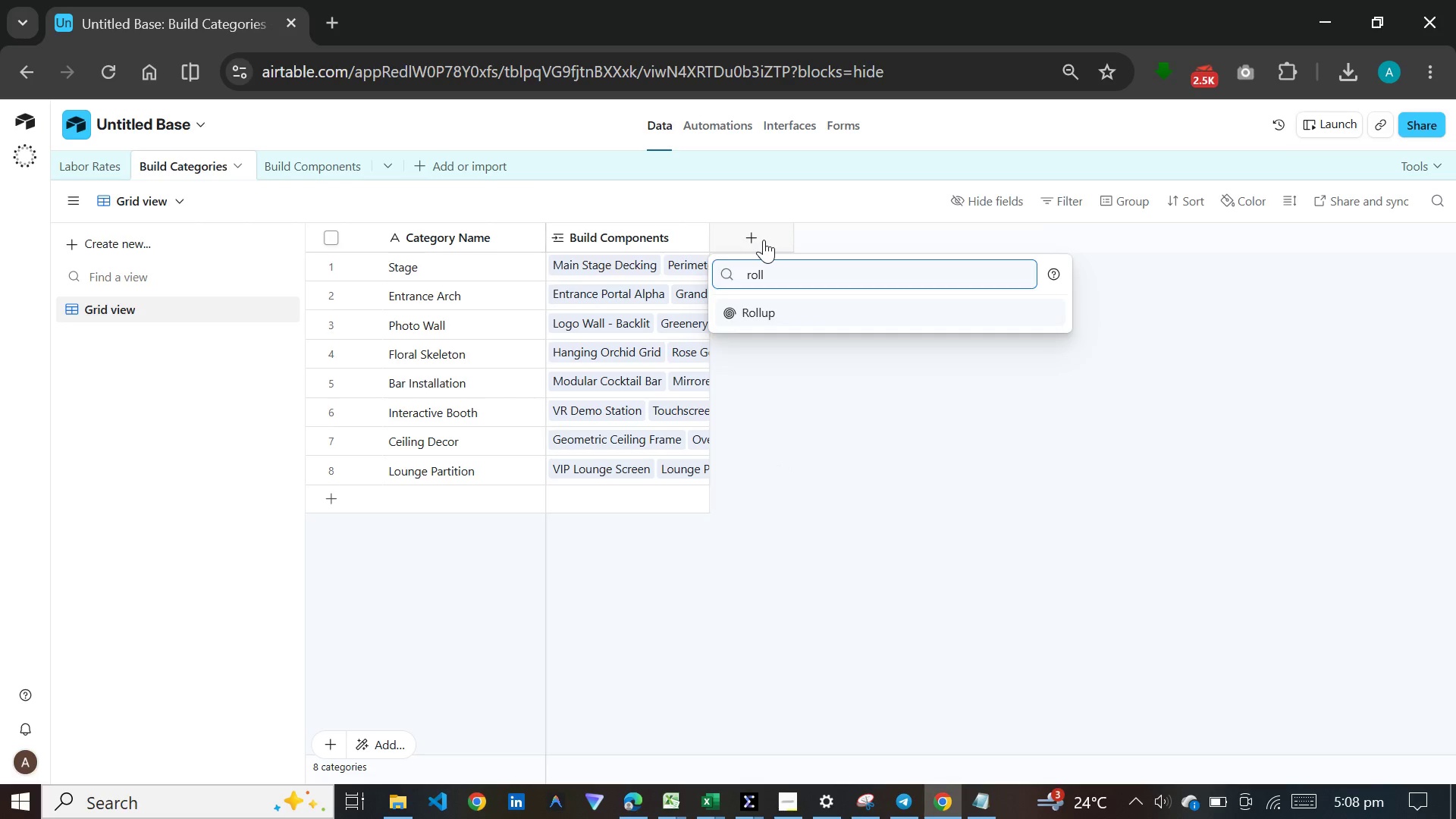 
key(Enter)
 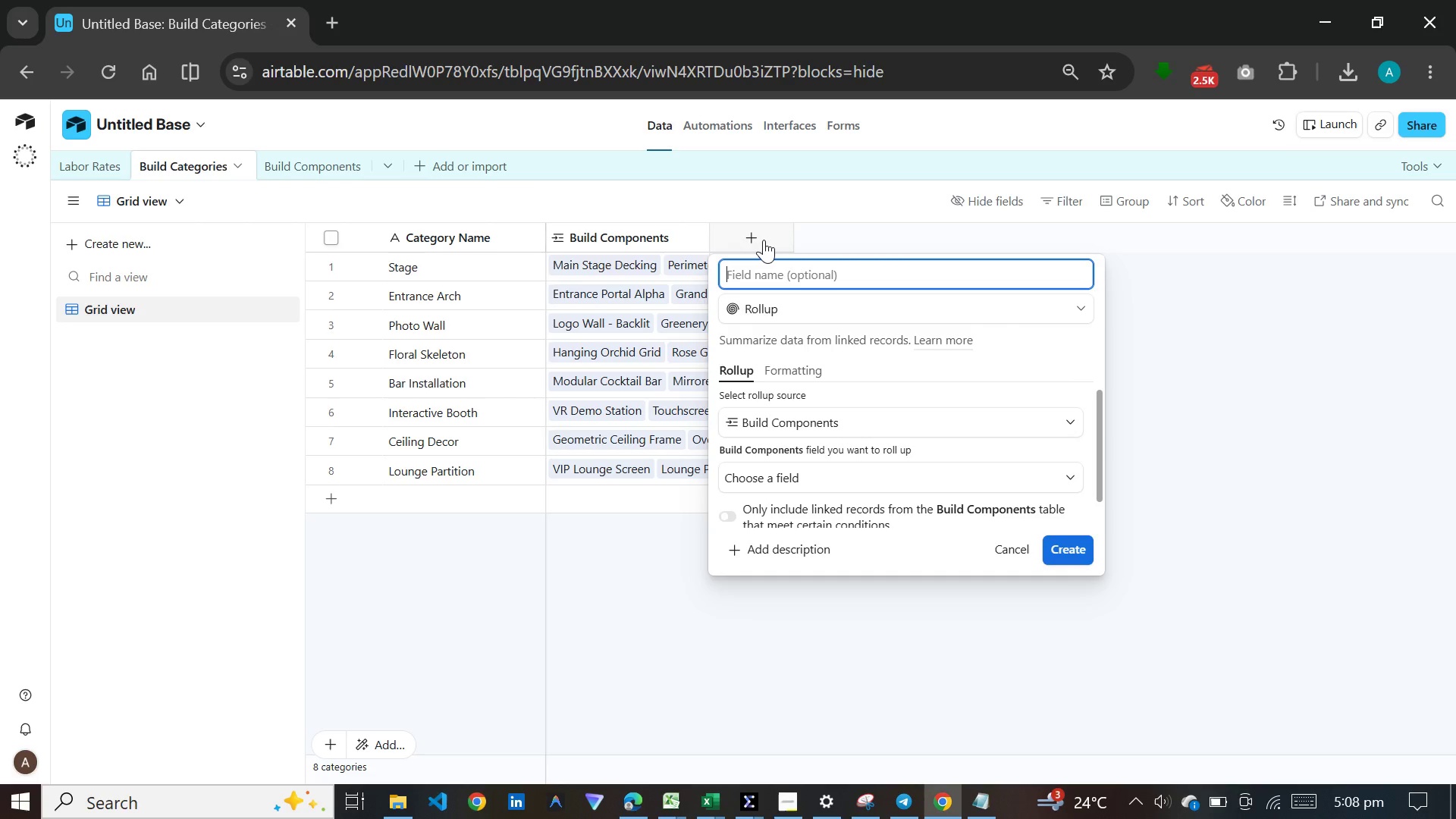 
wait(34.98)
 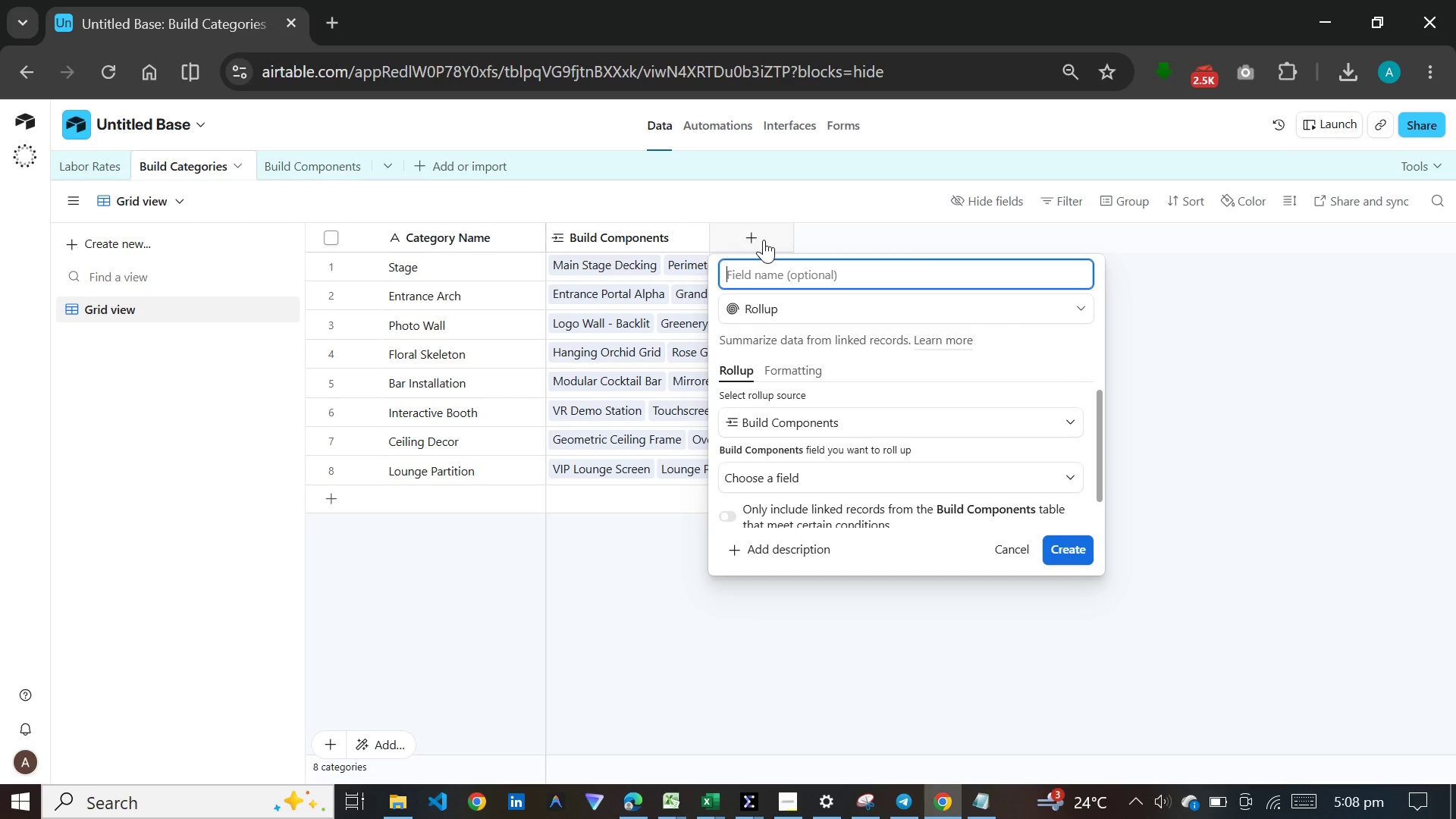 
type(Total Component)
 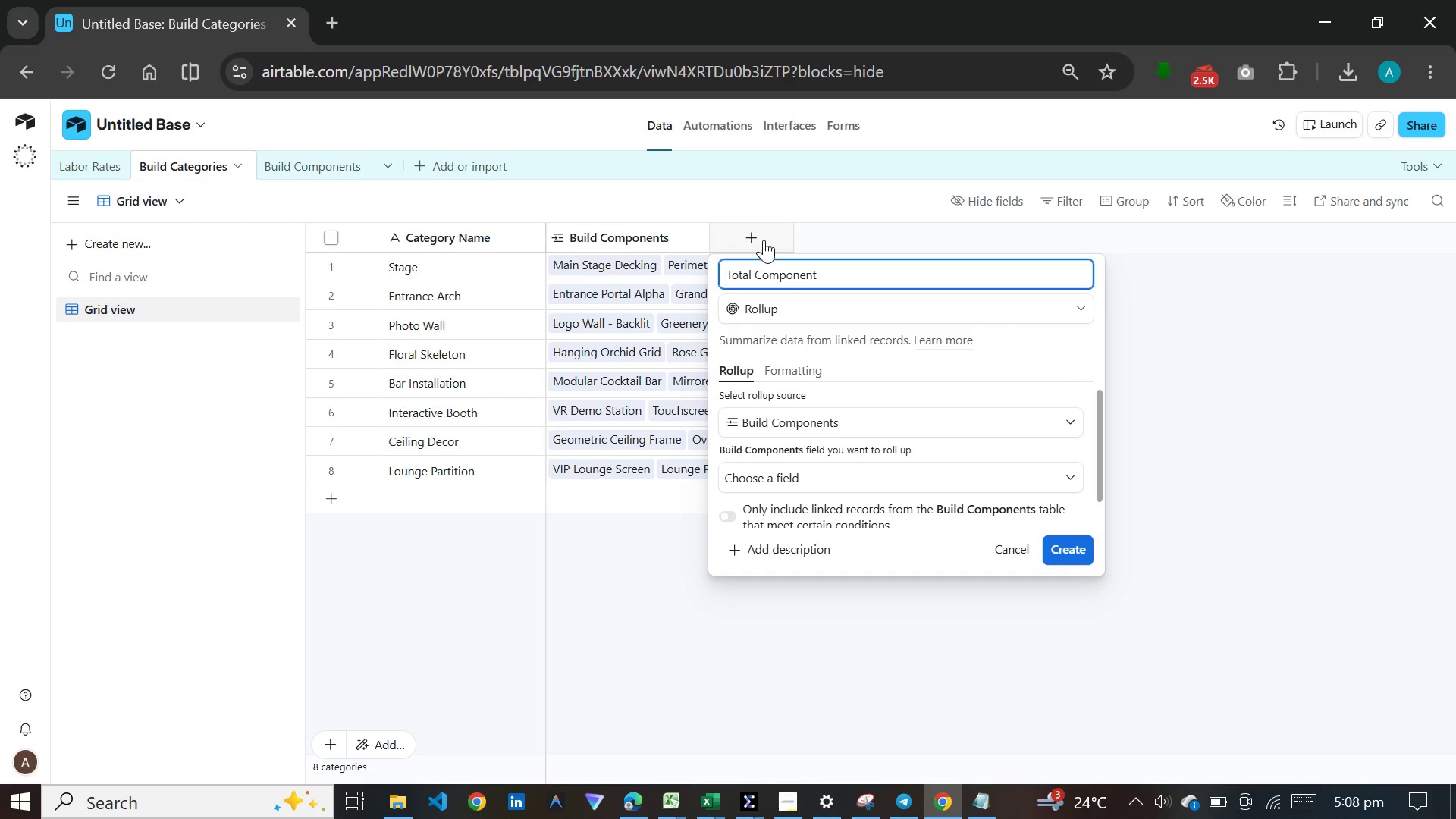 
wait(11.53)
 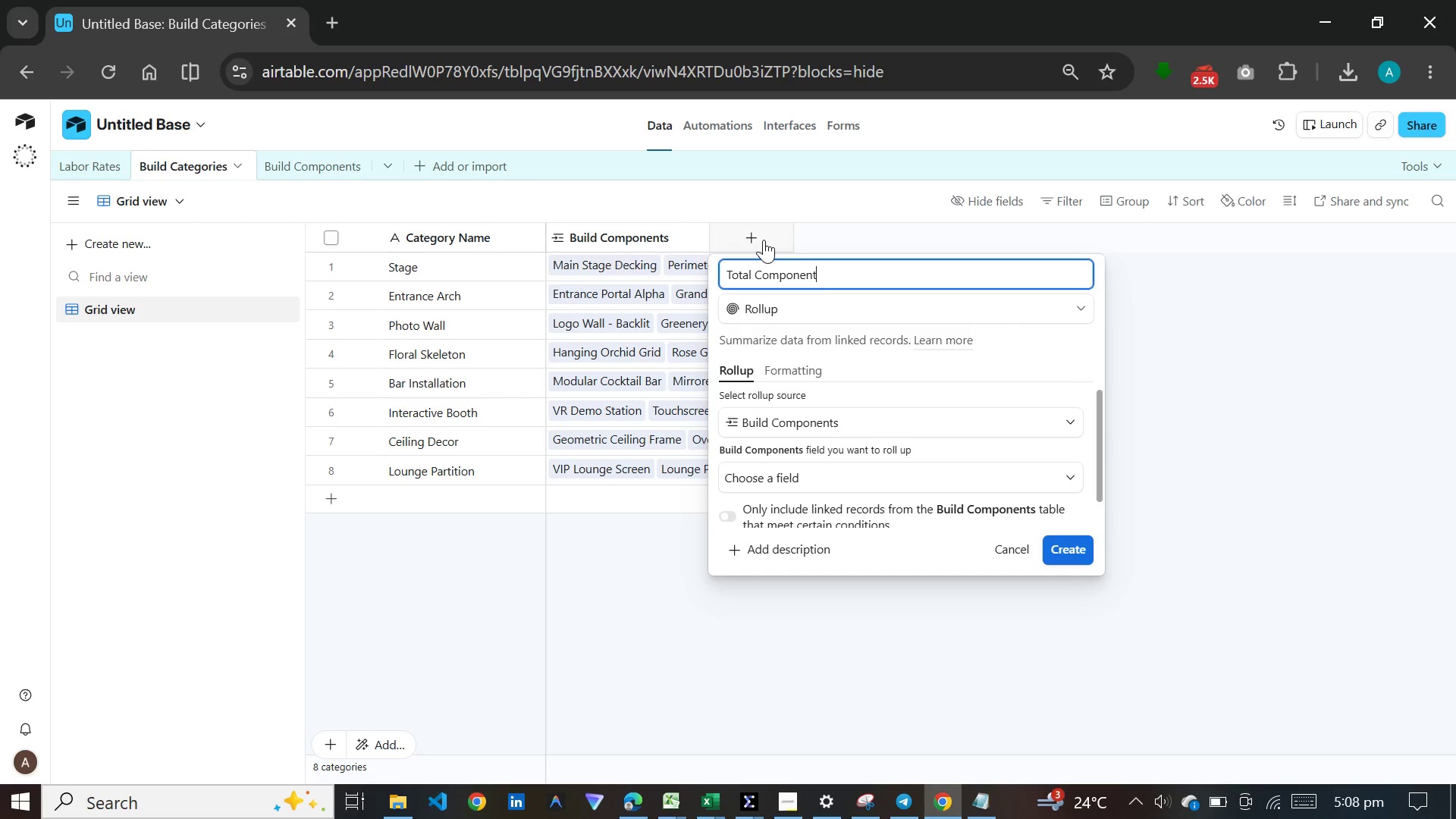 
key(S)
 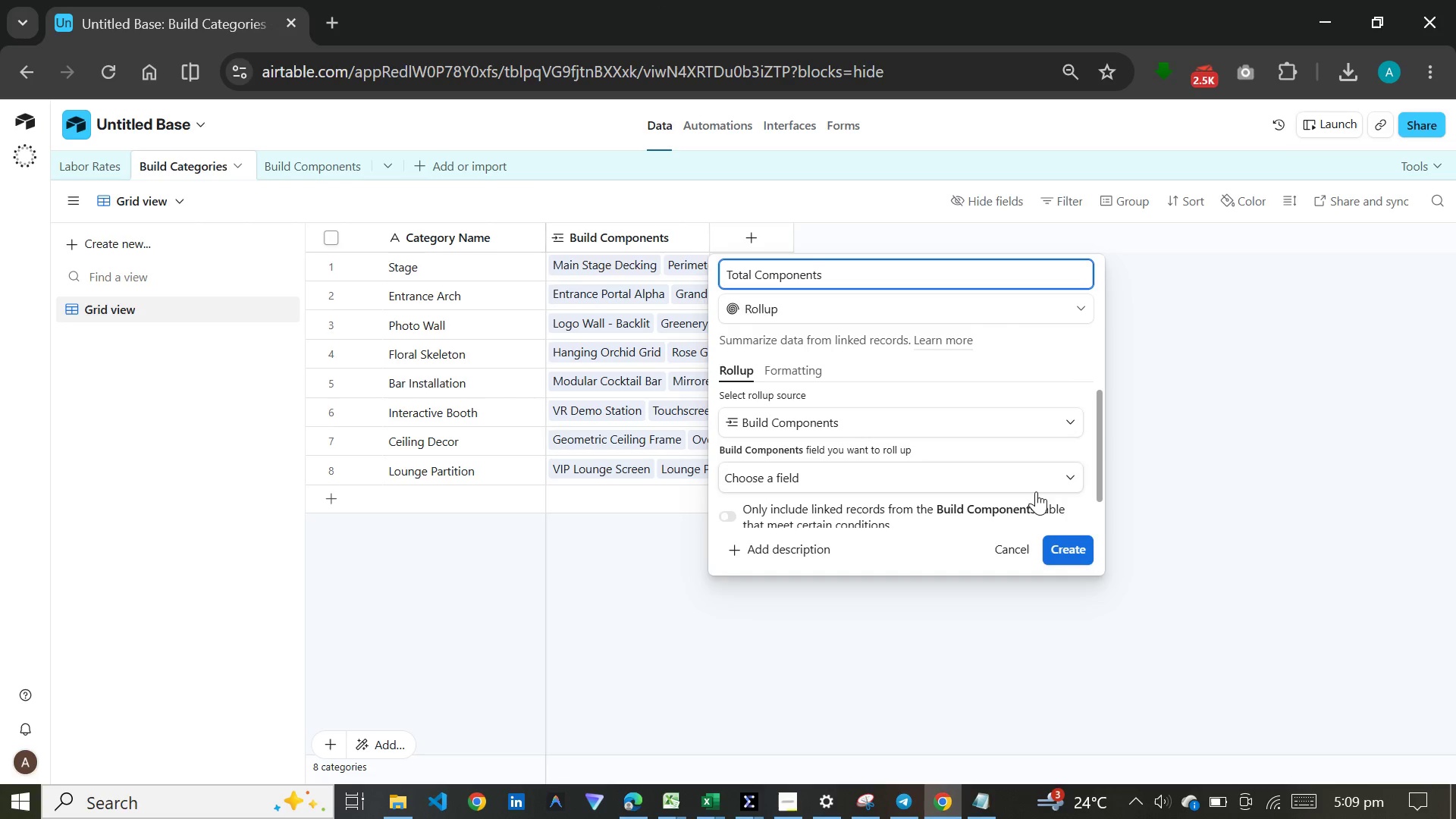 
mouse_move([893, 431])
 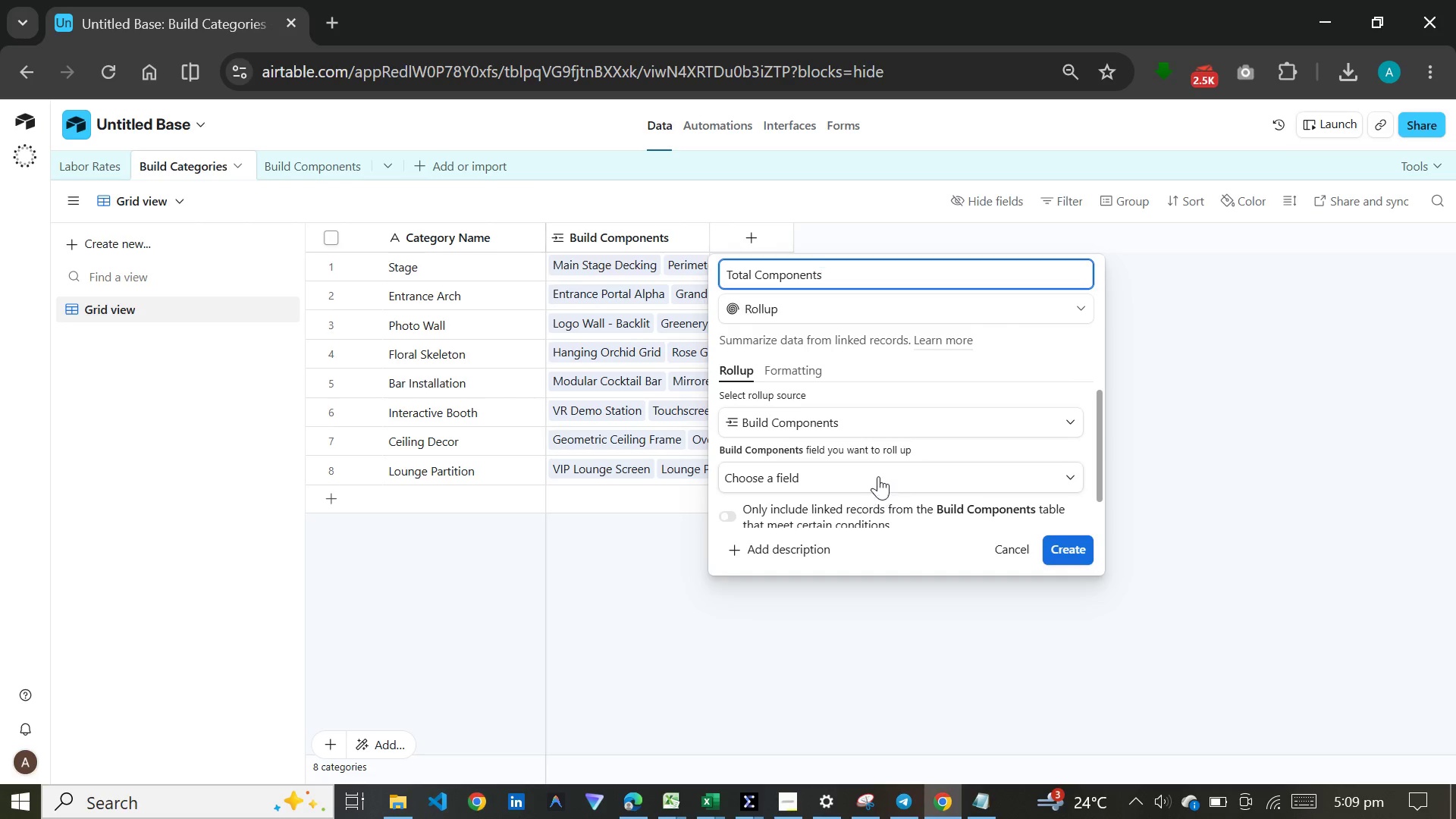 
left_click([878, 476])
 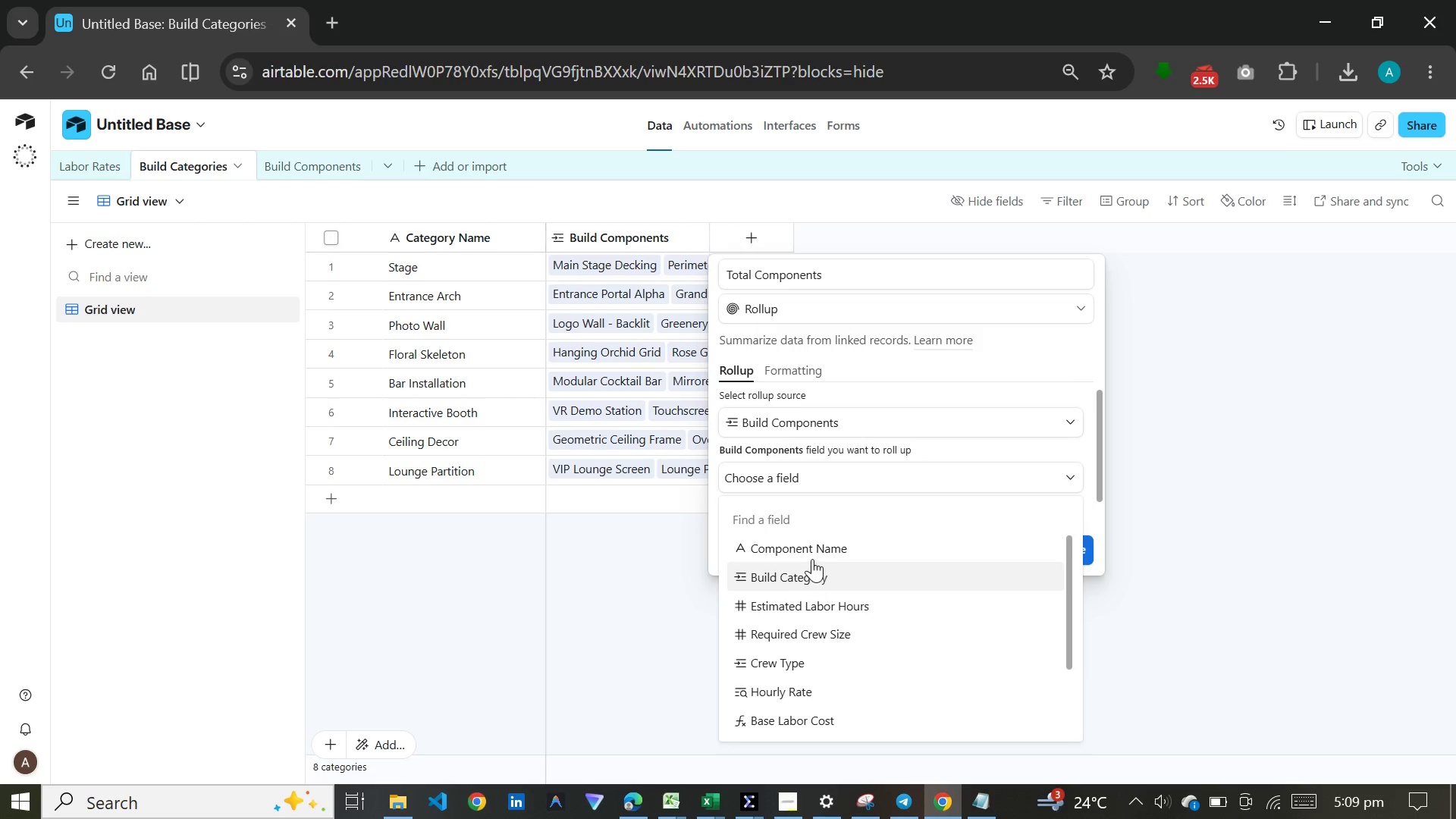 
left_click([814, 557])
 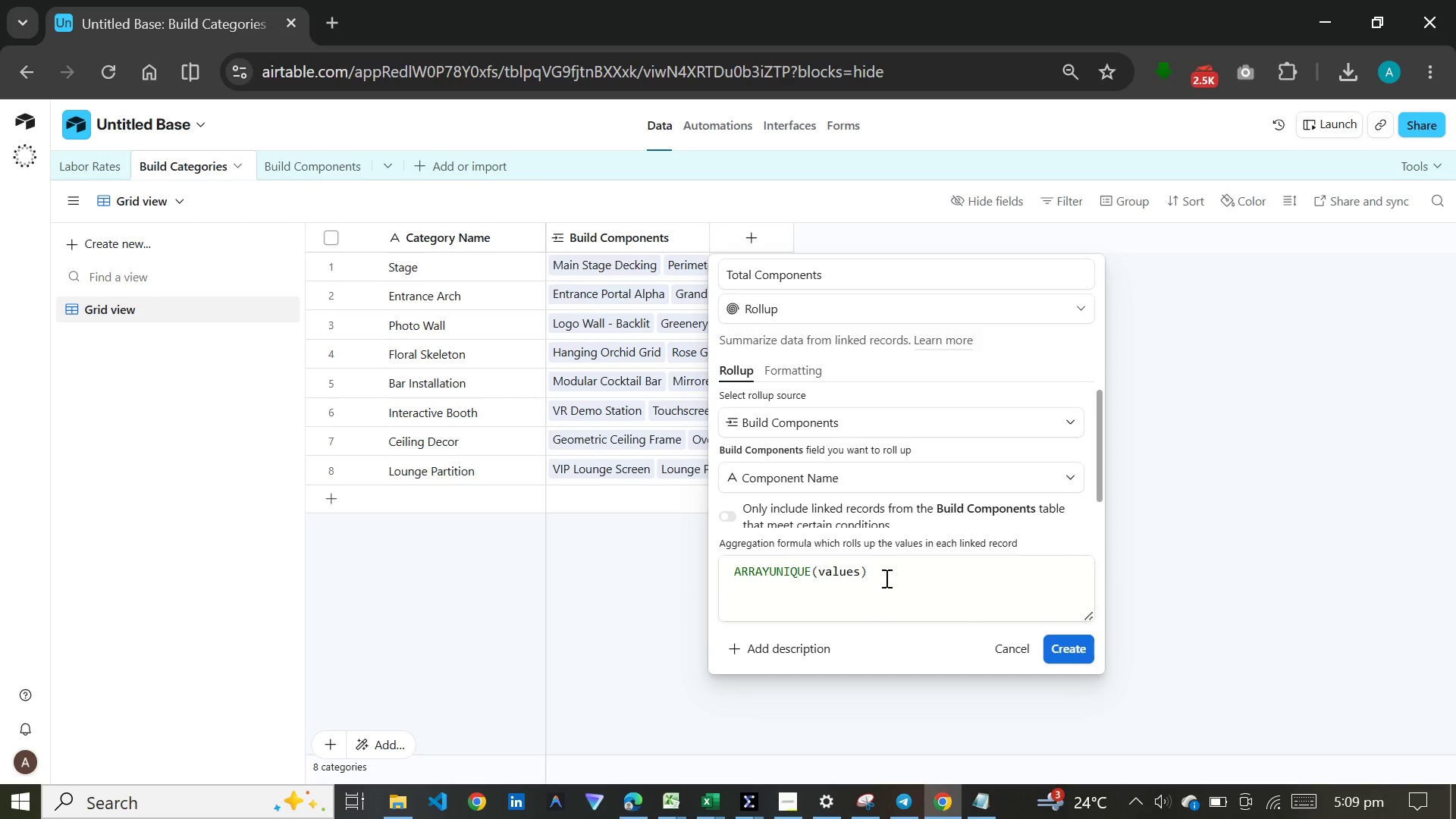 
left_click_drag(start_coordinate=[882, 576], to_coordinate=[709, 576])
 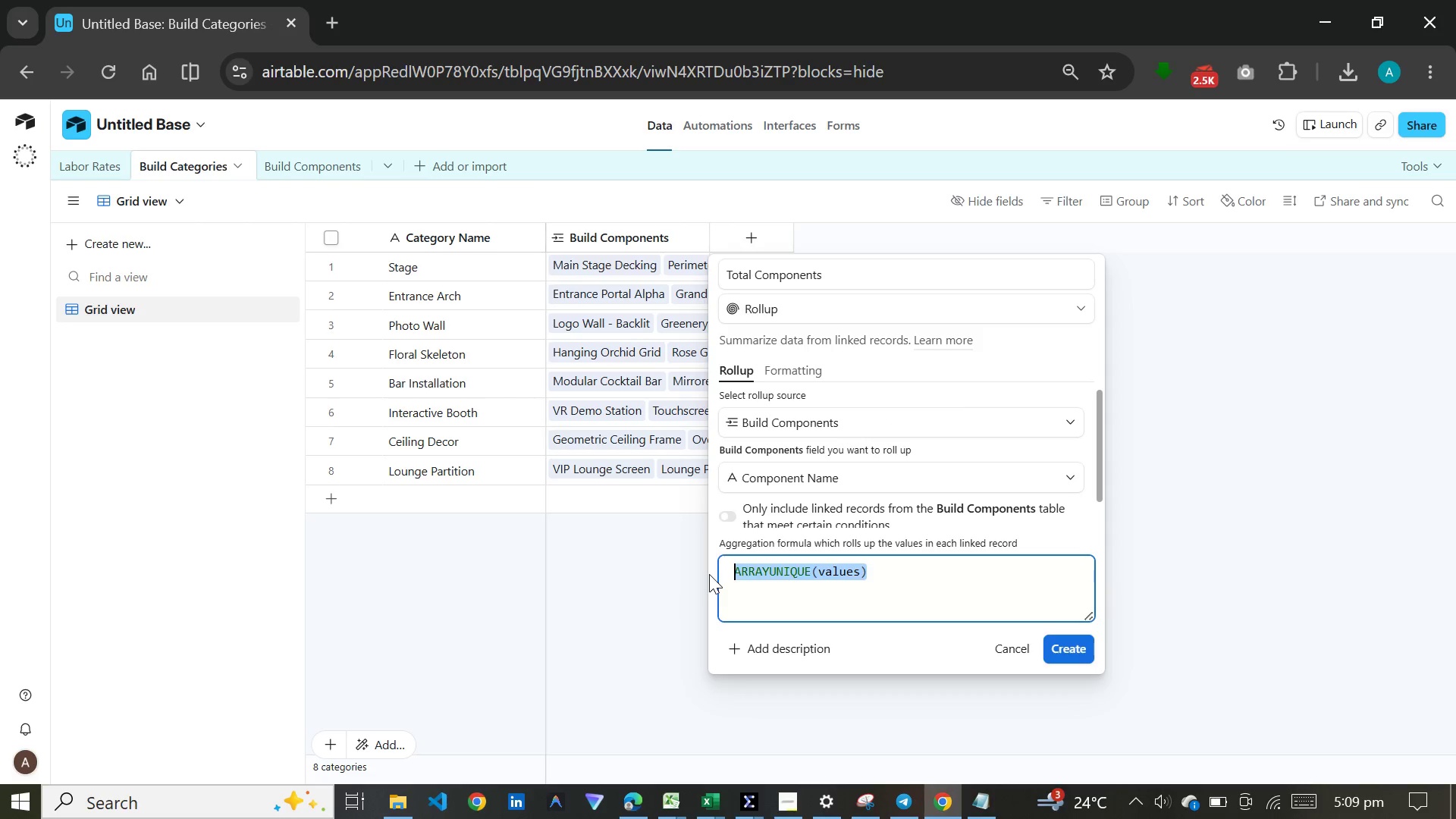 
key(C)
 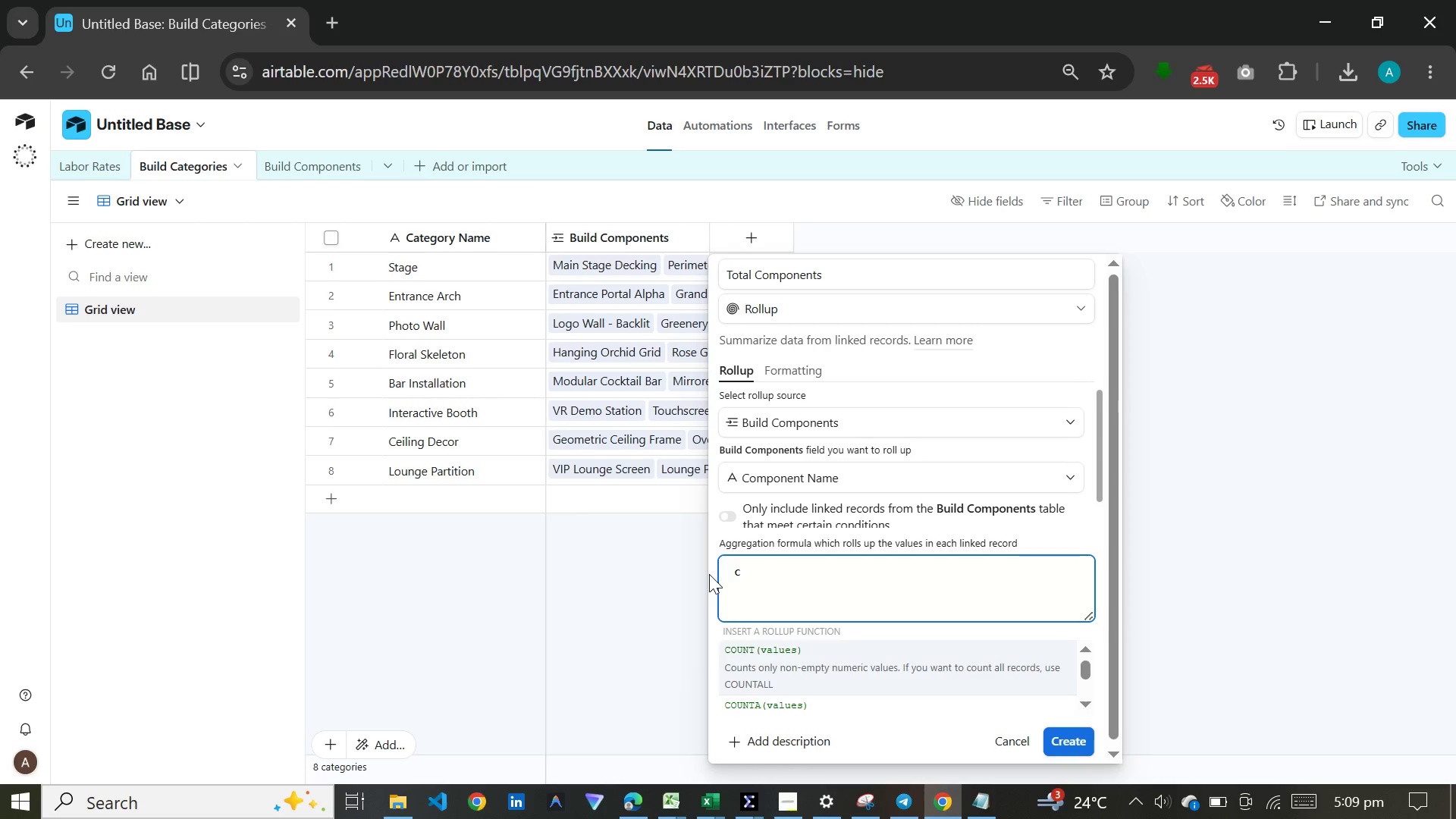 
key(Enter)
 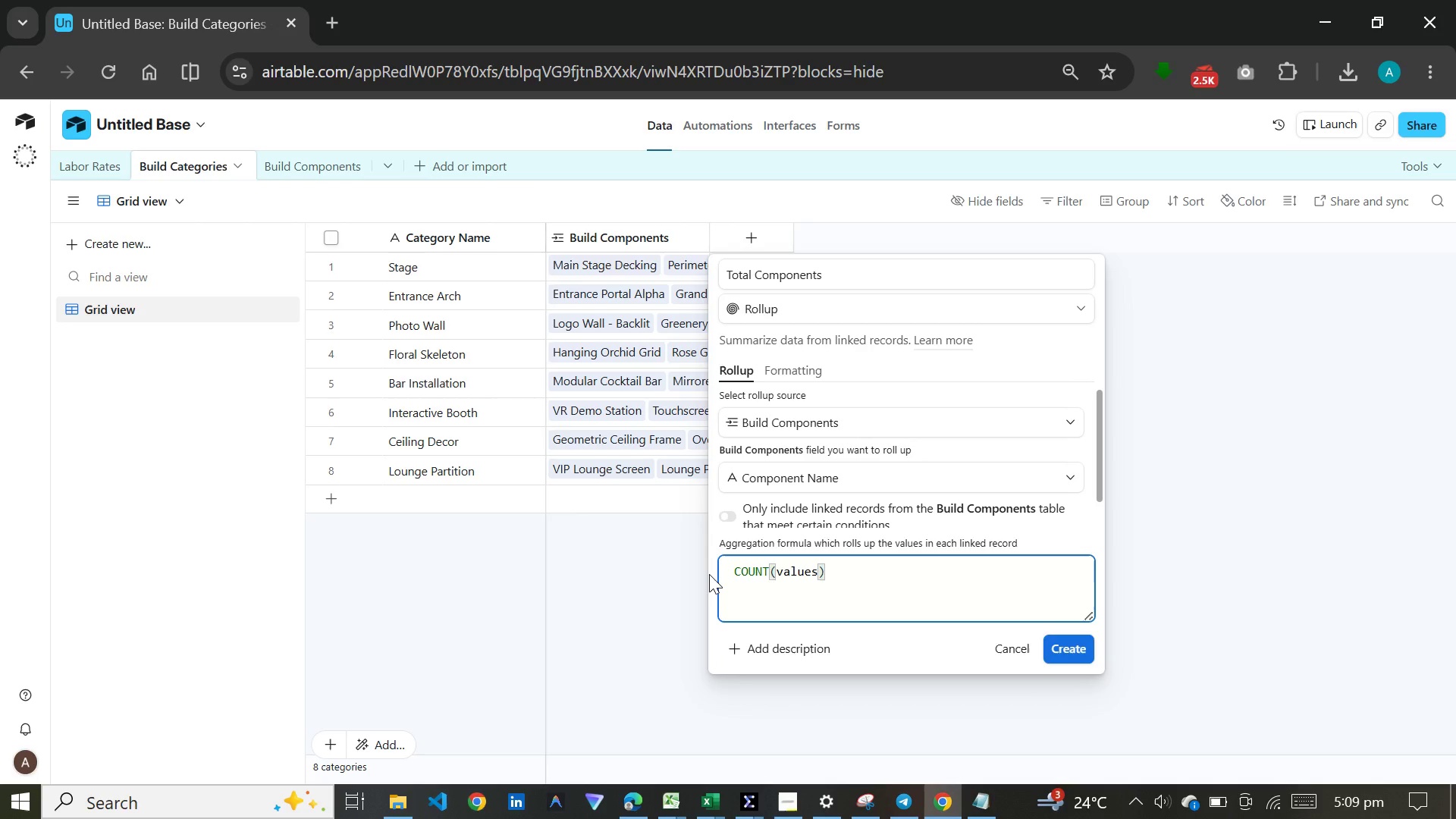 
wait(8.48)
 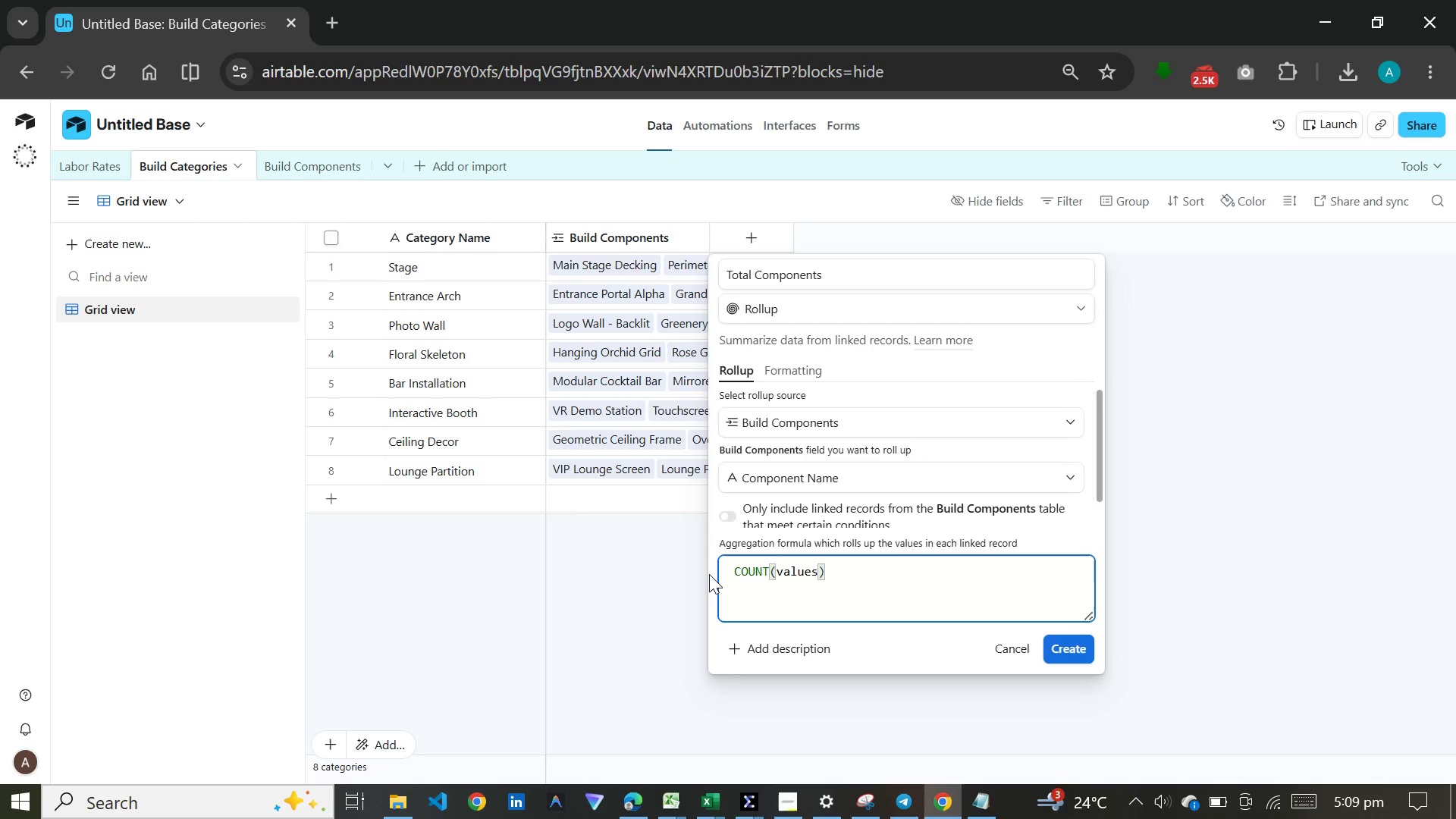 
left_click([796, 370])
 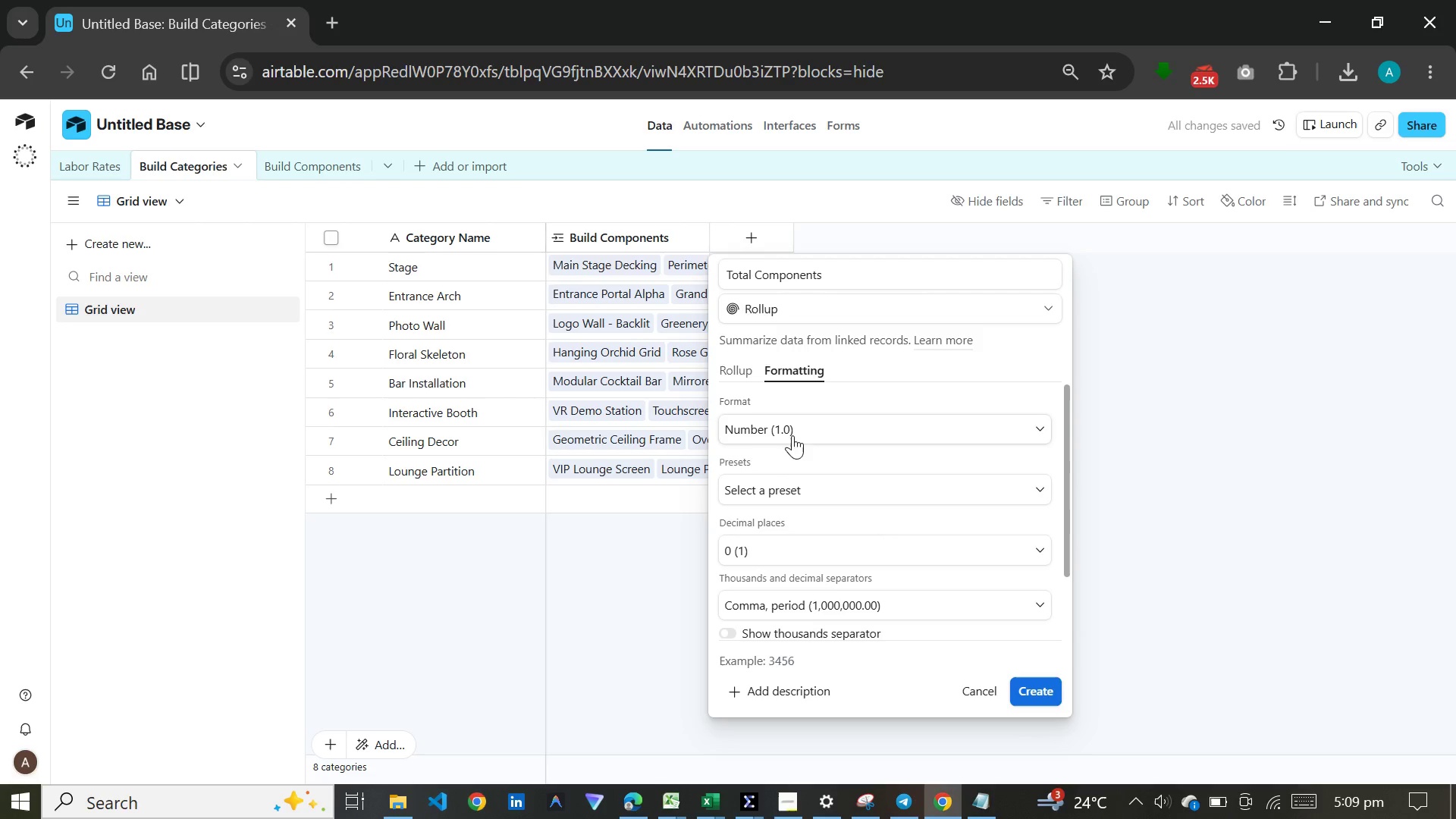 
left_click([771, 557])
 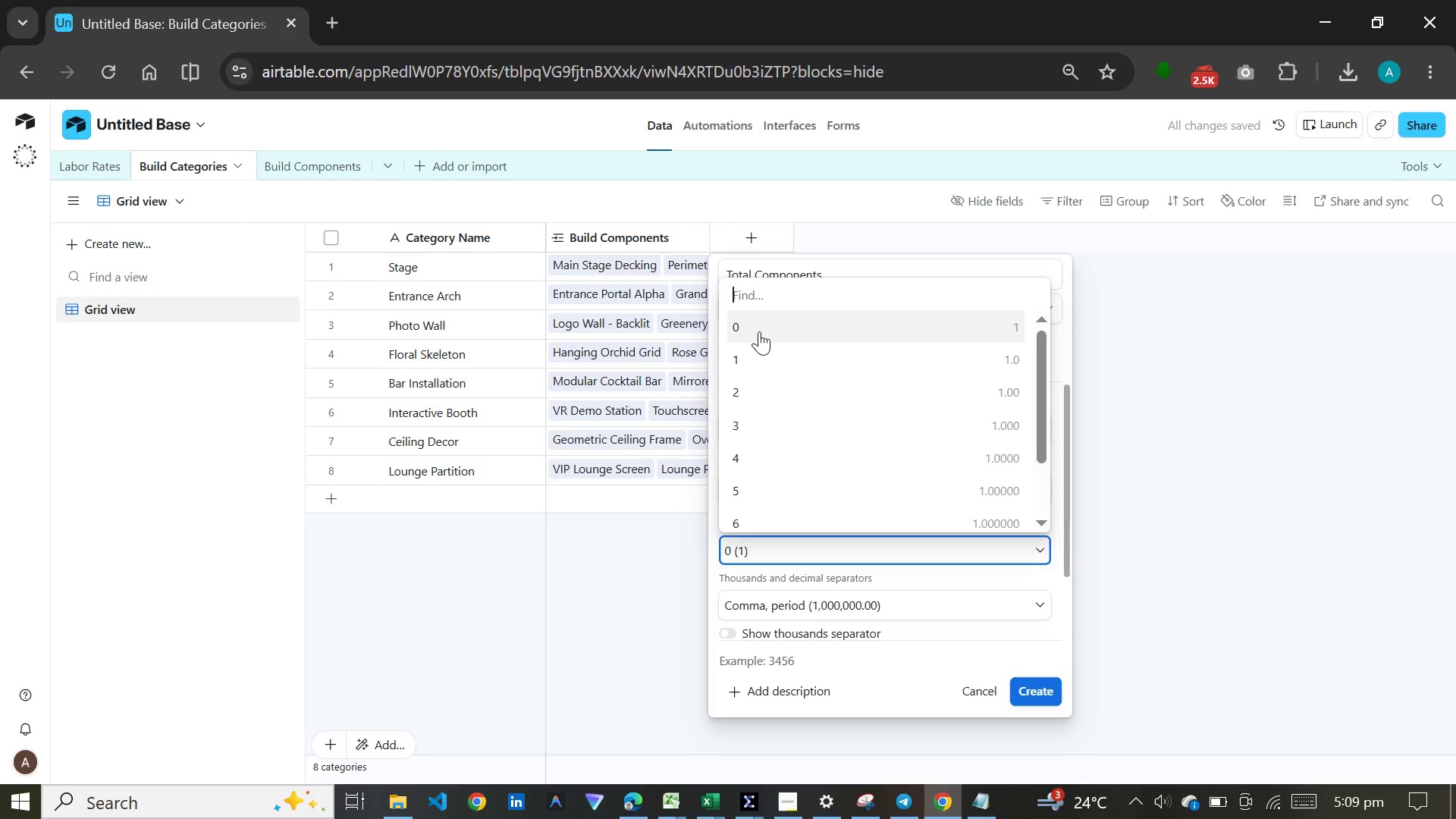 
left_click([759, 331])
 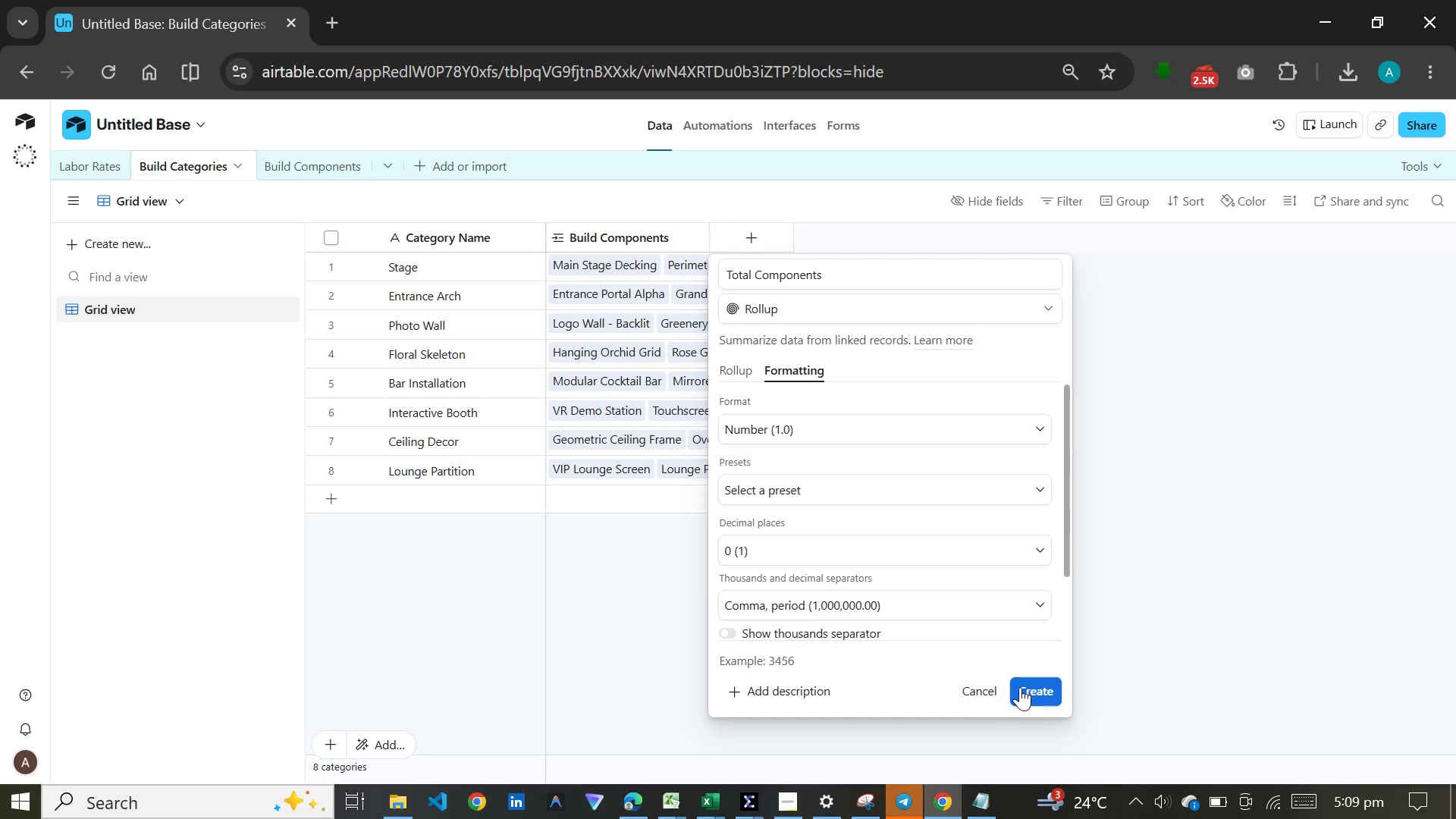 
left_click([1033, 687])
 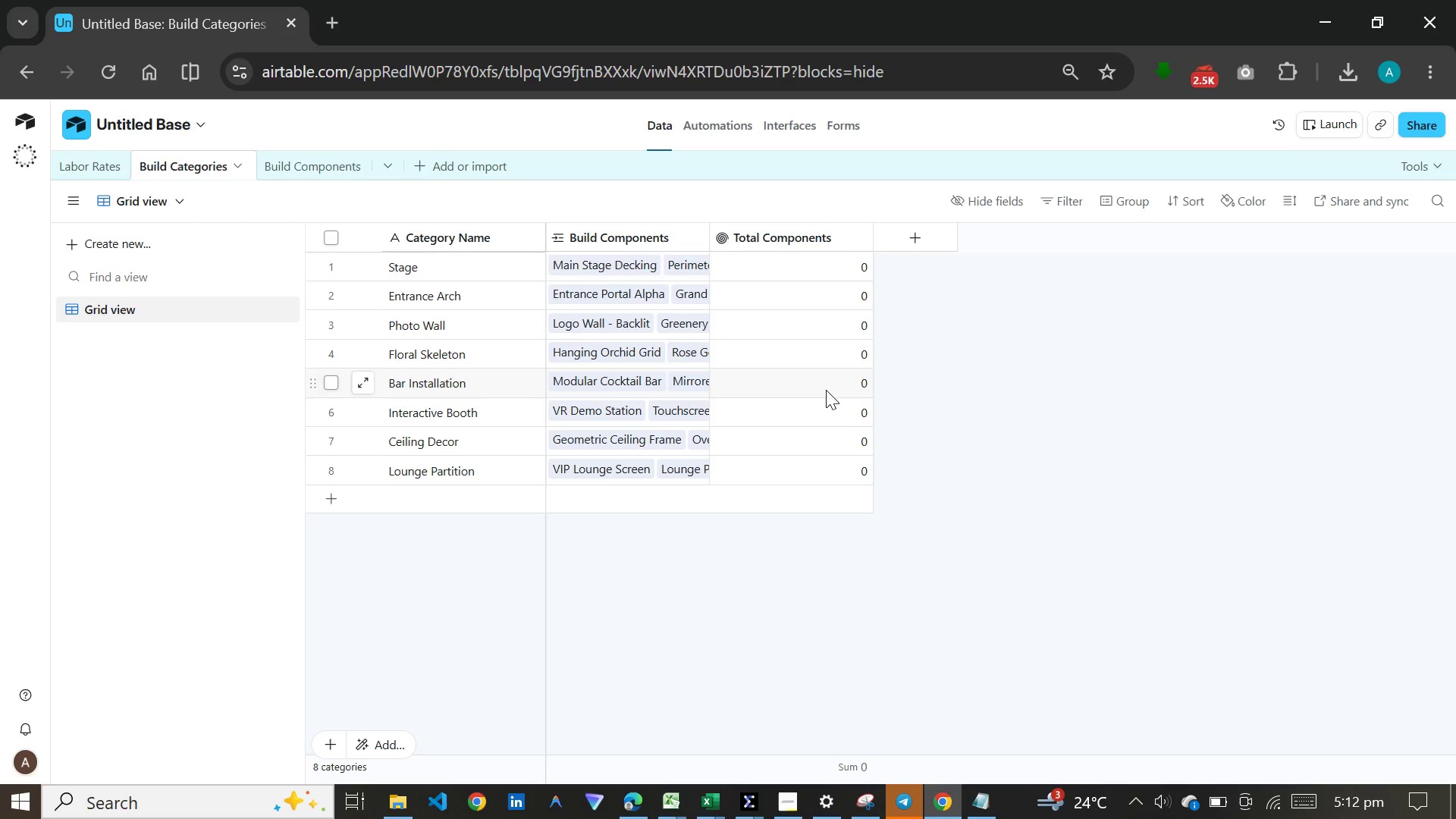 
wait(152.53)
 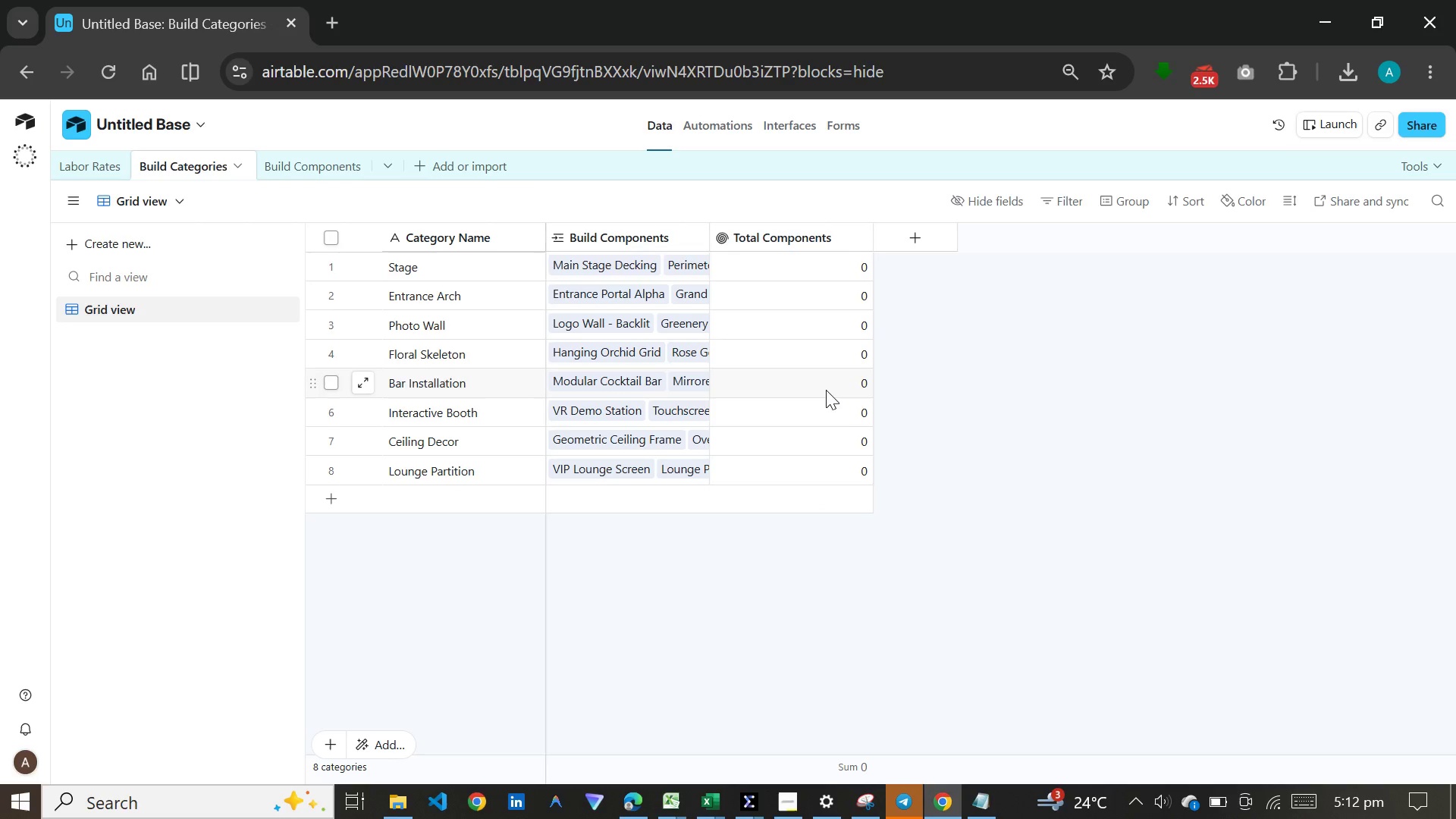 
double_click([817, 230])
 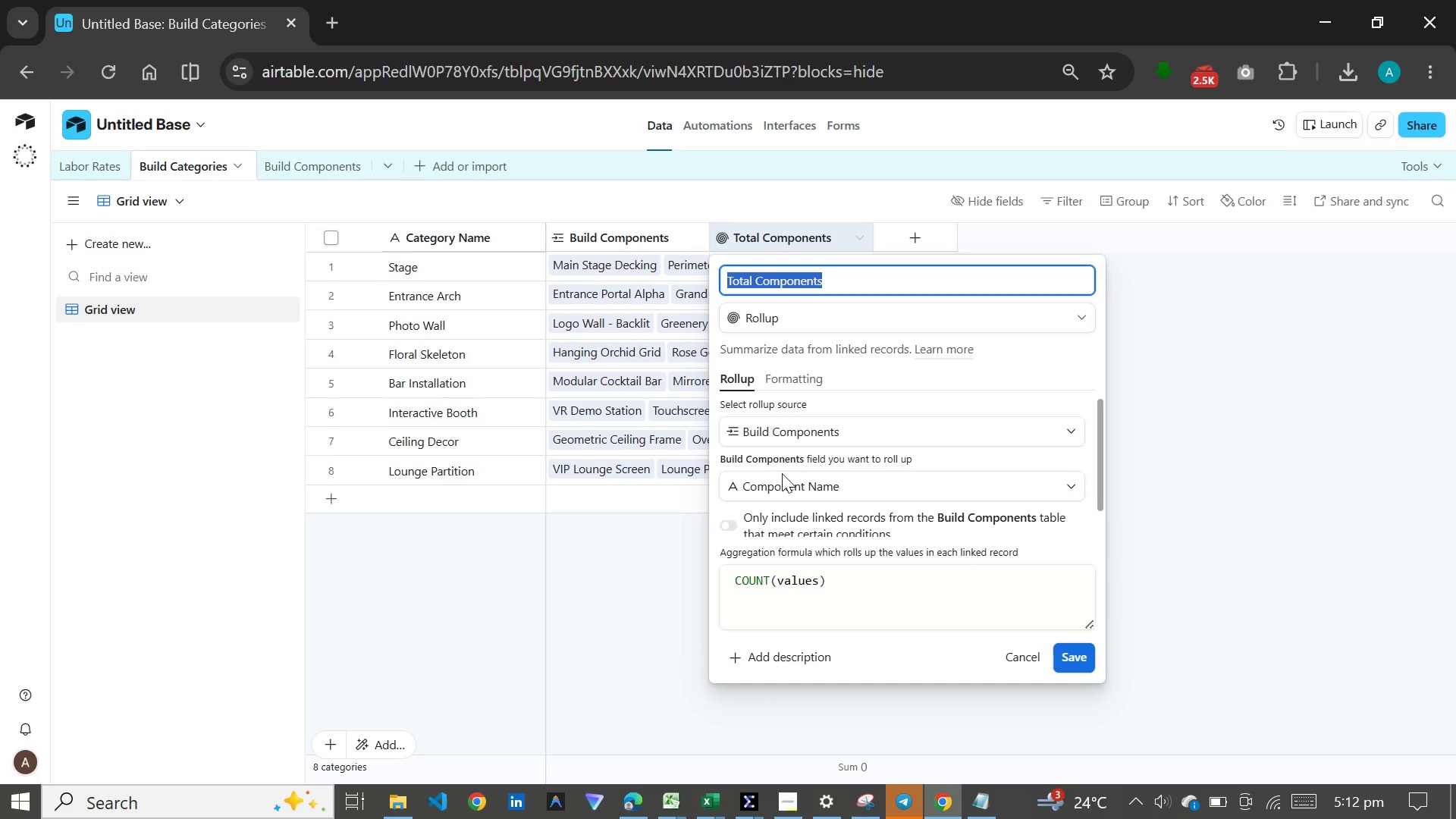 
left_click([787, 485])
 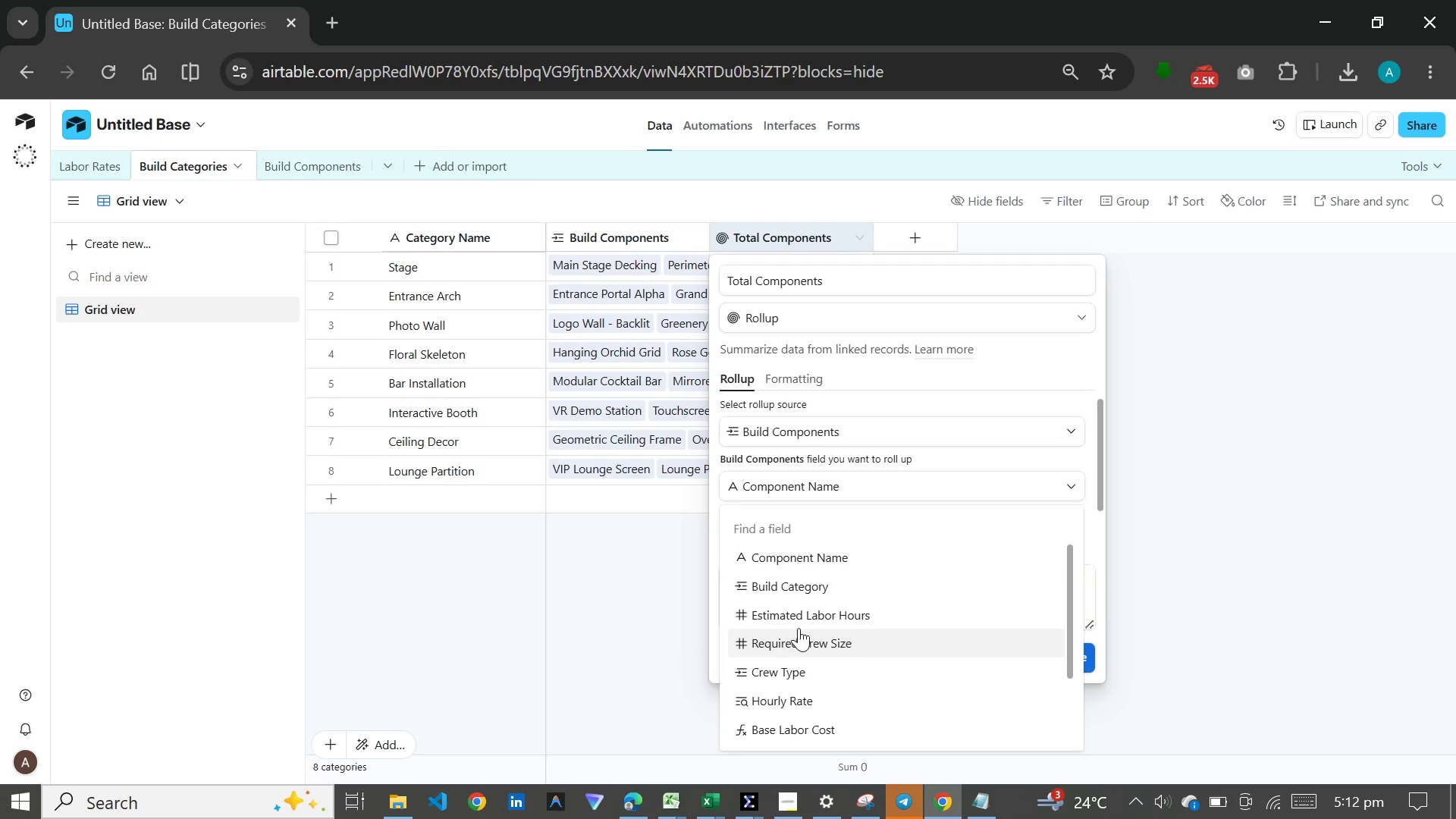 
left_click([800, 613])
 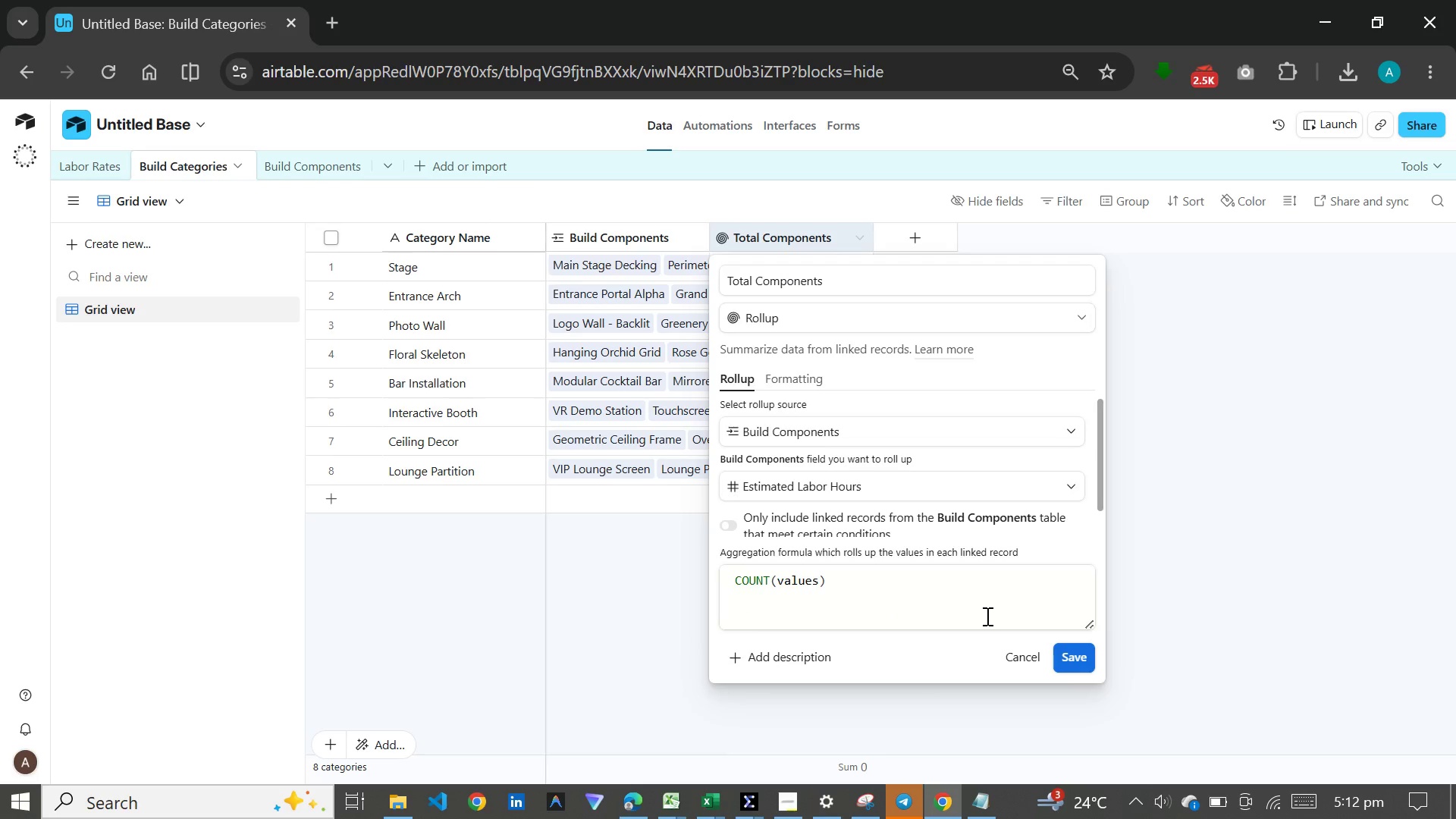 
wait(8.03)
 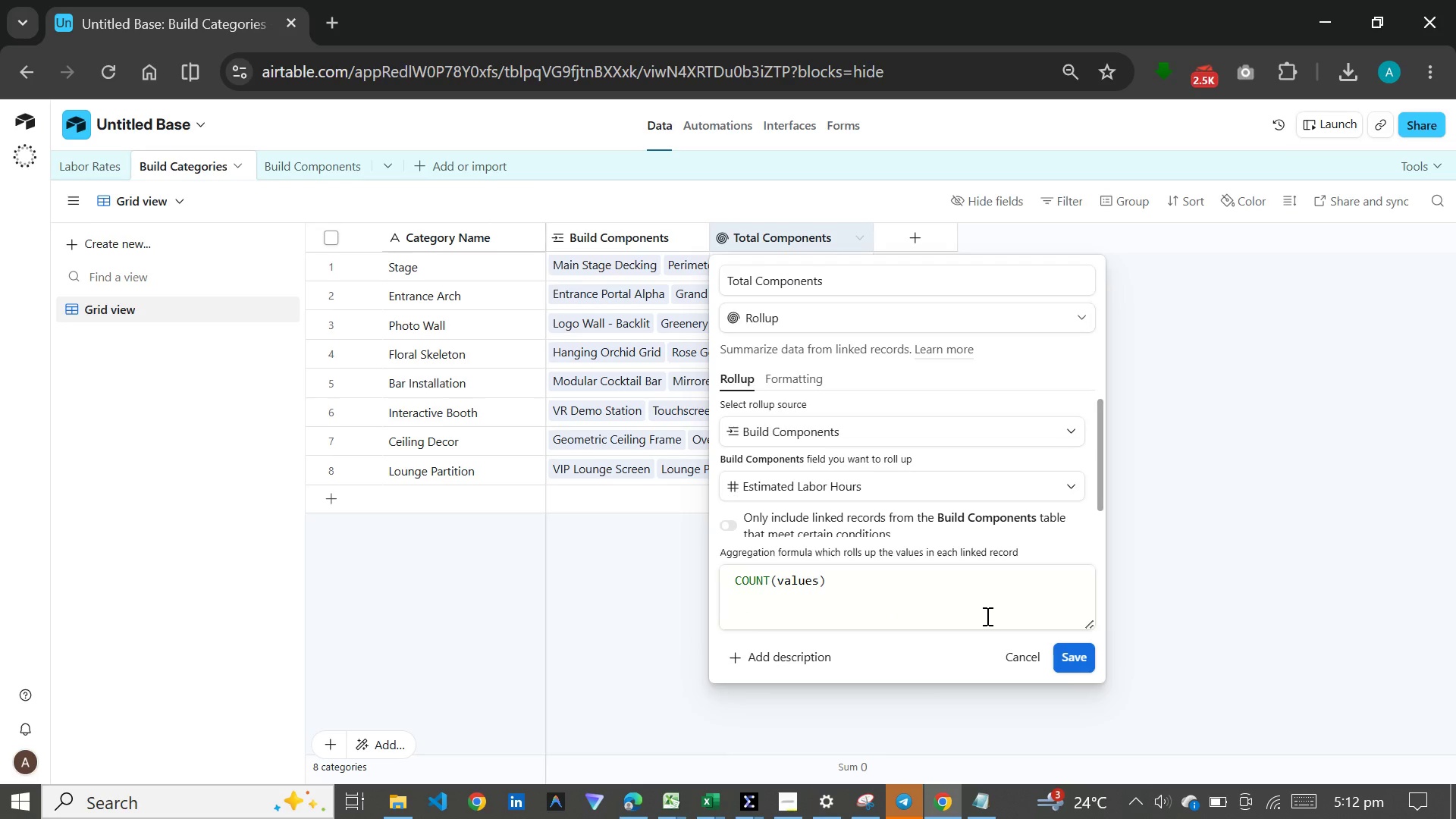 
left_click([1081, 658])
 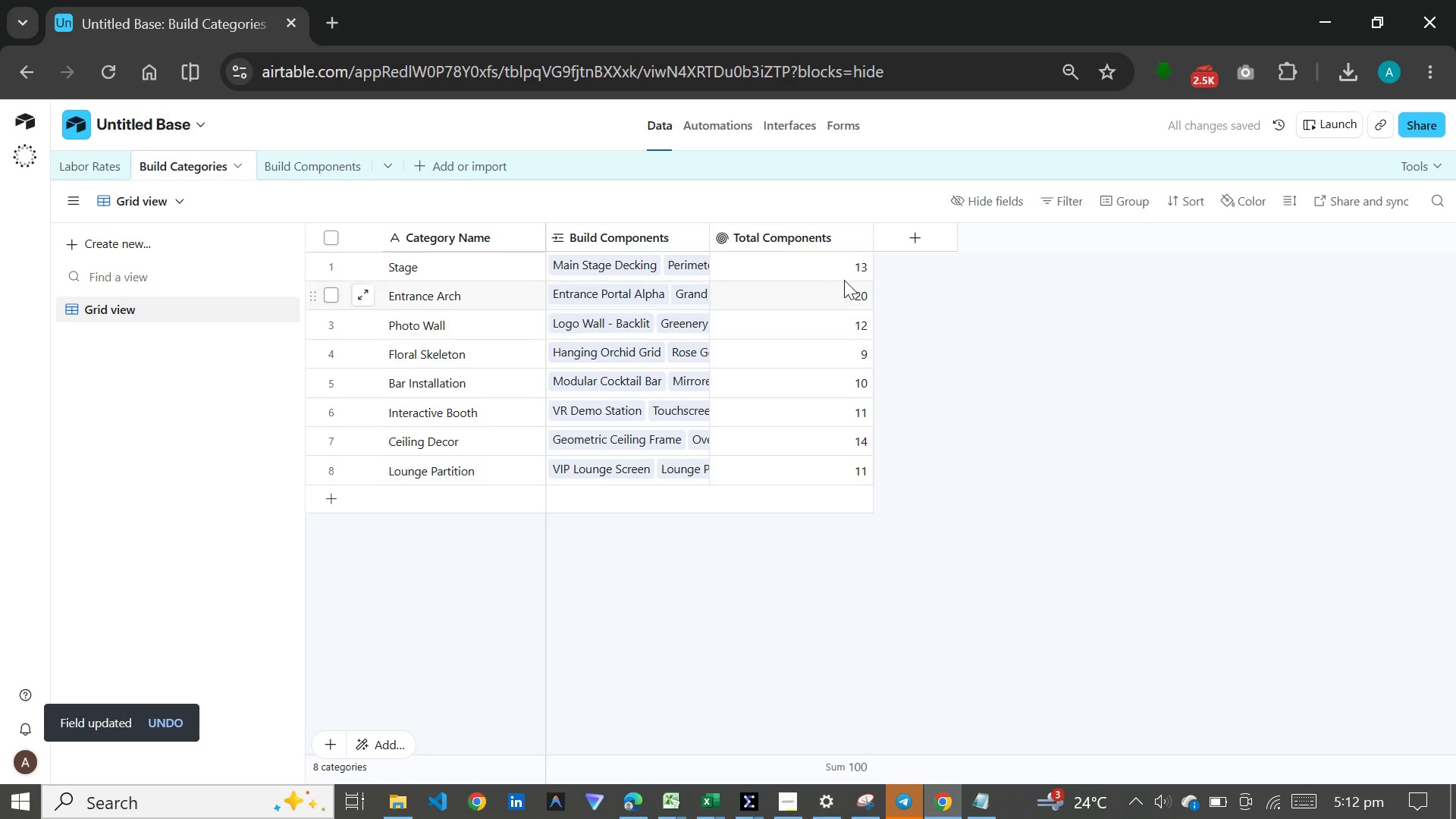 
left_click([913, 231])
 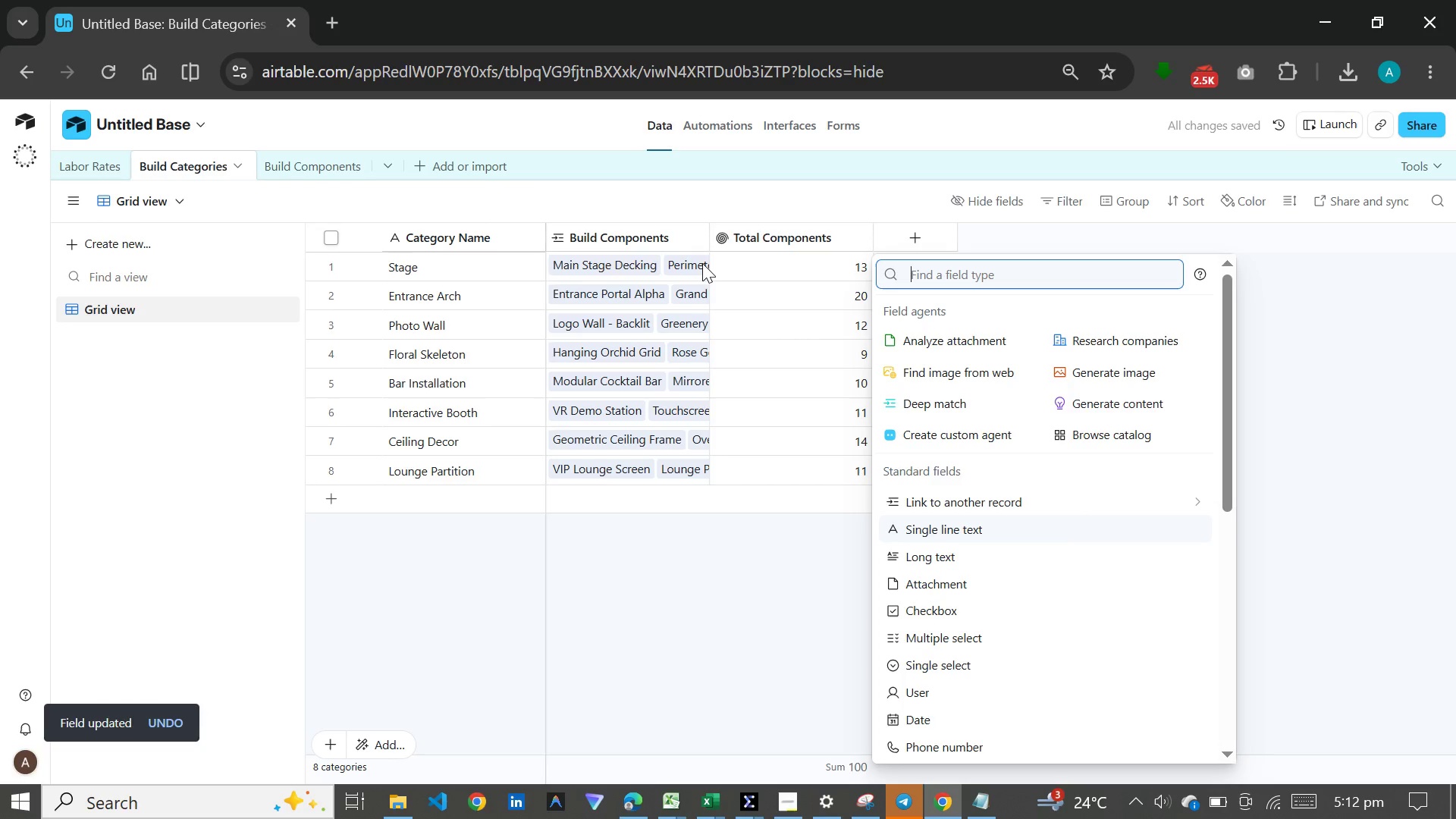 
left_click([702, 263])
 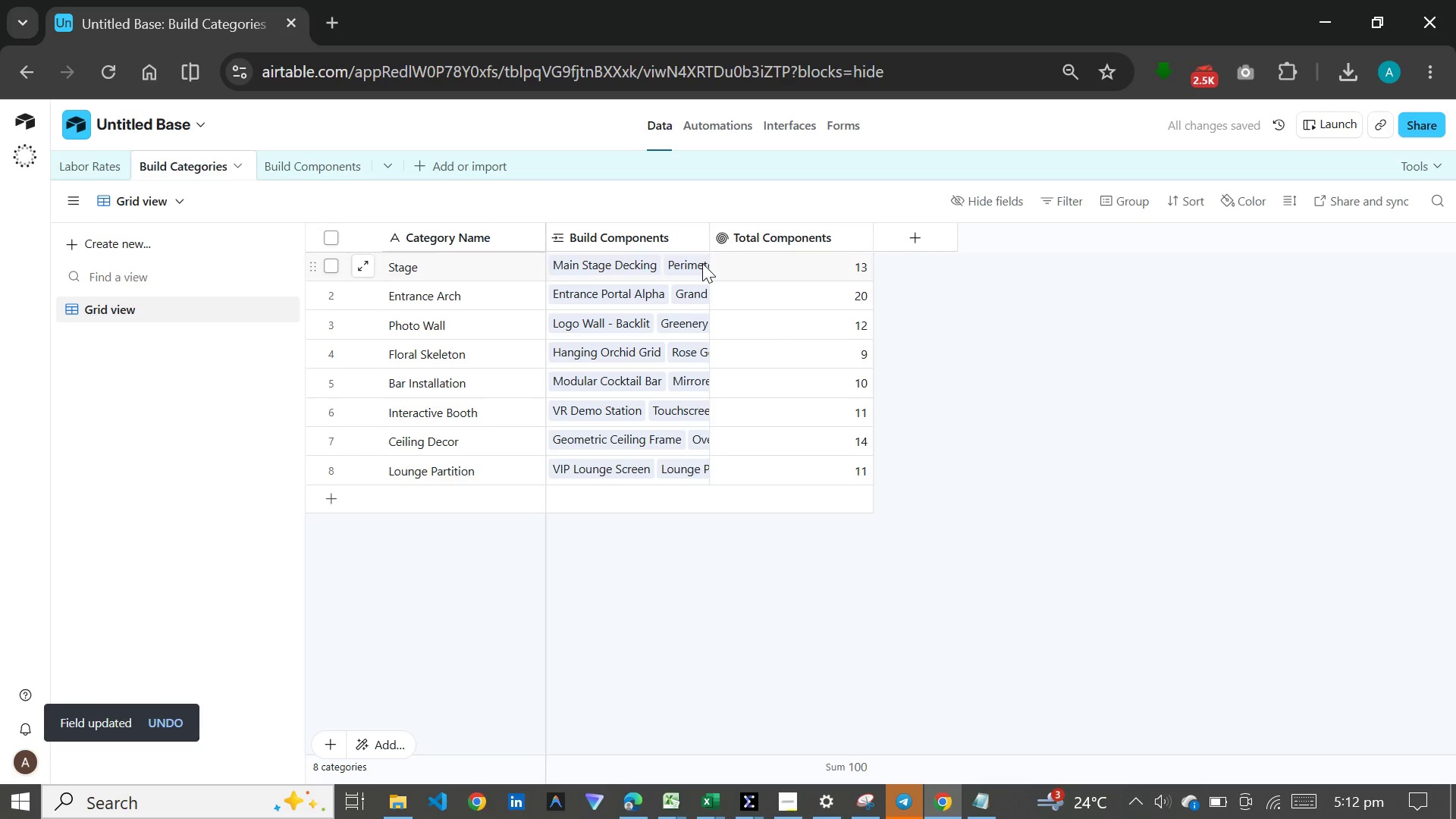 
left_click([702, 263])
 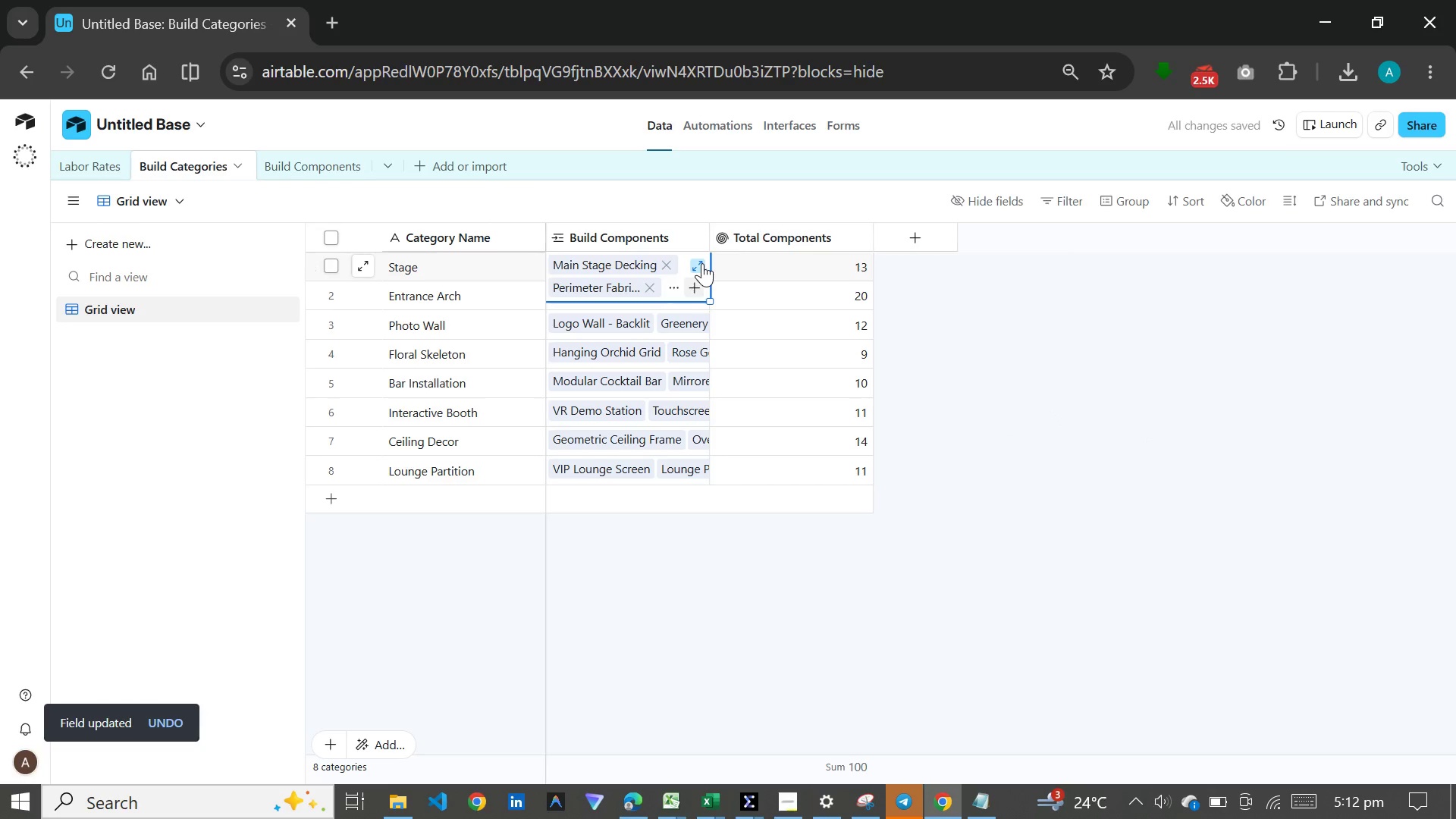 
left_click([702, 263])
 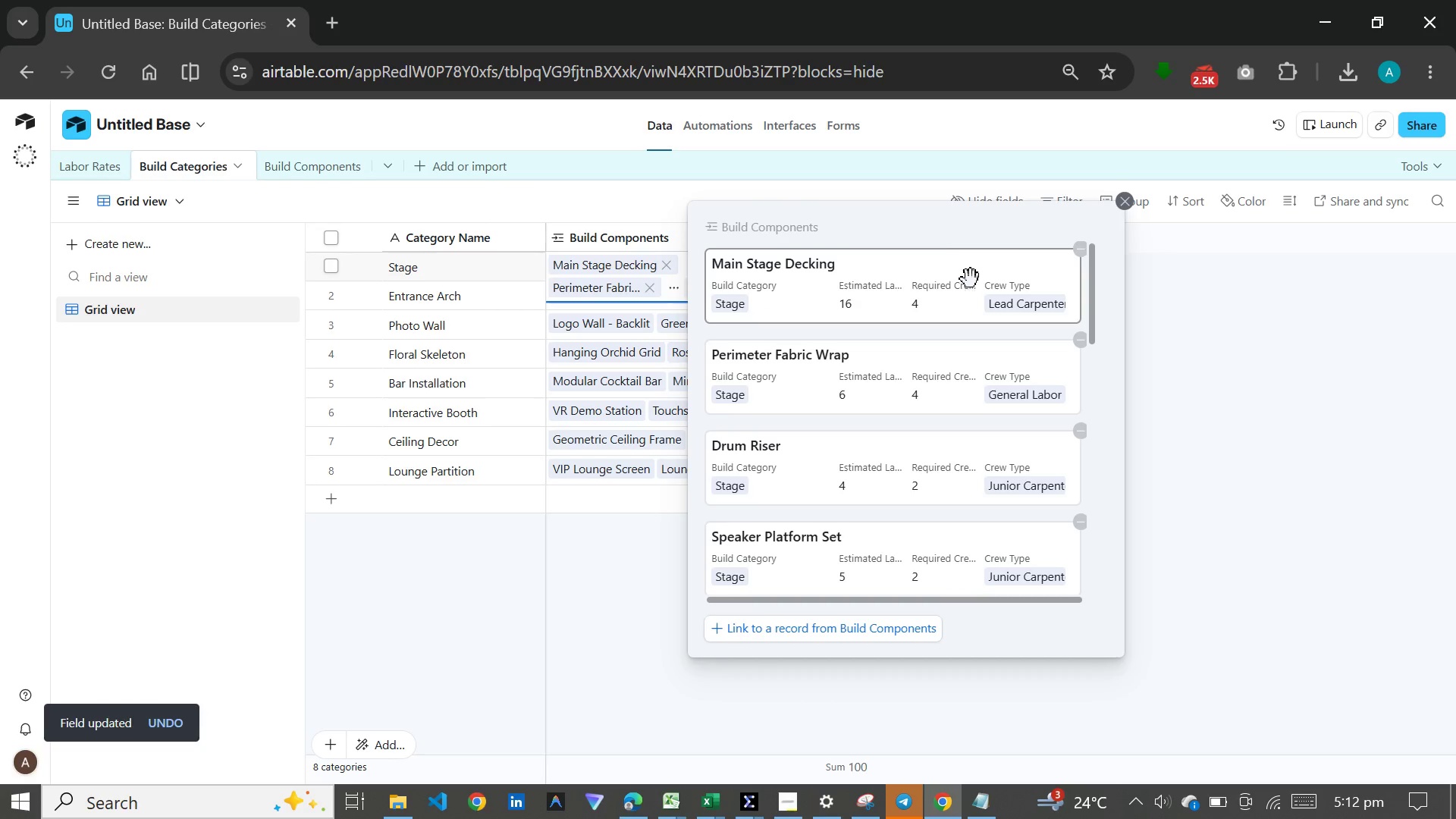 
scroll: coordinate [969, 325], scroll_direction: down, amount: 8.0
 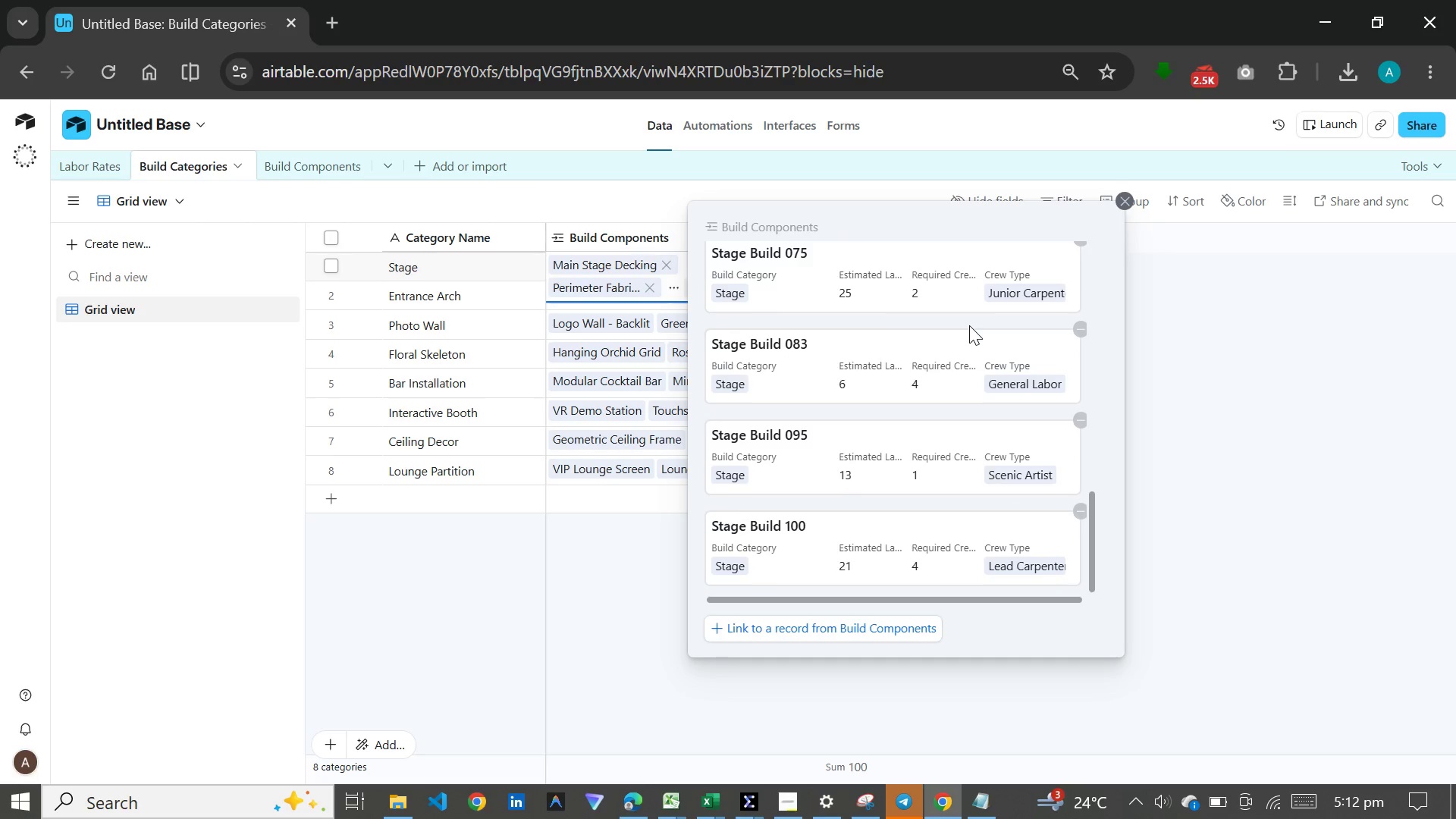 
left_click([1218, 381])
 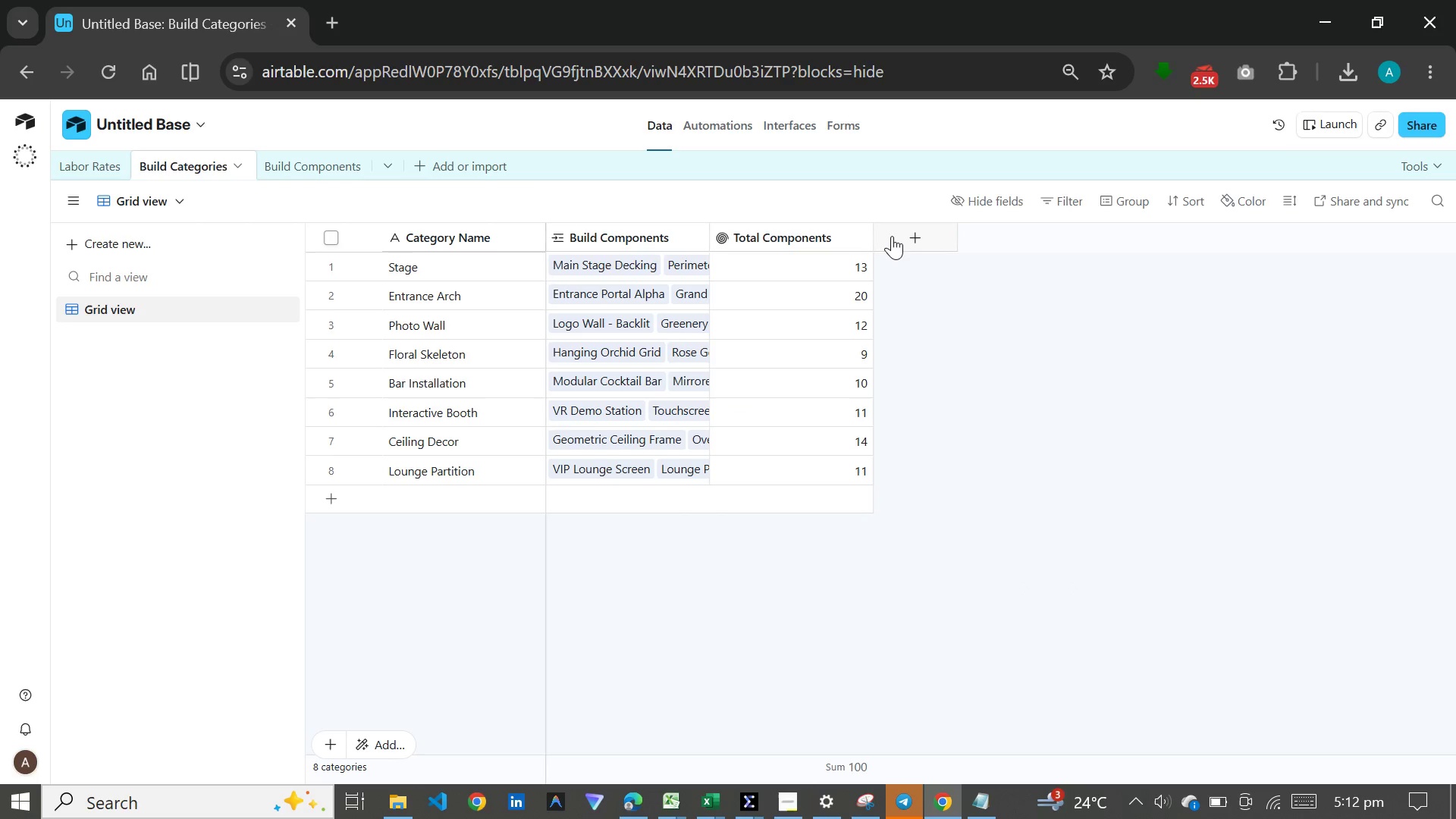 
left_click([895, 235])
 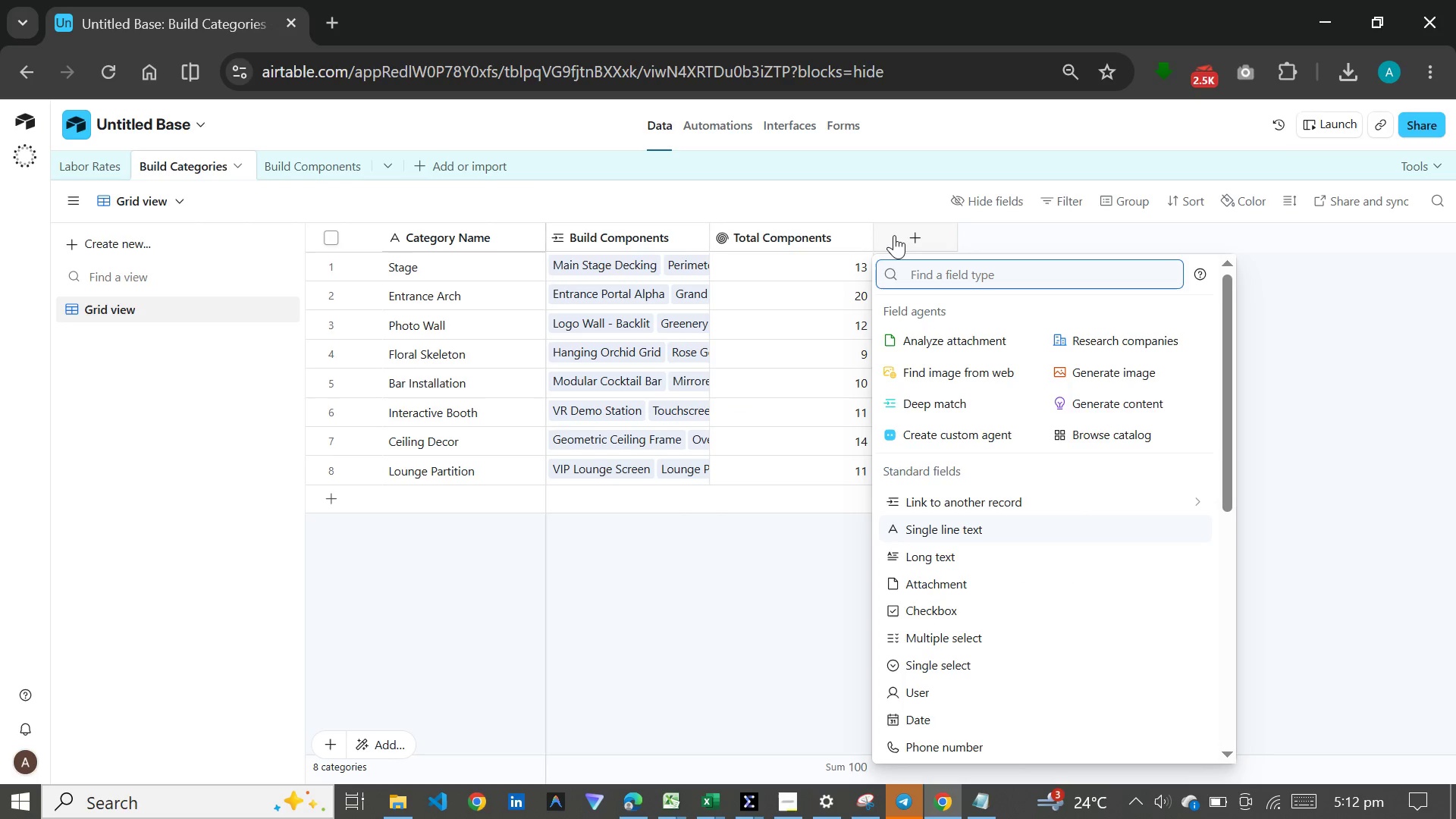 
type(roll)
 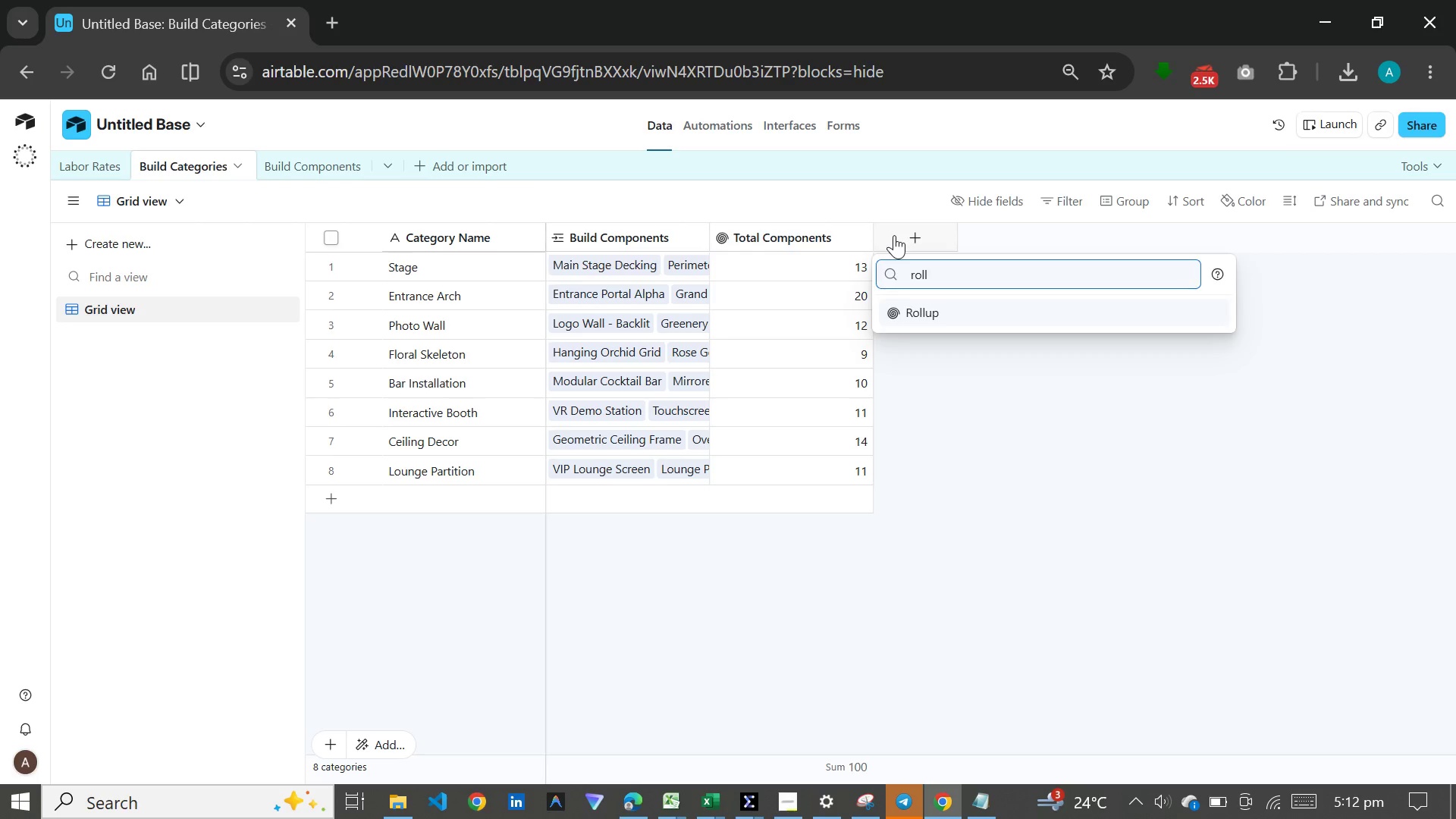 
key(Enter)
 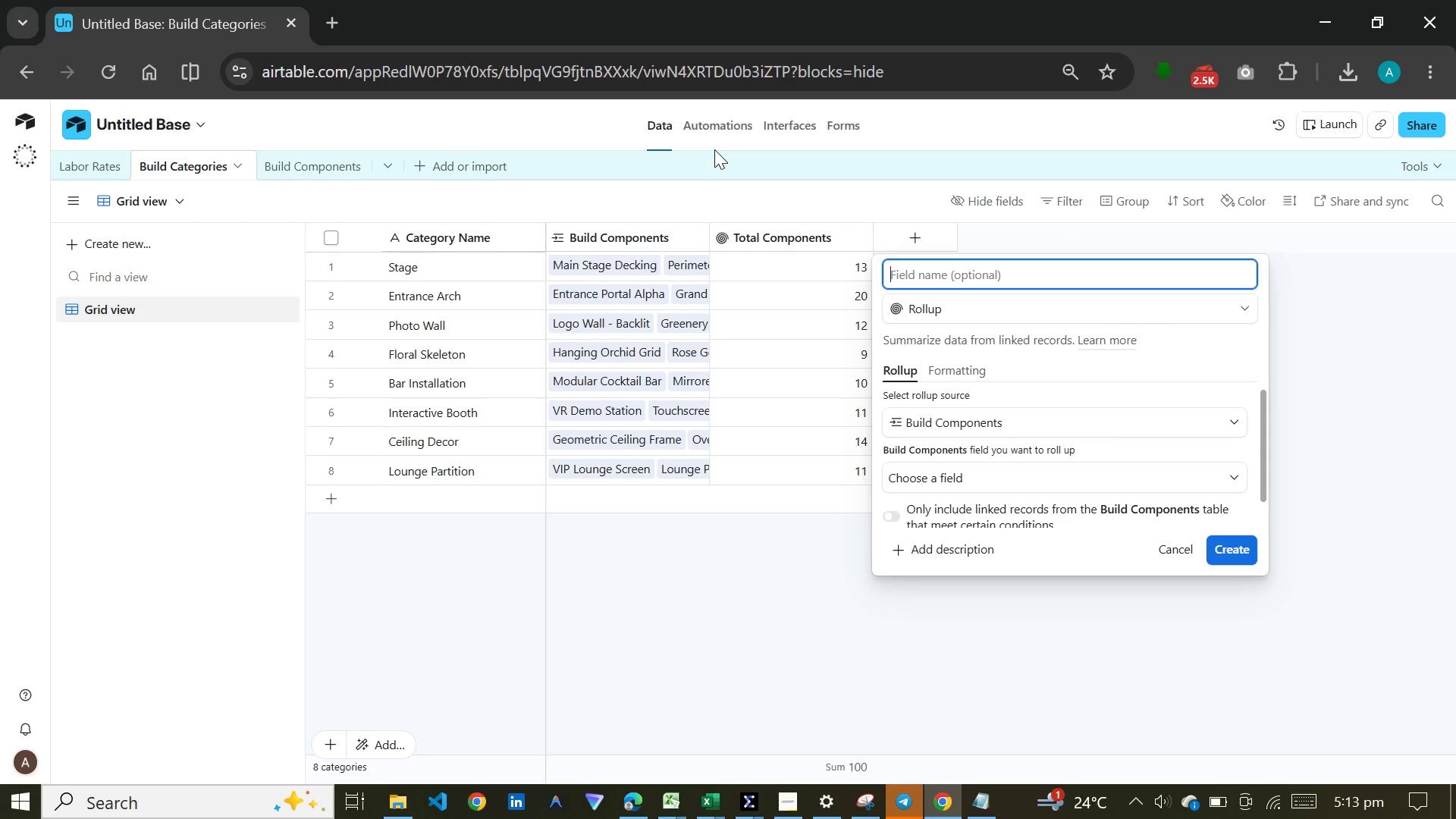 
wait(33.5)
 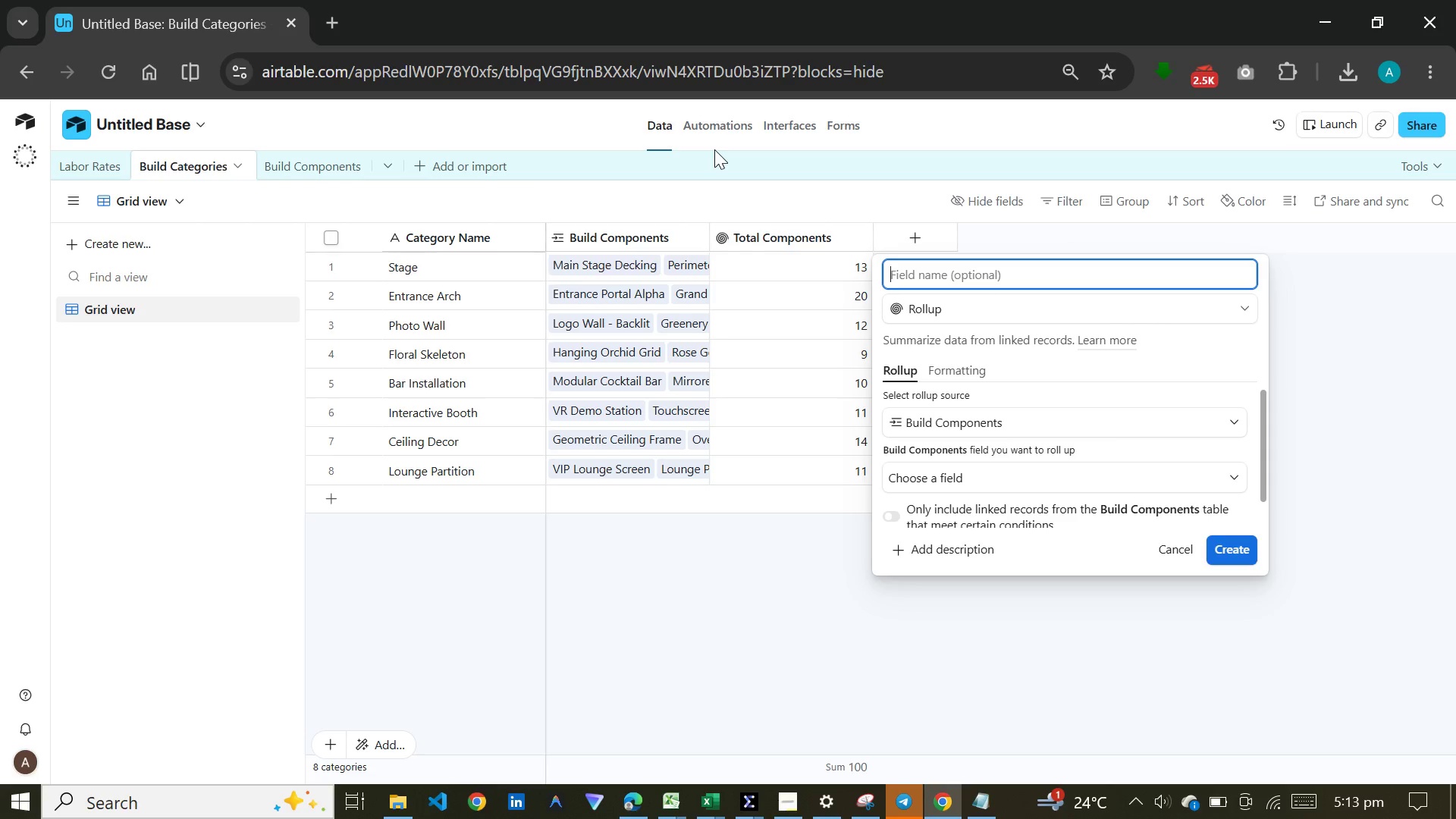 
type(Total Labor)
 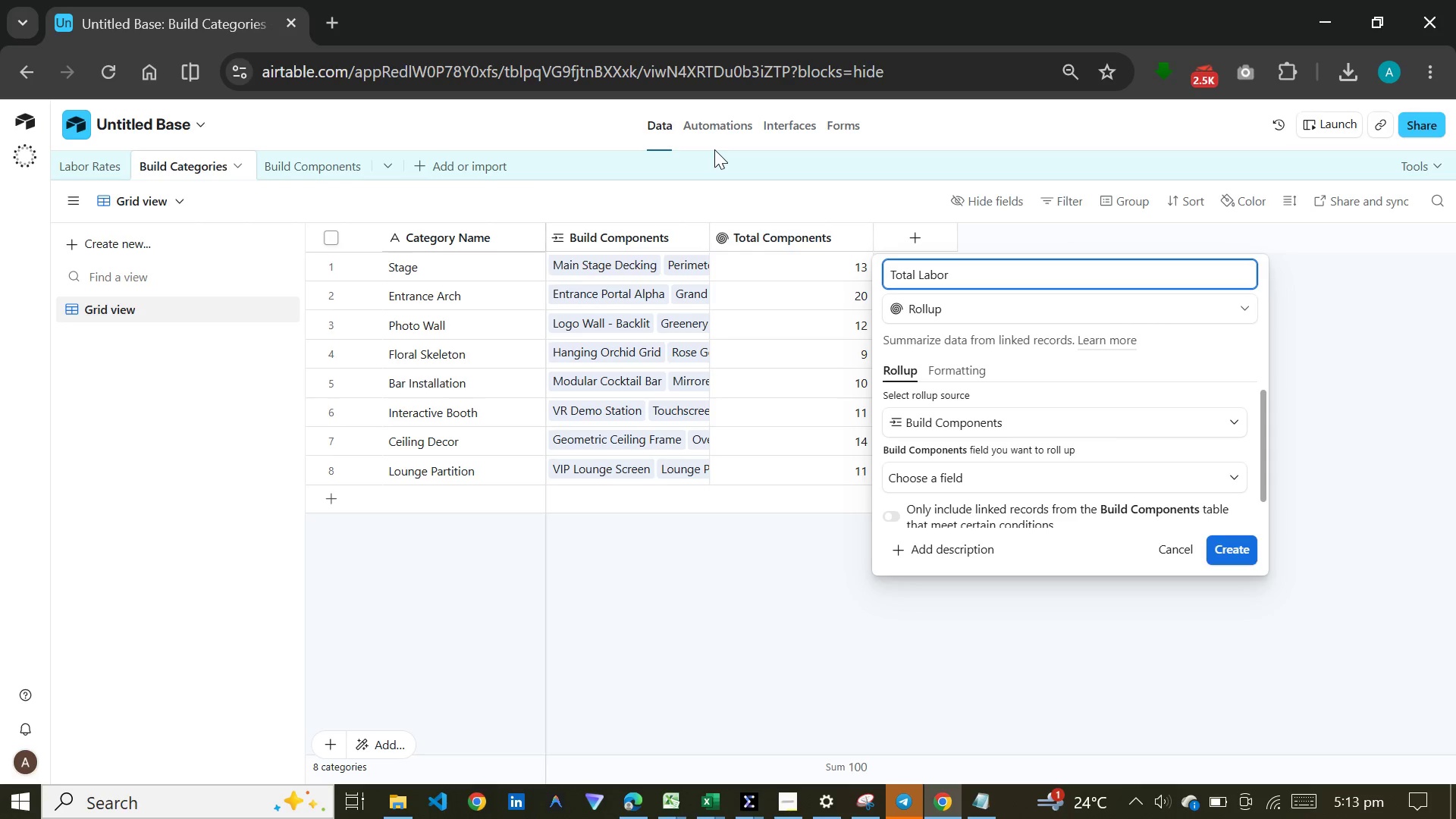 
type( Cost)
 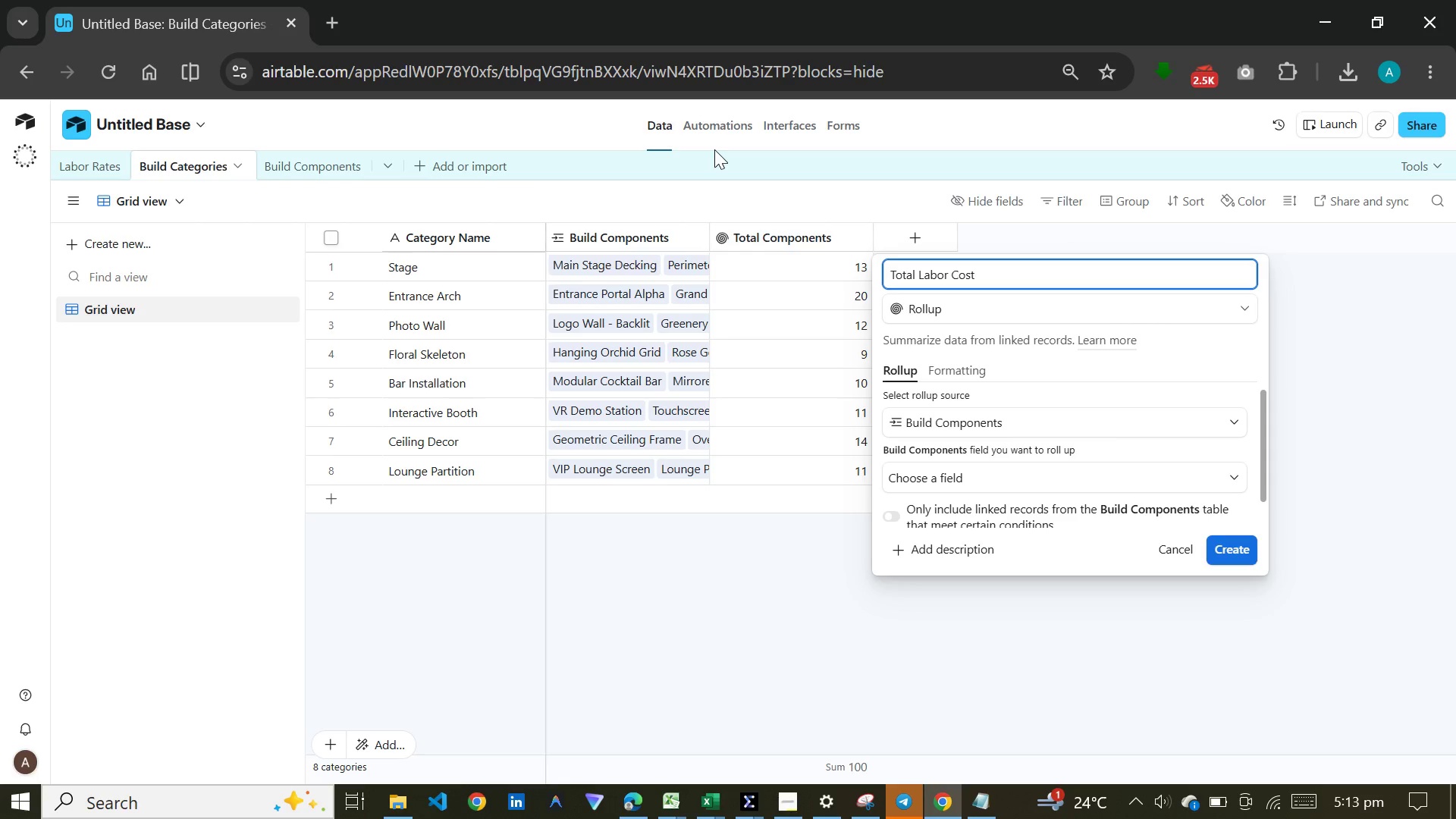 
wait(10.62)
 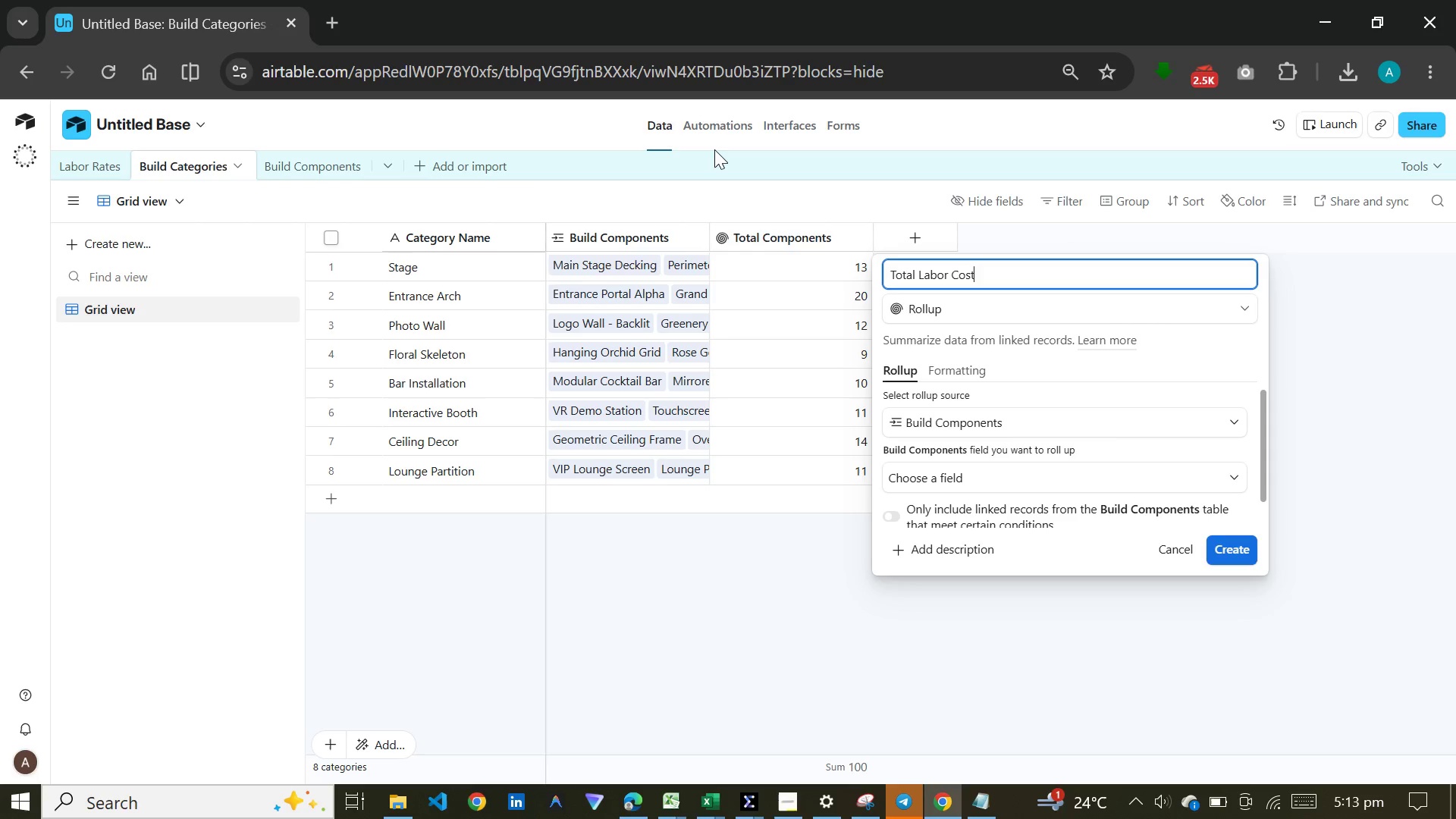 
left_click([968, 480])
 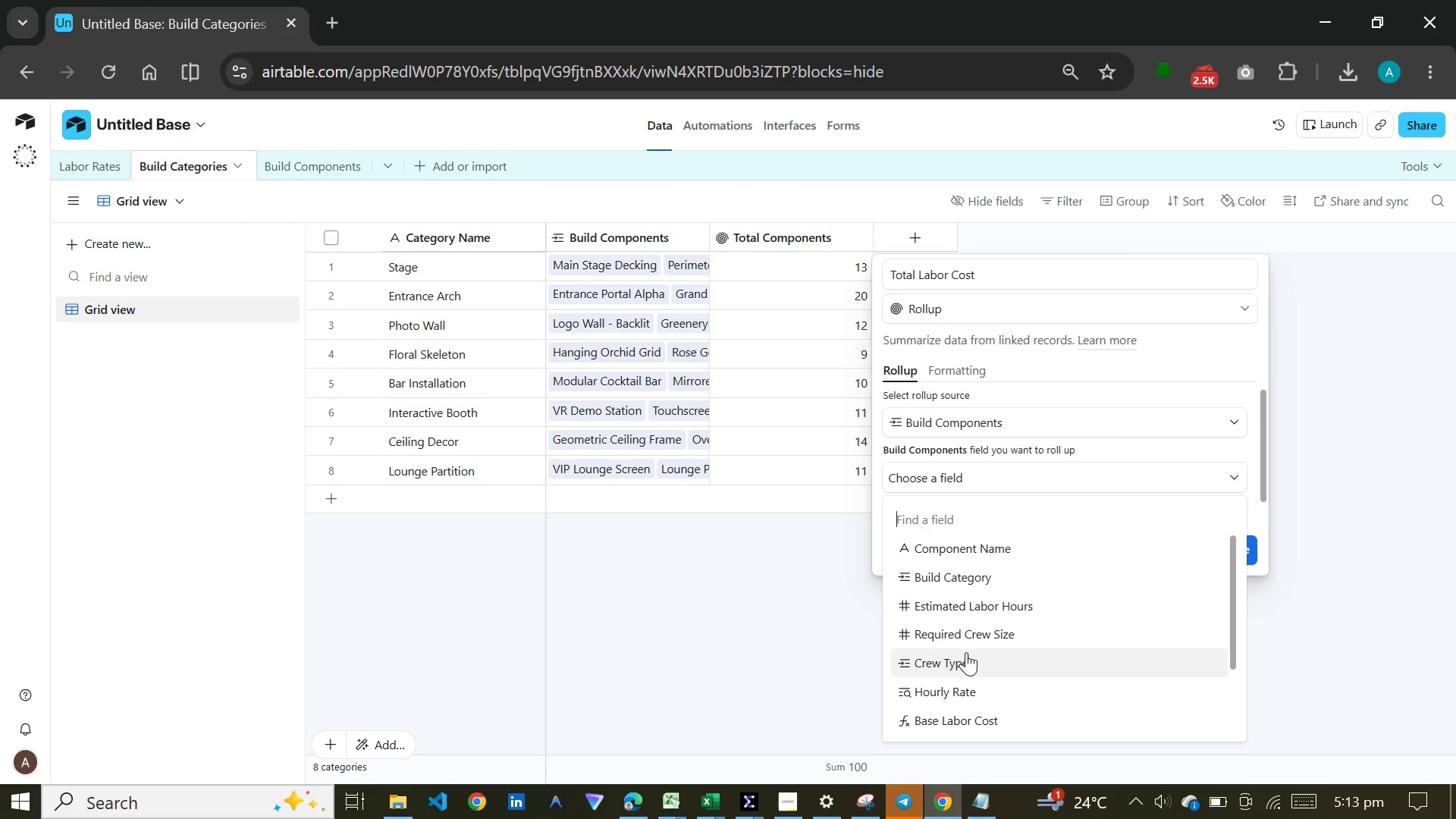 
scroll: coordinate [981, 695], scroll_direction: down, amount: 7.0
 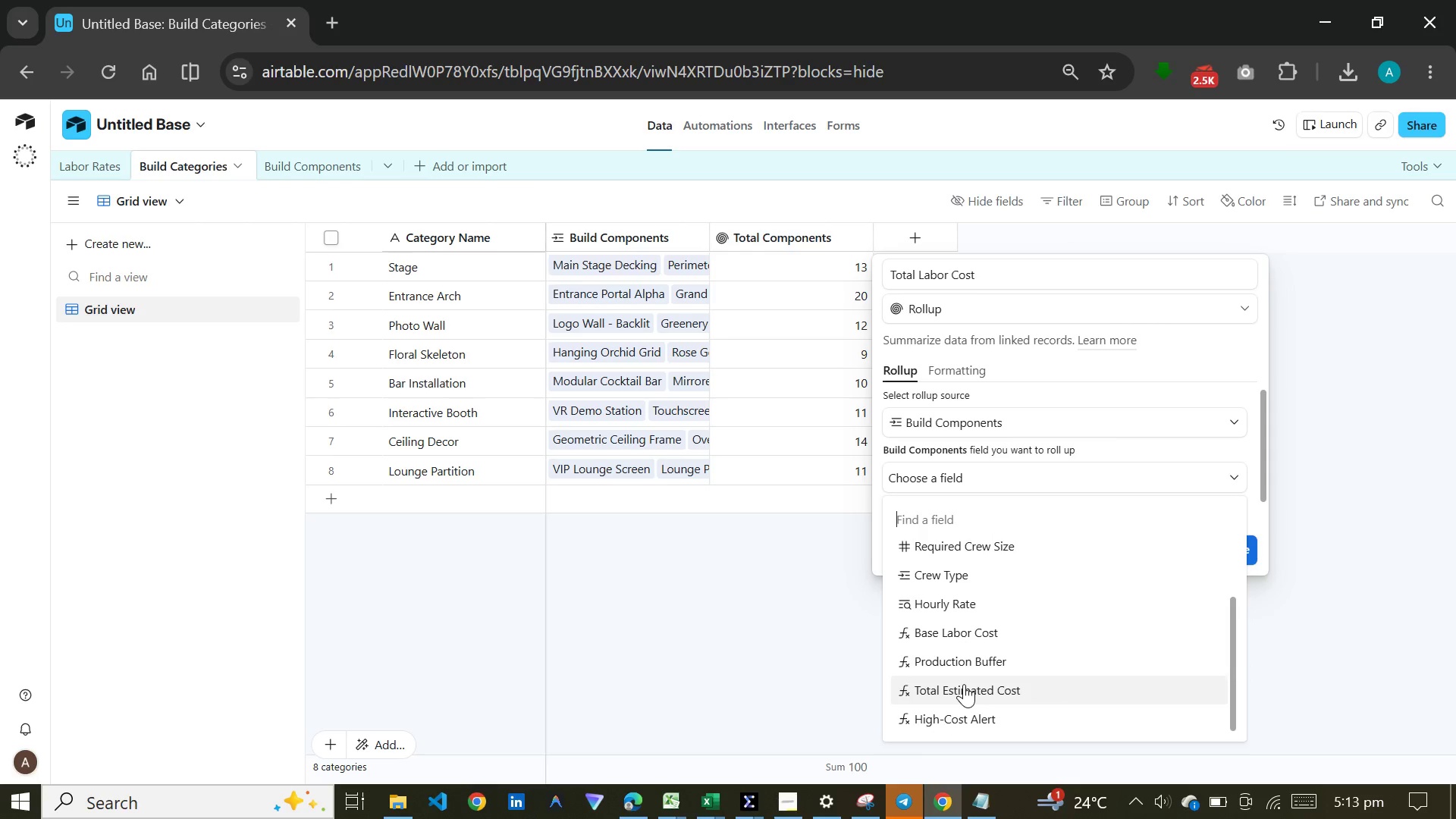 
left_click([964, 684])
 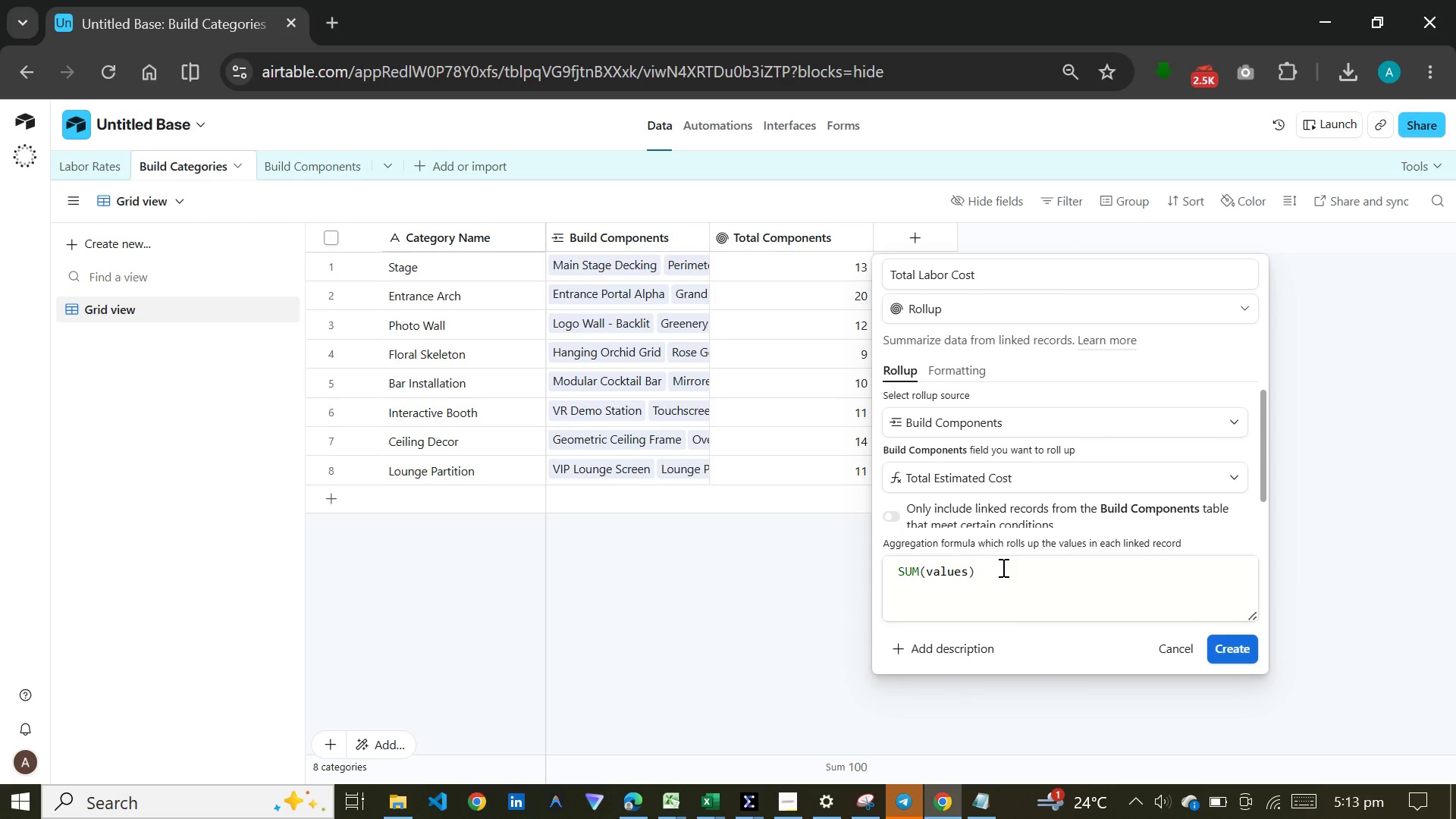 
wait(5.42)
 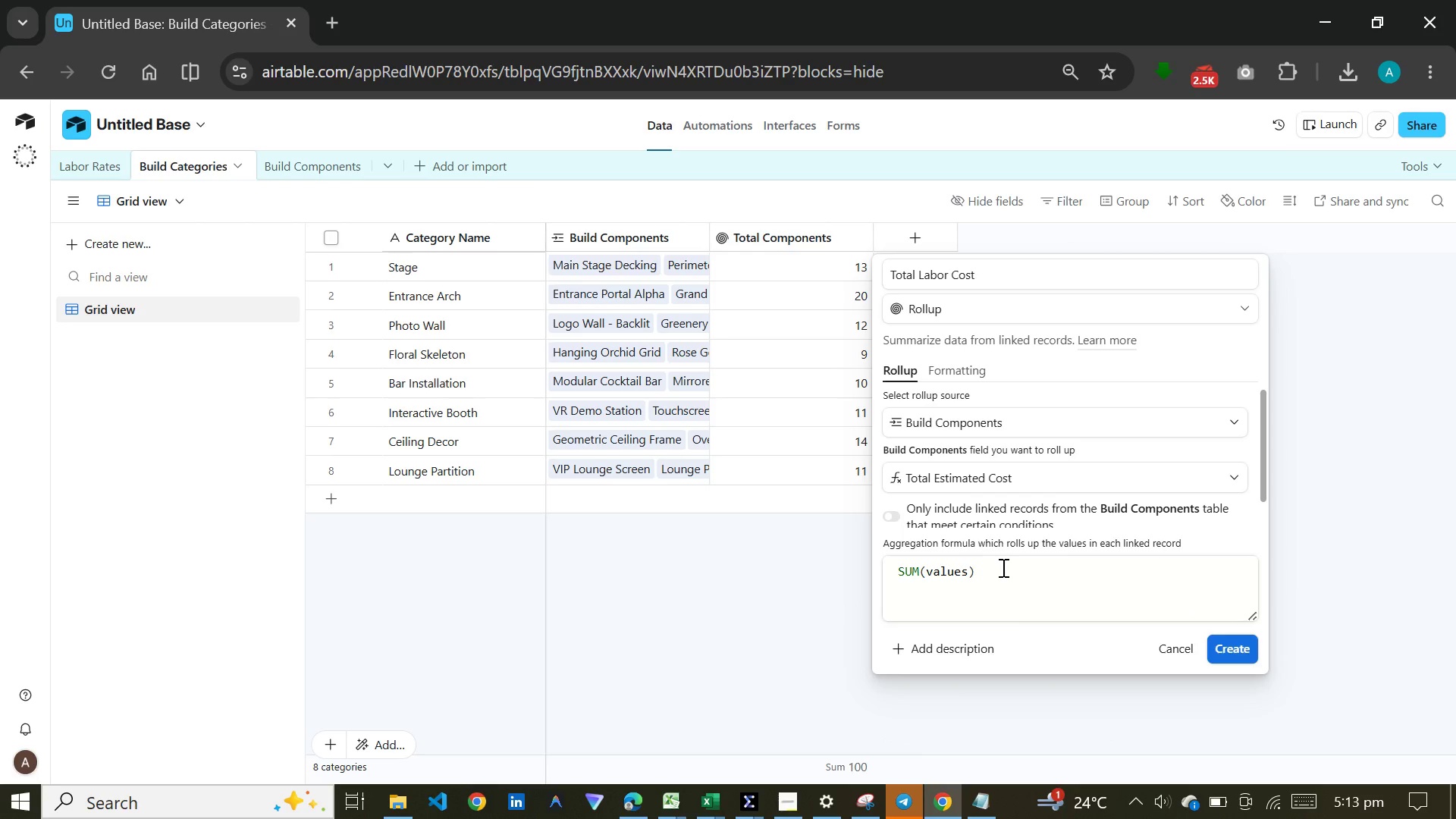 
left_click([975, 371])
 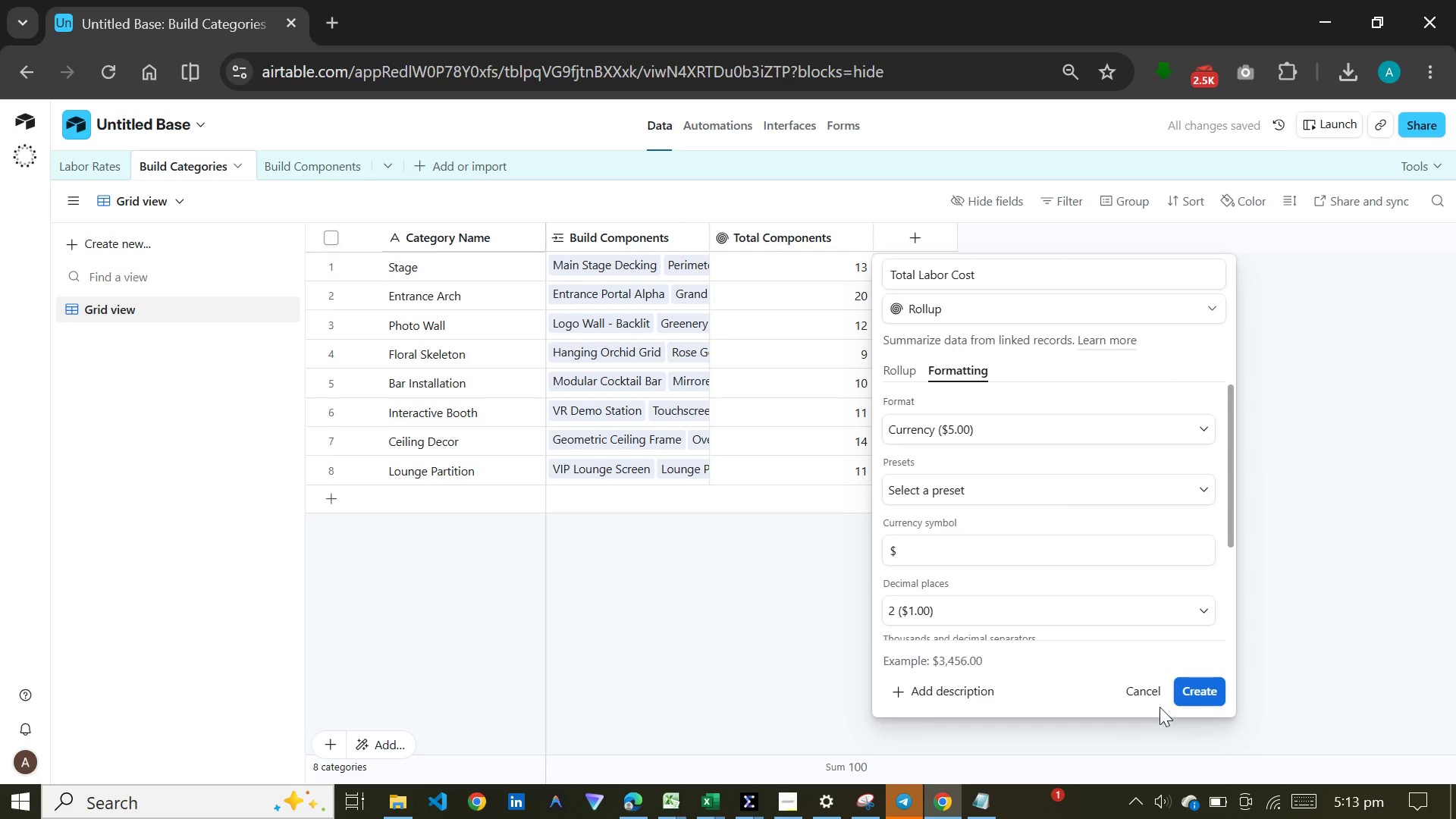 
left_click([1198, 692])
 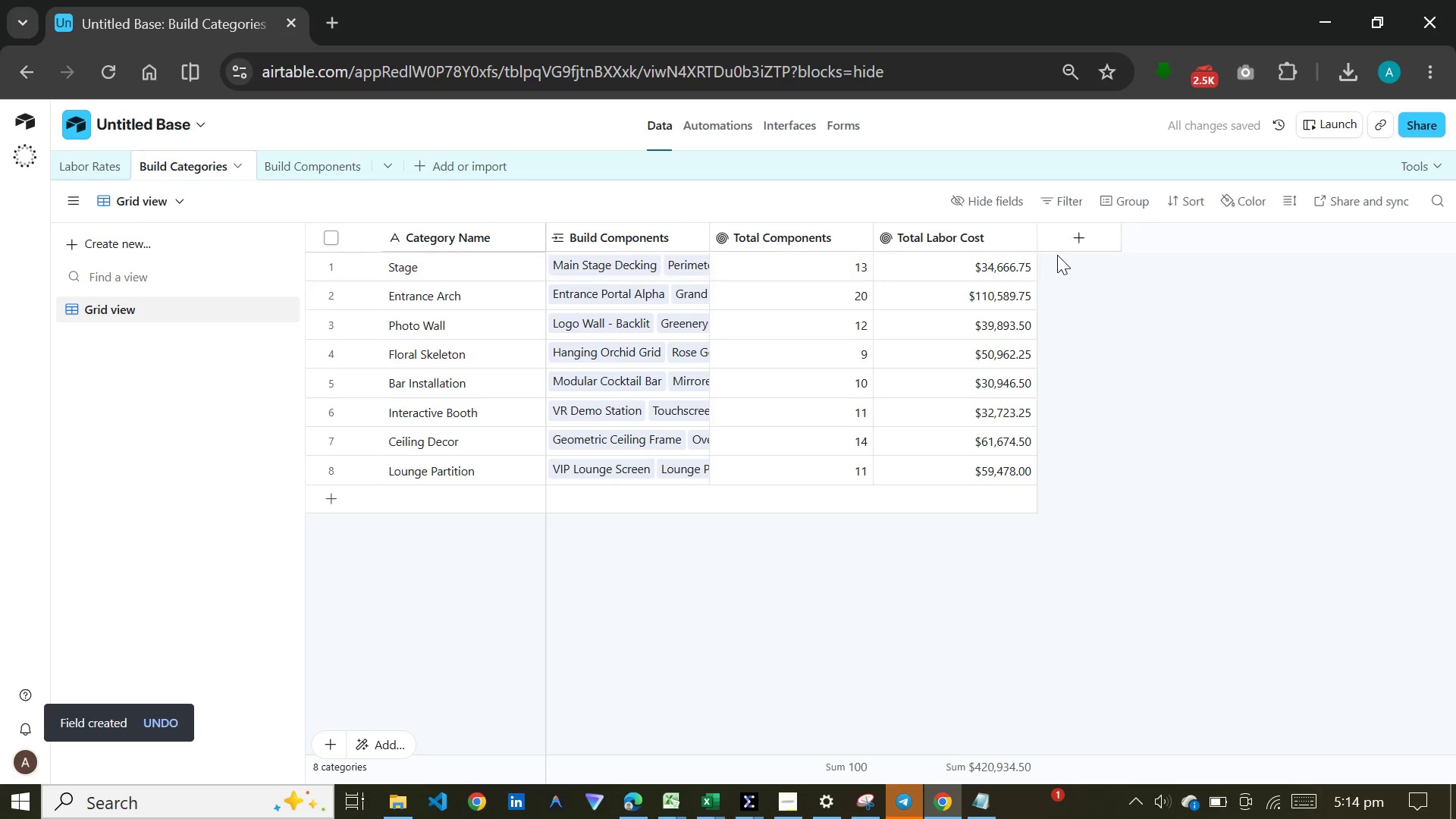 
left_click([1072, 236])
 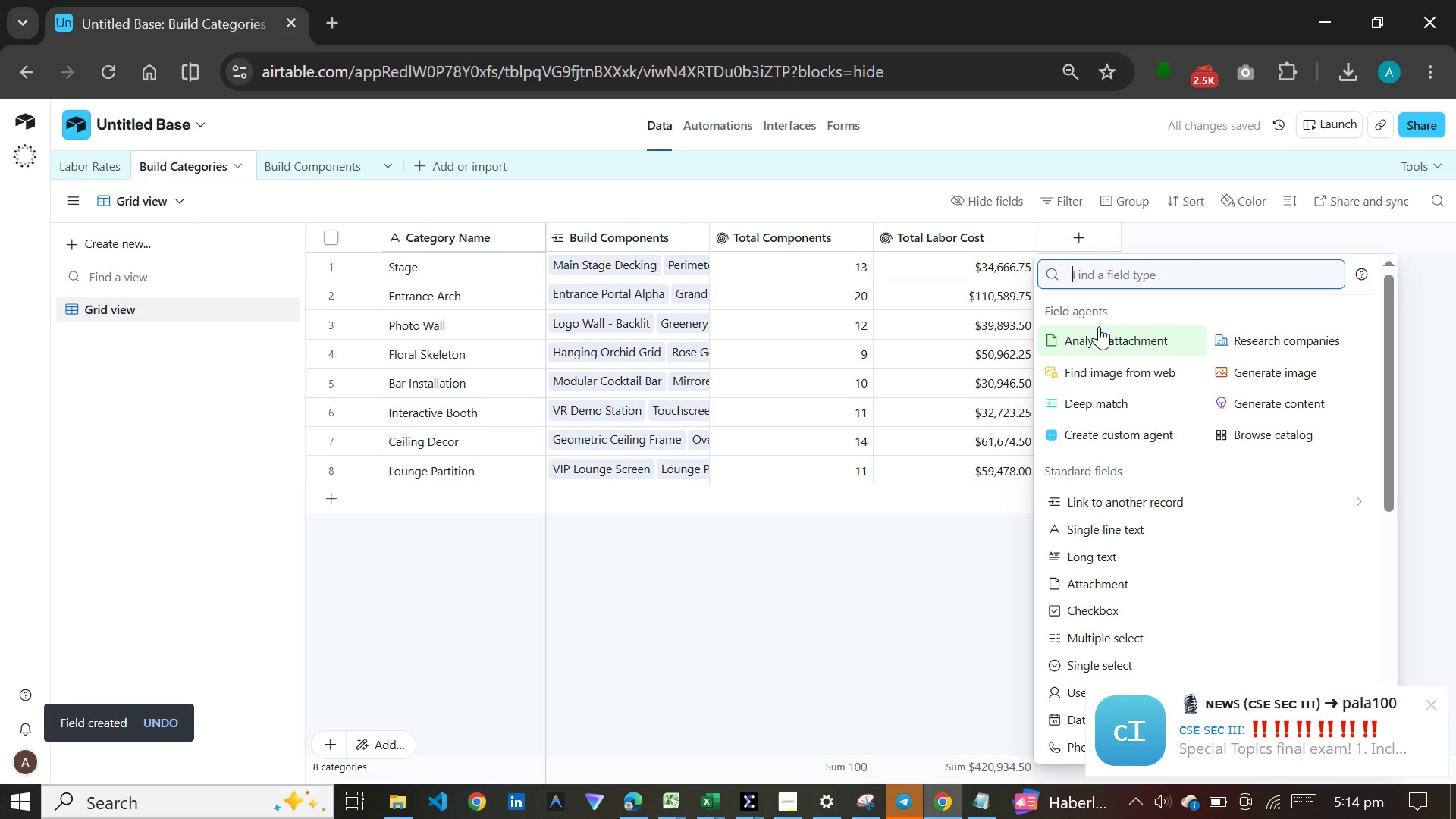 
type(roll)
 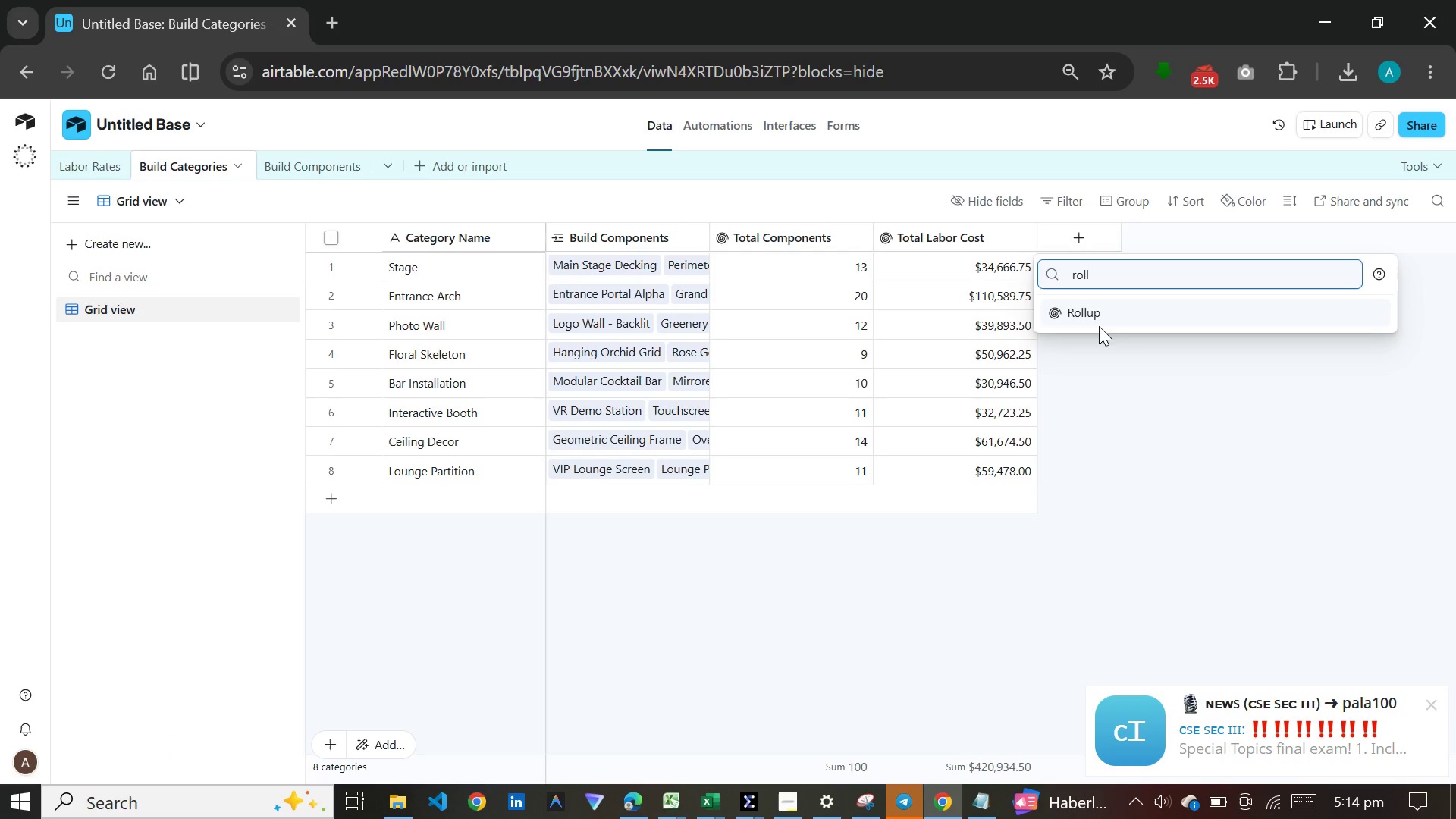 
key(Enter)
 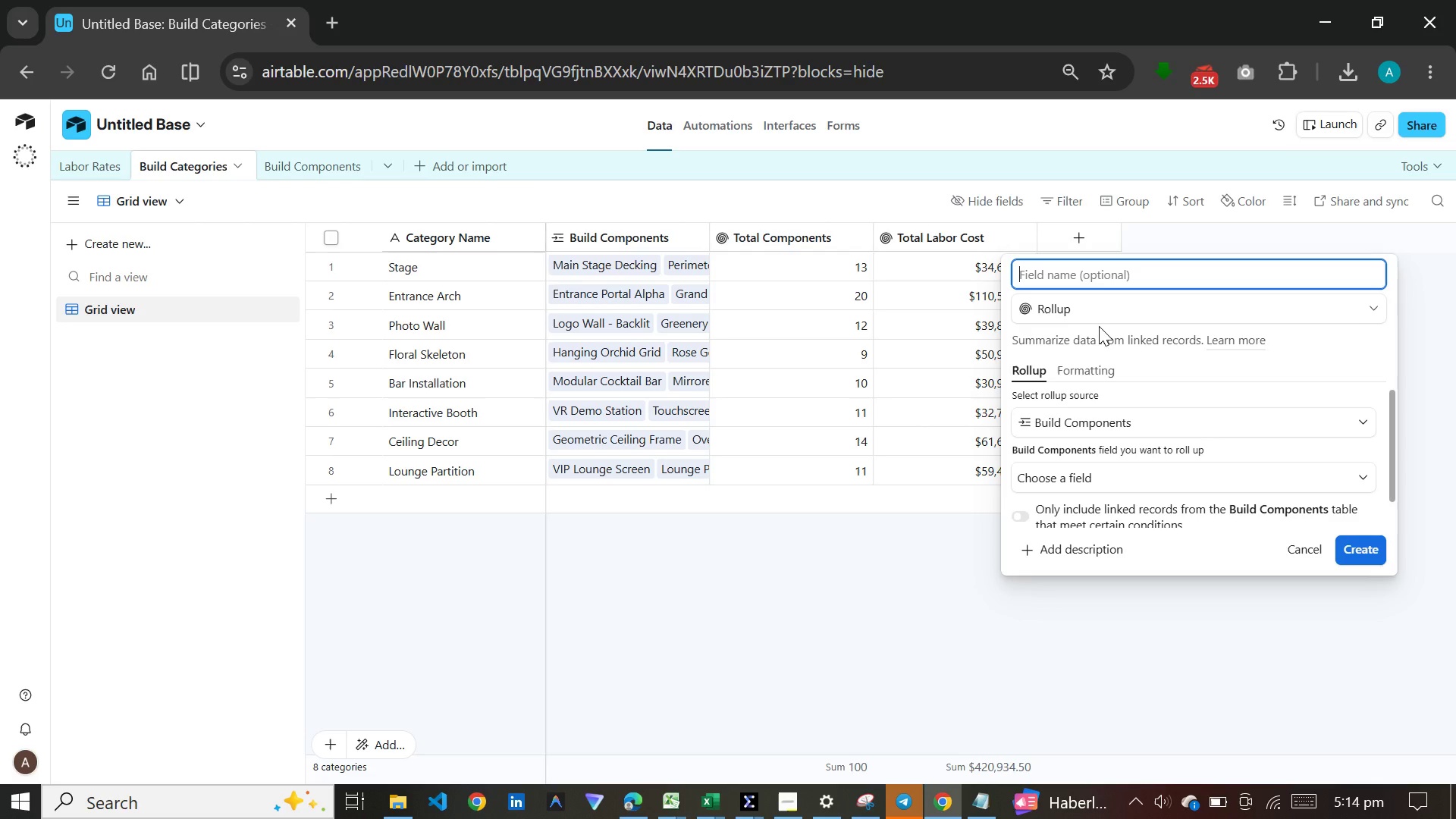 
wait(6.3)
 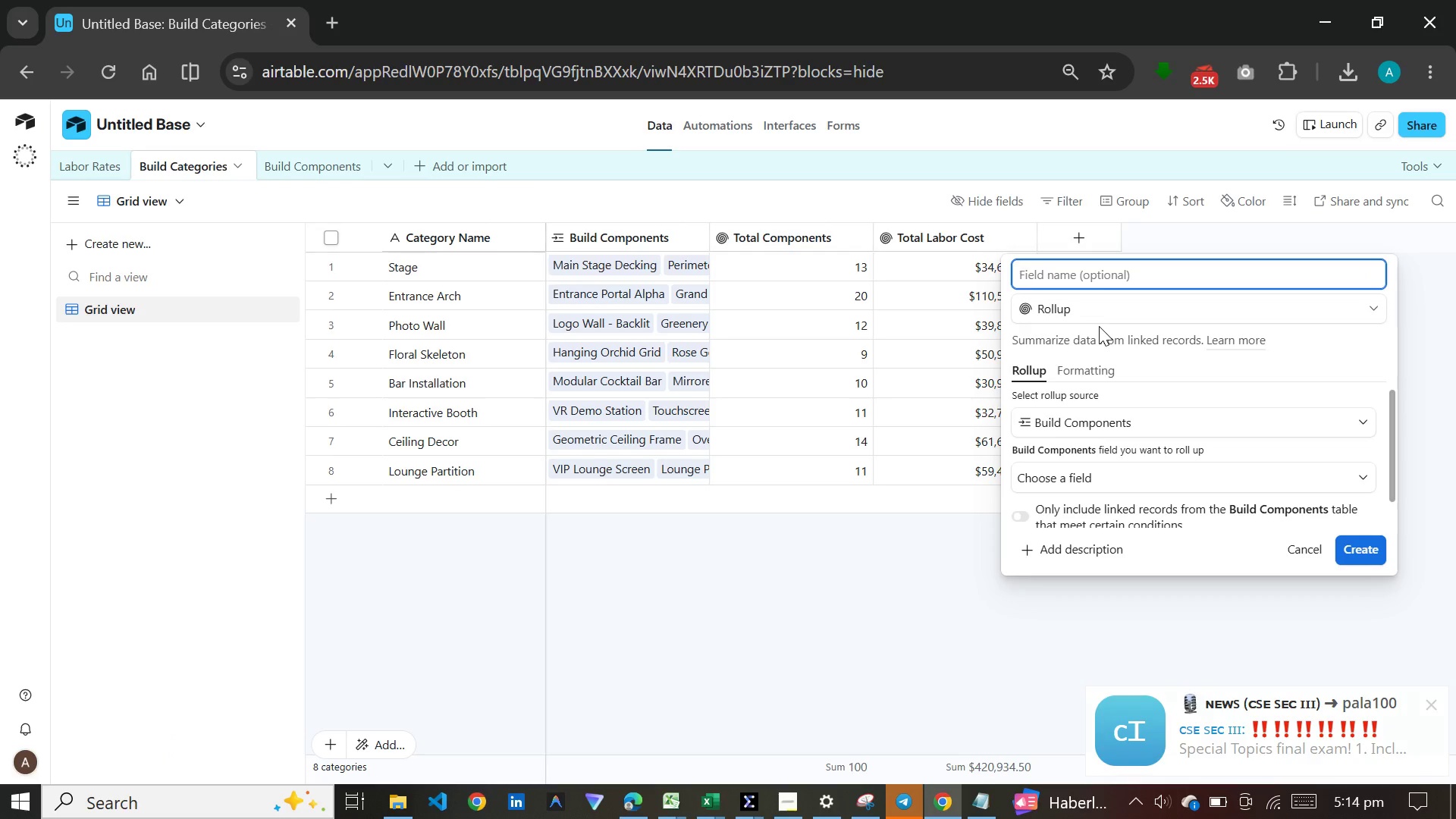 
type(Avg )
 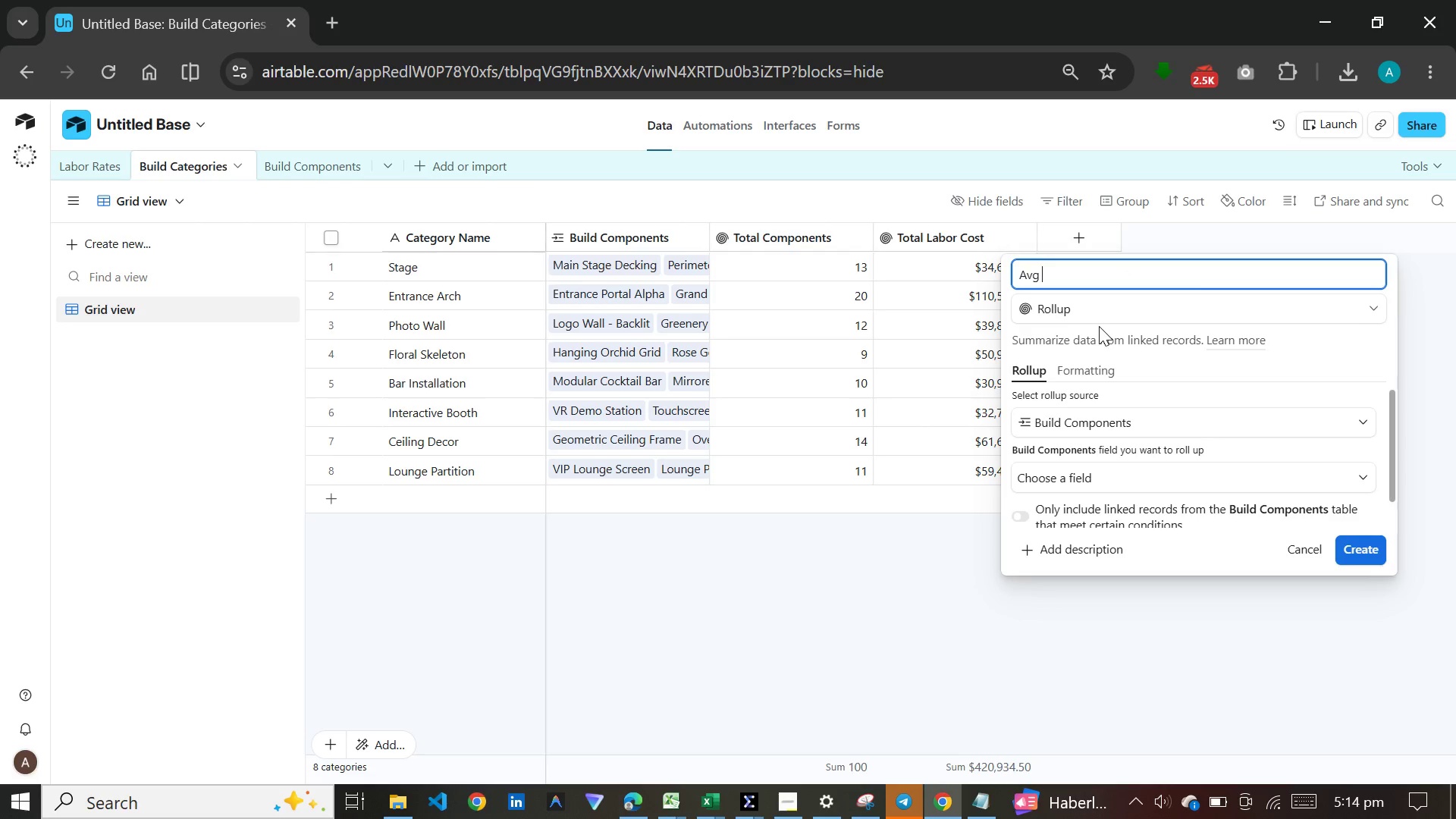 
type(Cost )
 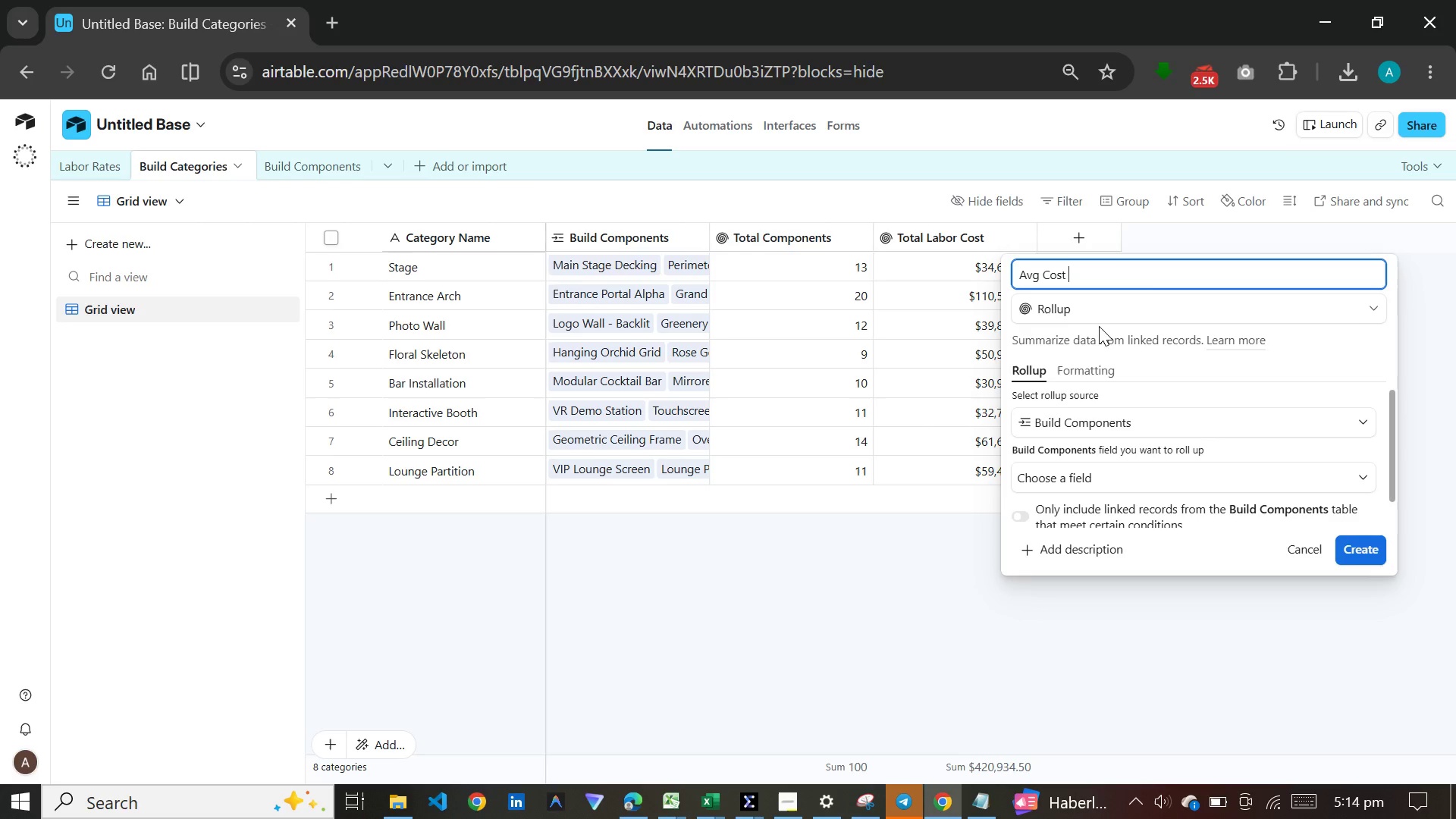 
type(Per Component)
 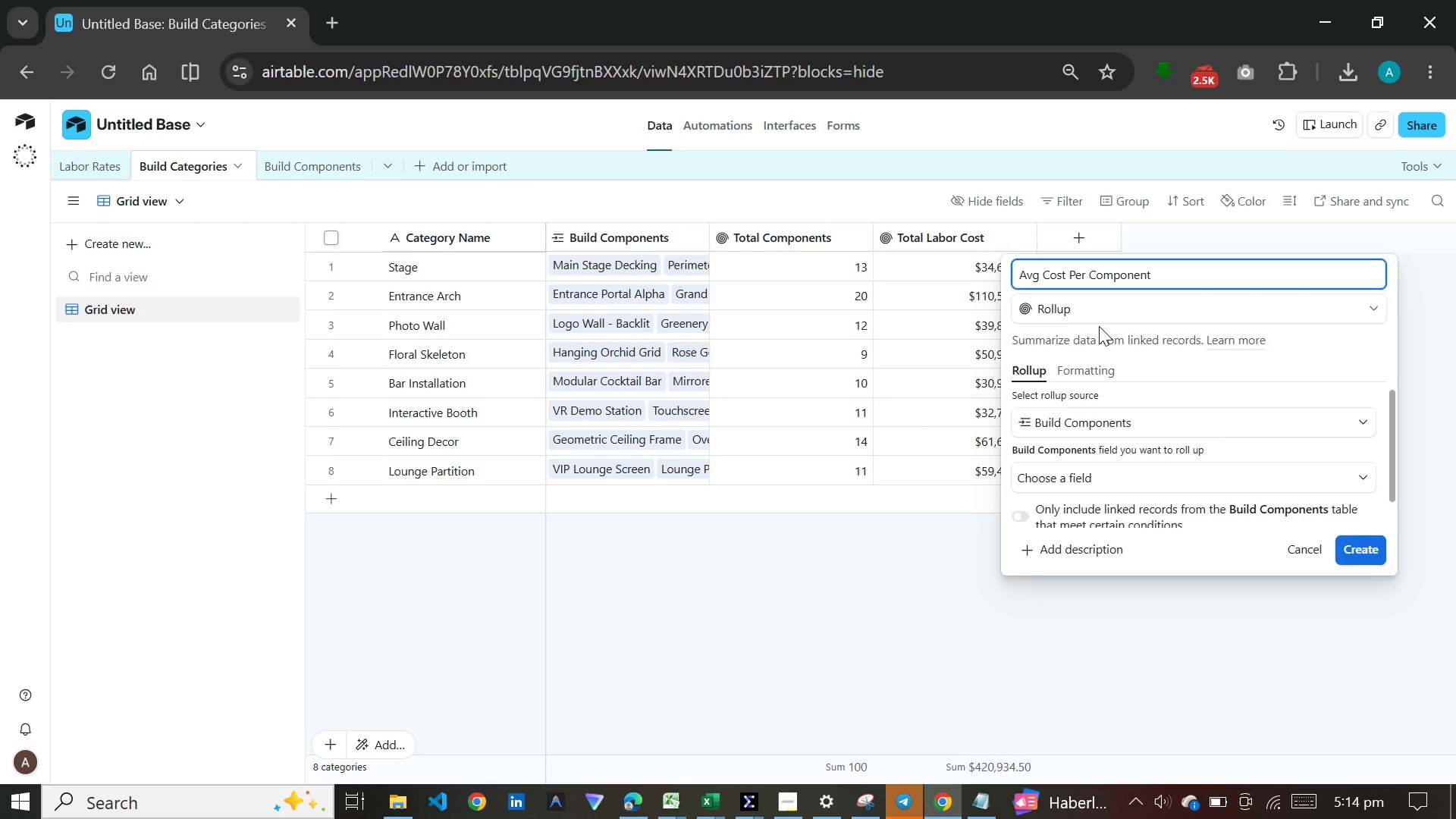 
wait(7.97)
 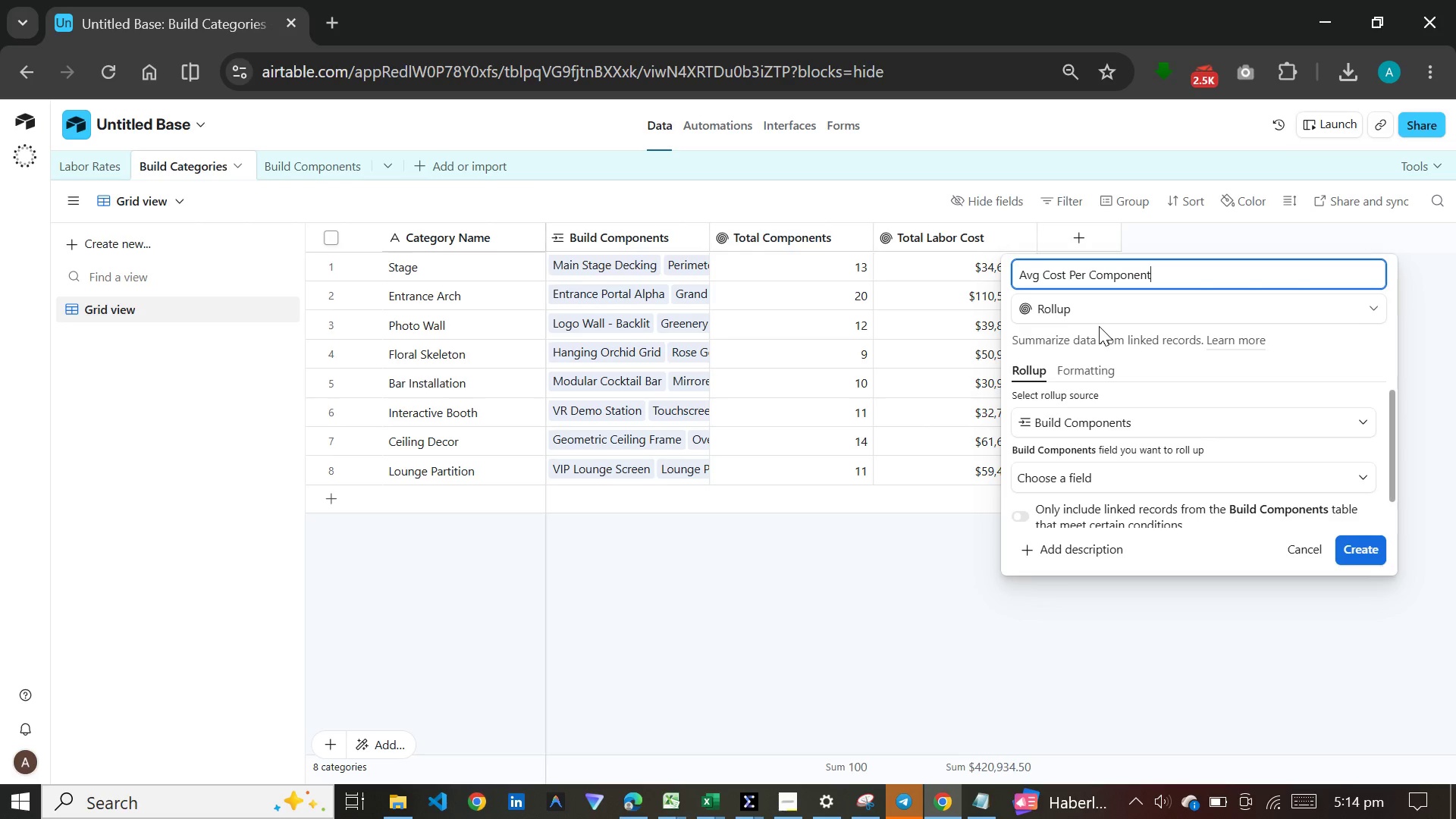 
left_click([1095, 471])
 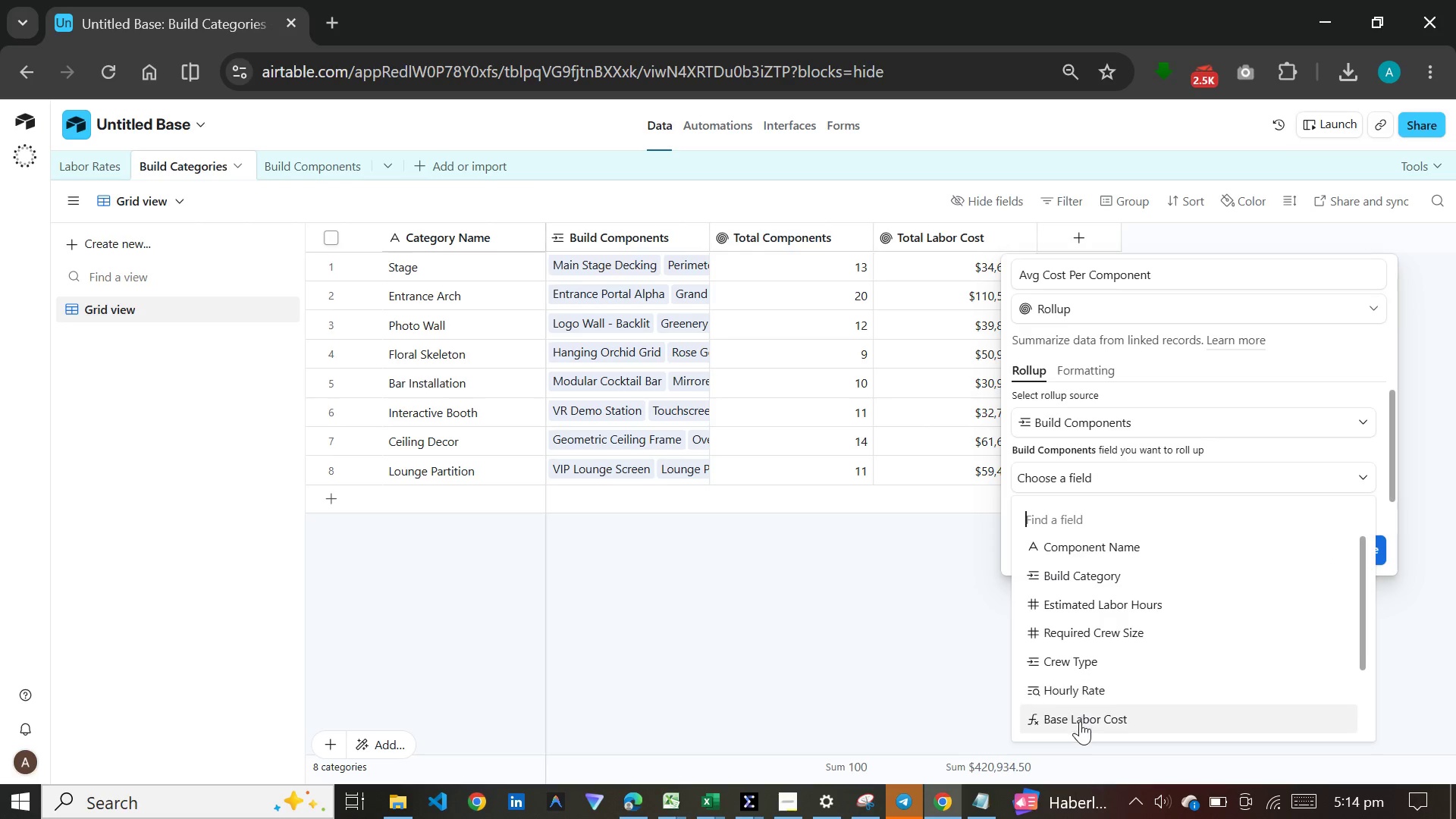 
scroll: coordinate [1076, 575], scroll_direction: down, amount: 8.0
 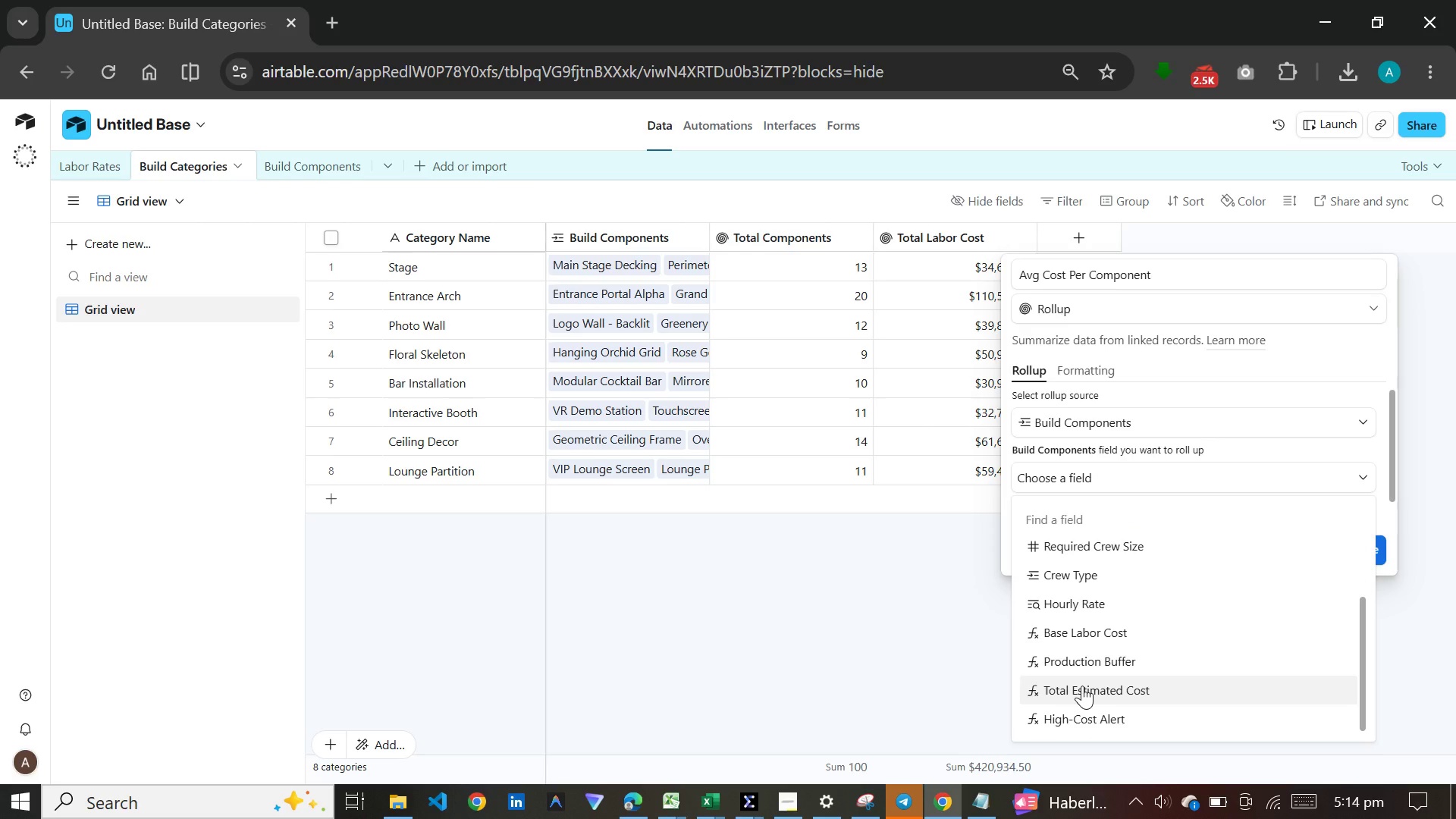 
left_click([1082, 686])
 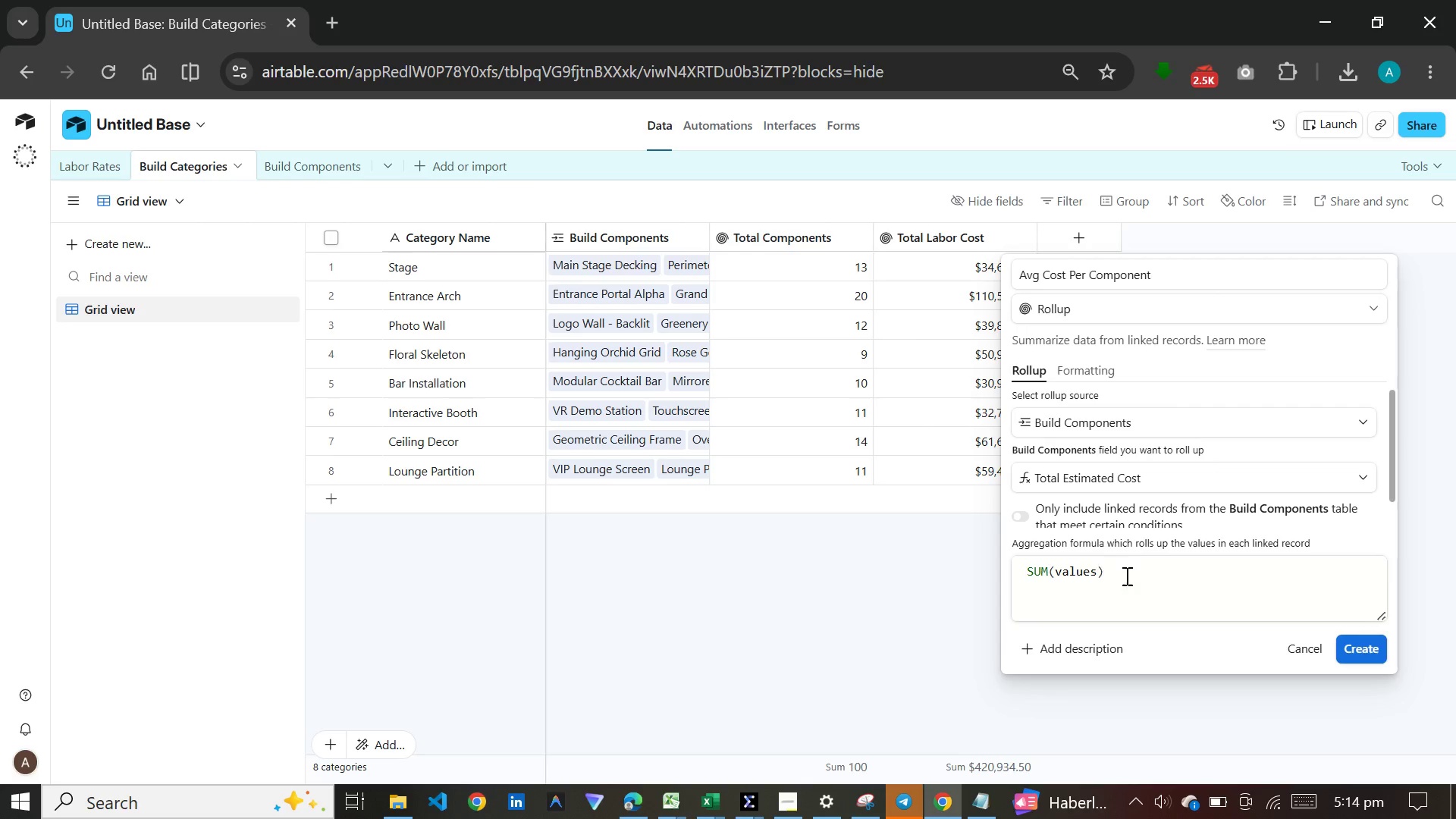 
left_click_drag(start_coordinate=[1126, 576], to_coordinate=[1020, 554])
 